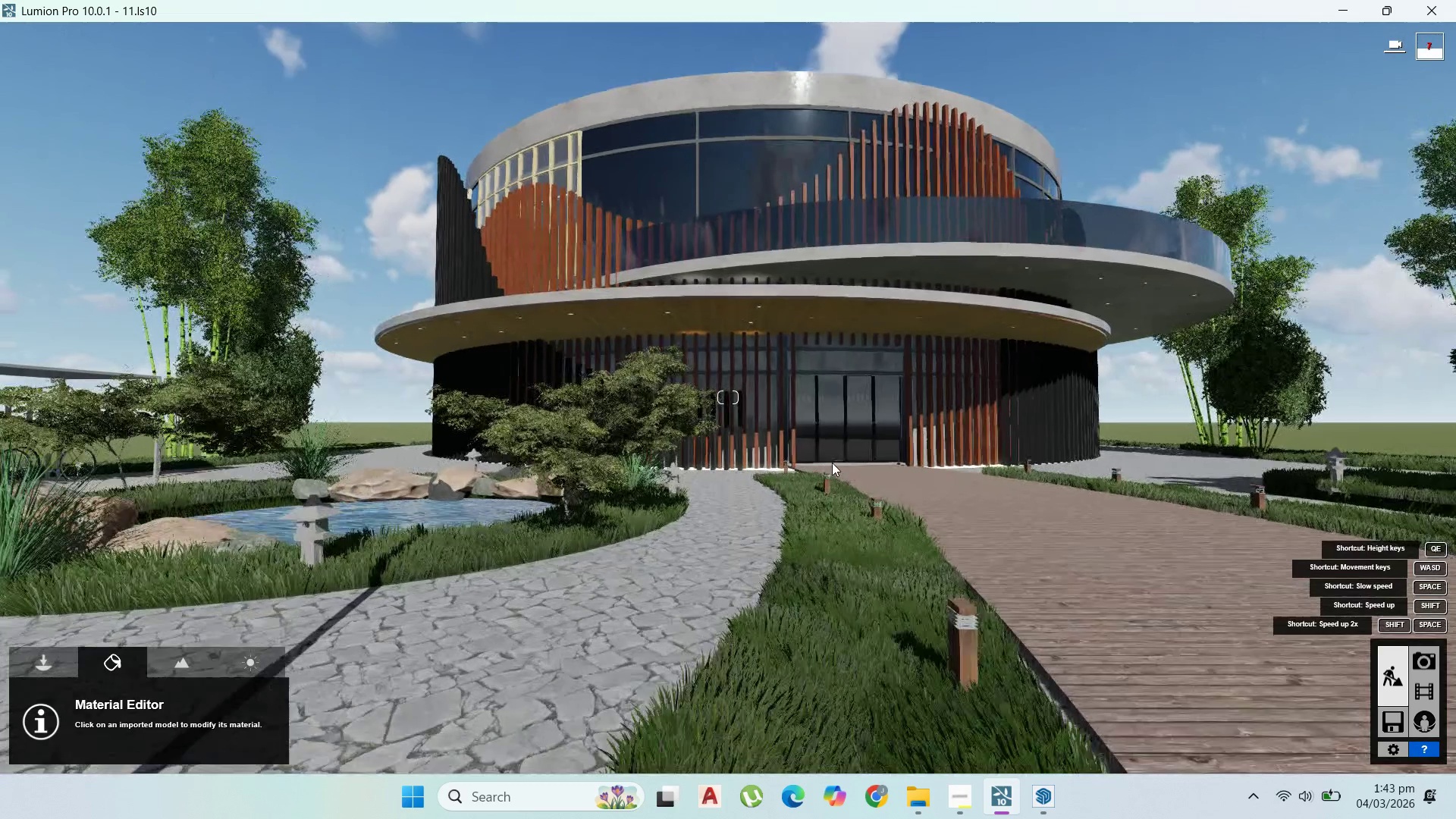 
hold_key(key=W, duration=1.36)
 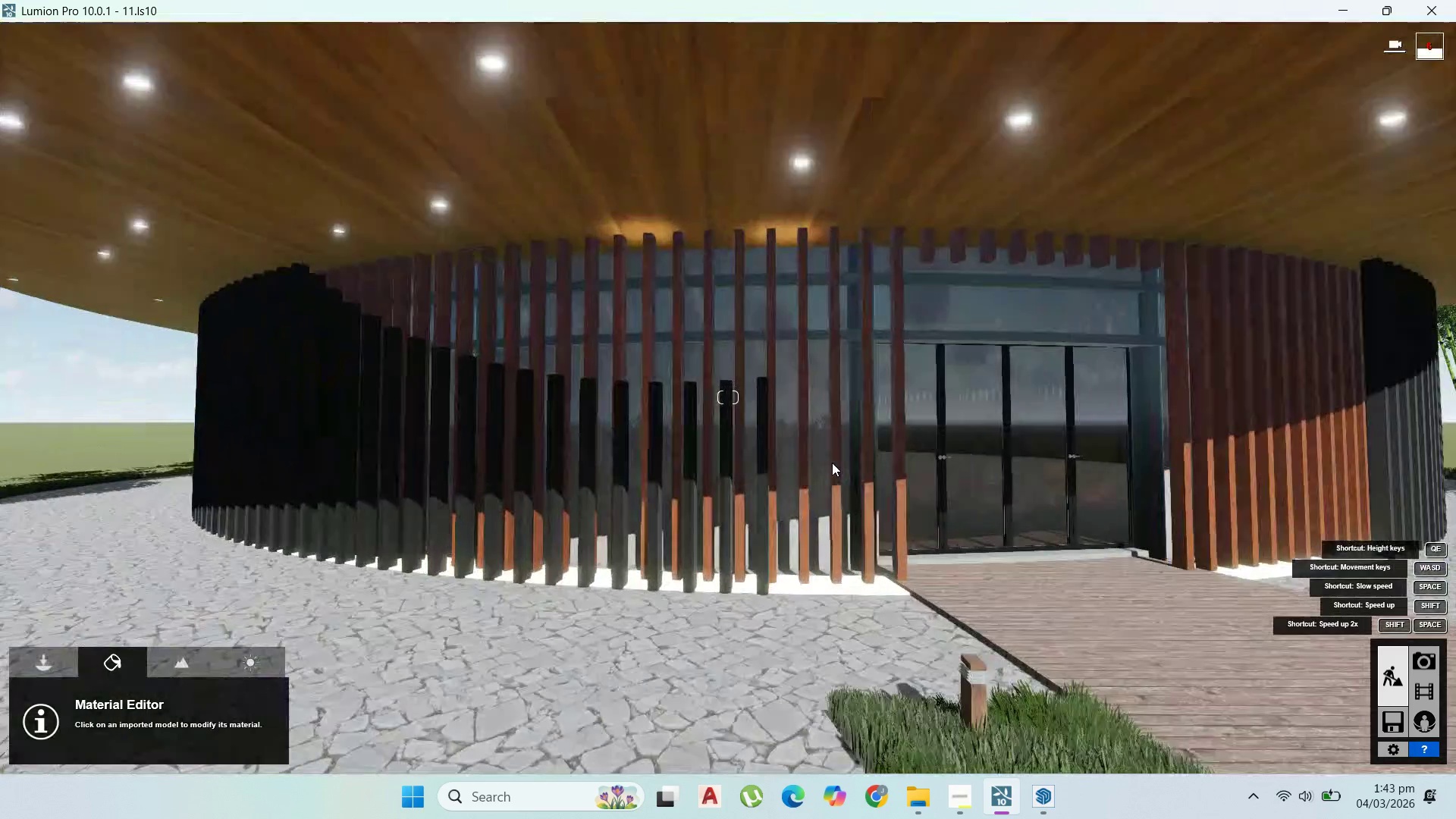 
scroll: coordinate [832, 463], scroll_direction: up, amount: 4.0
 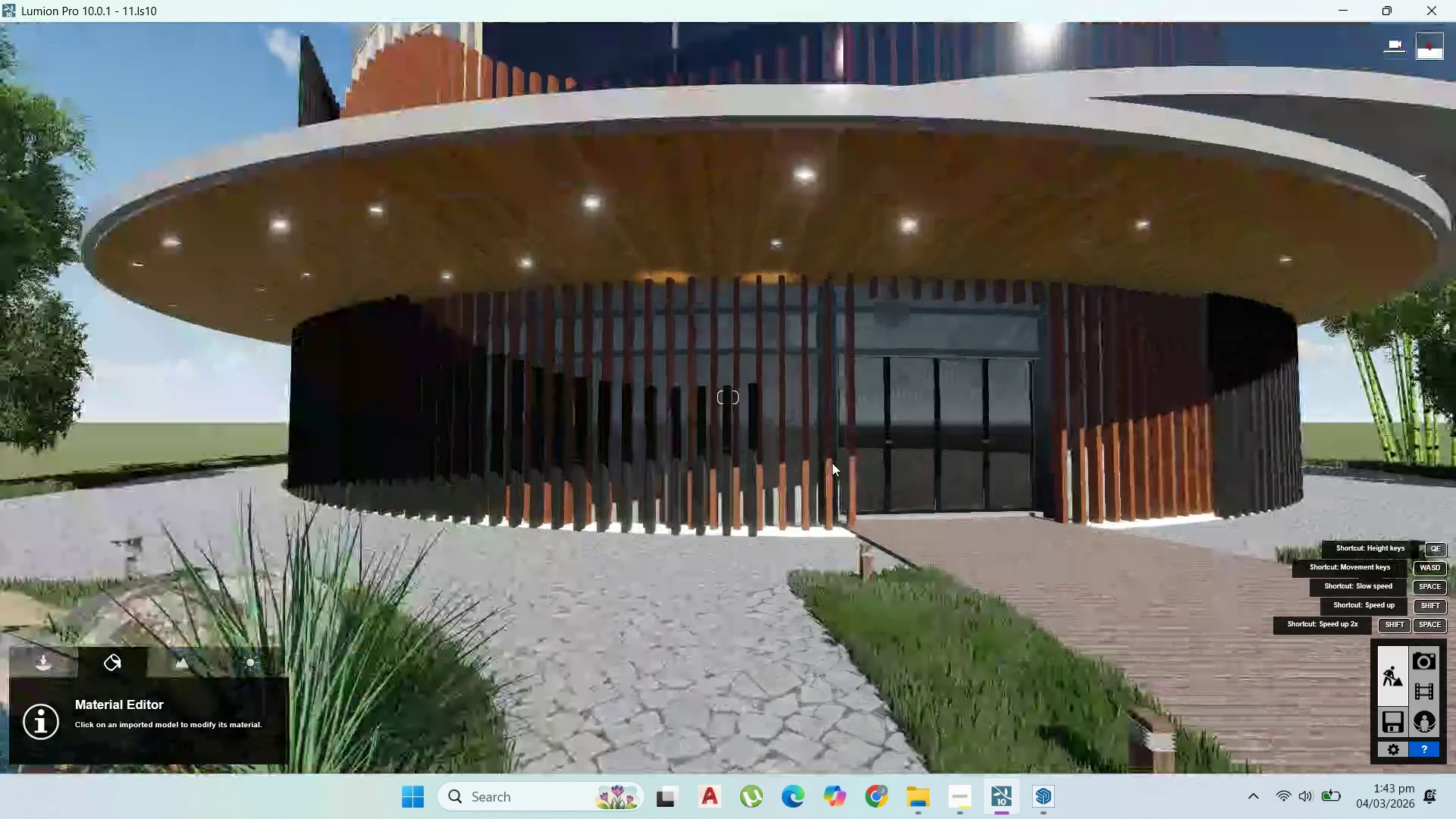 
key(S)
 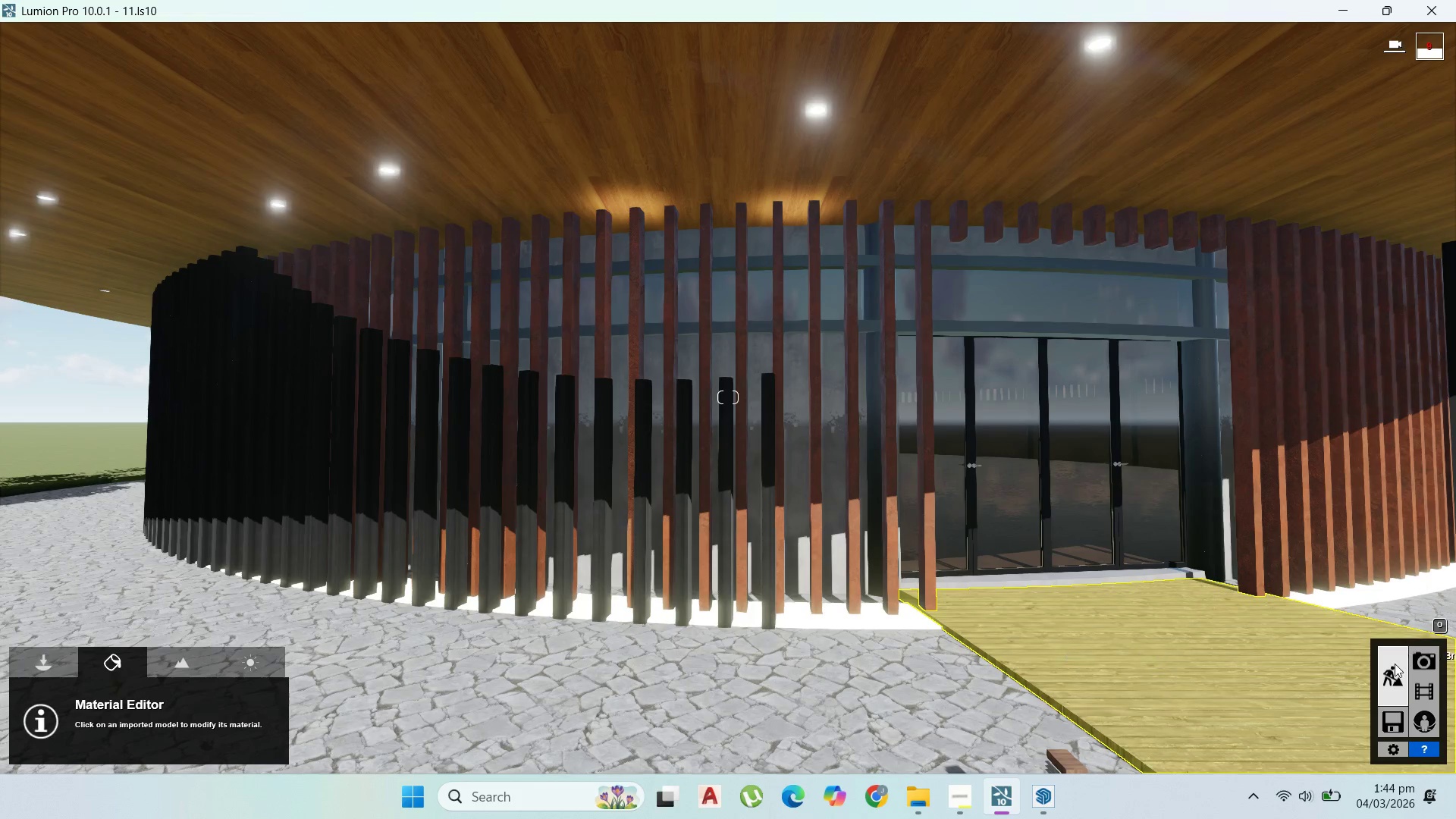 
wait(5.69)
 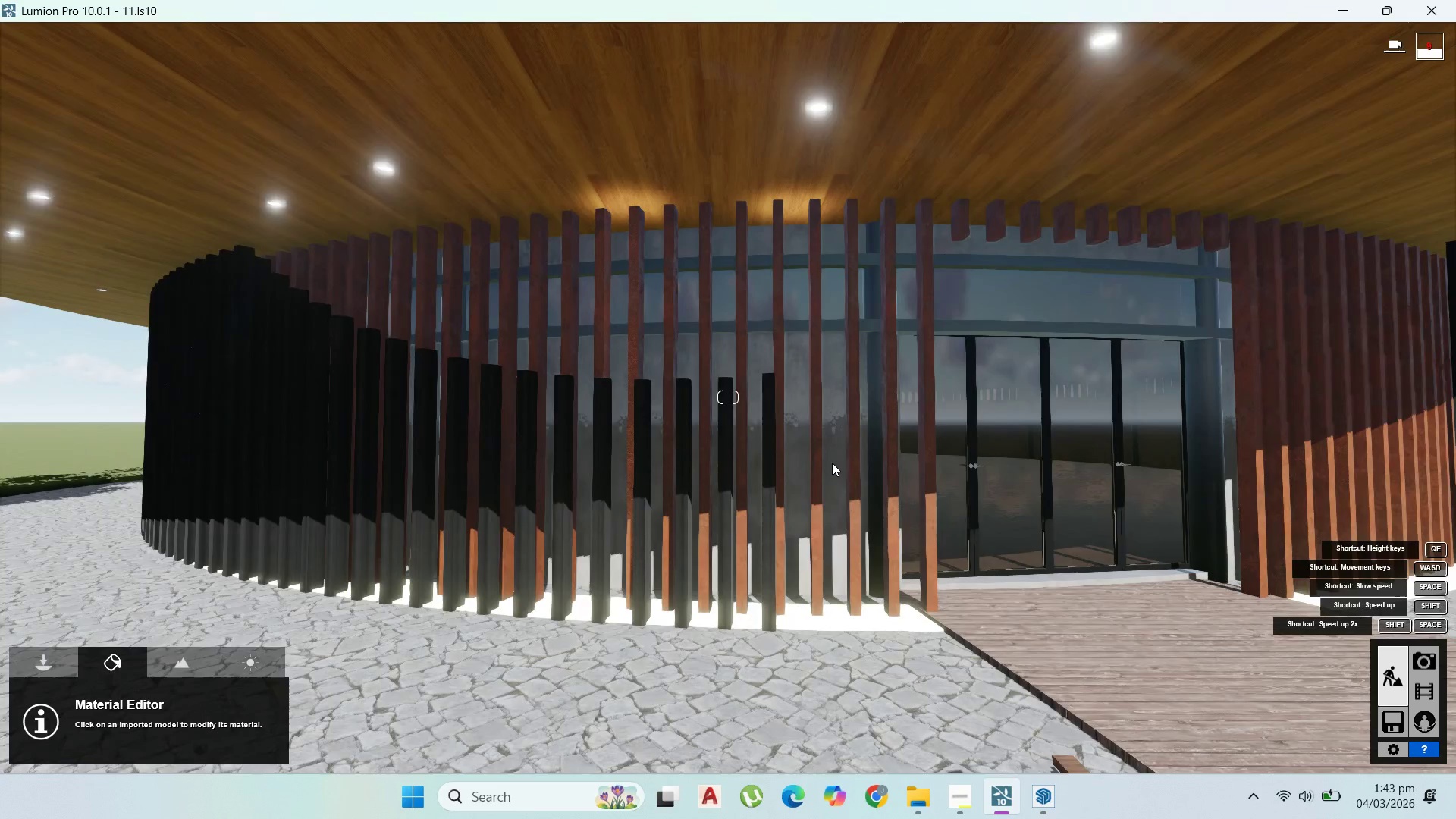 
scroll: coordinate [754, 542], scroll_direction: down, amount: 10.0
 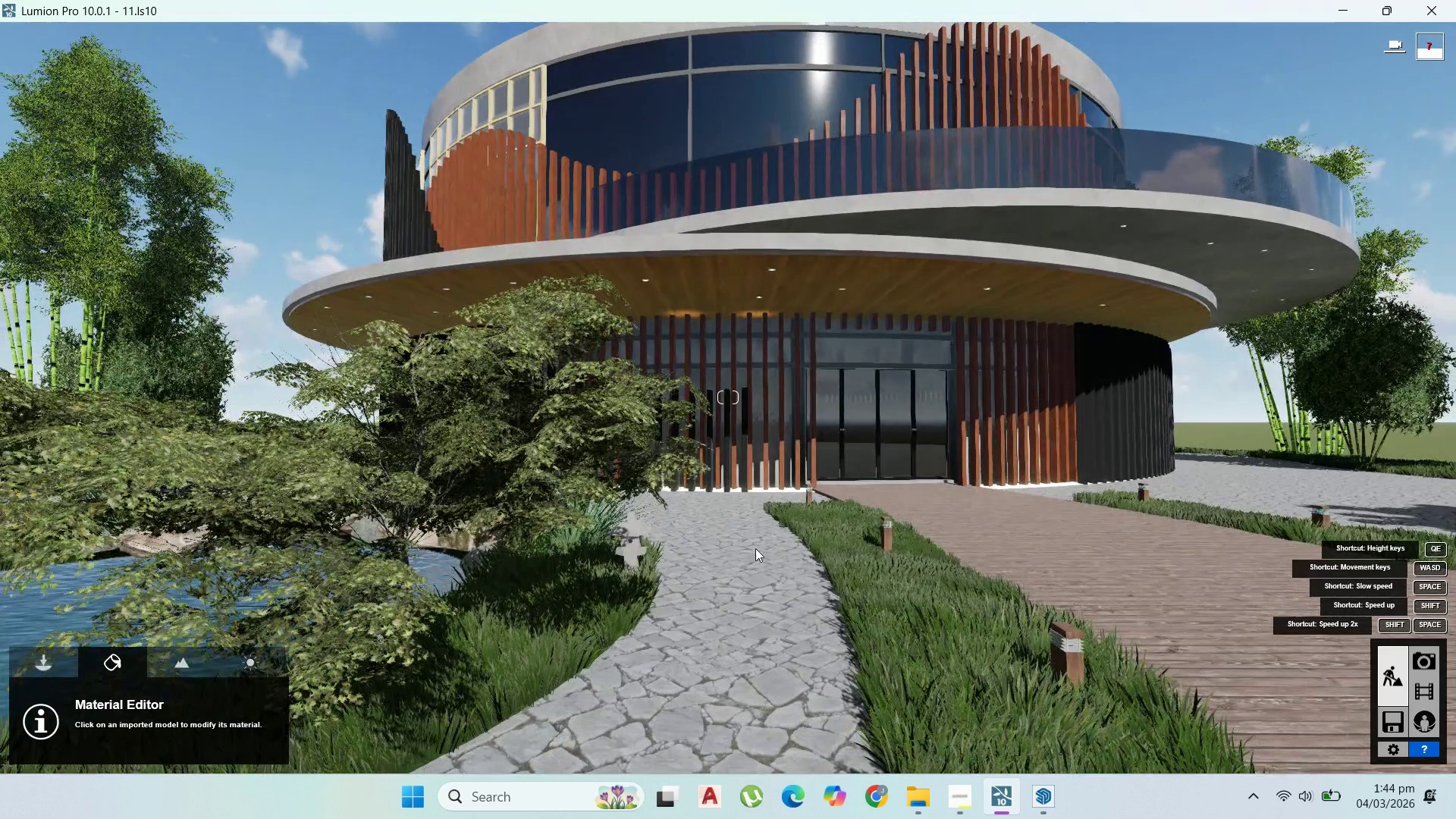 
hold_key(key=D, duration=0.75)
 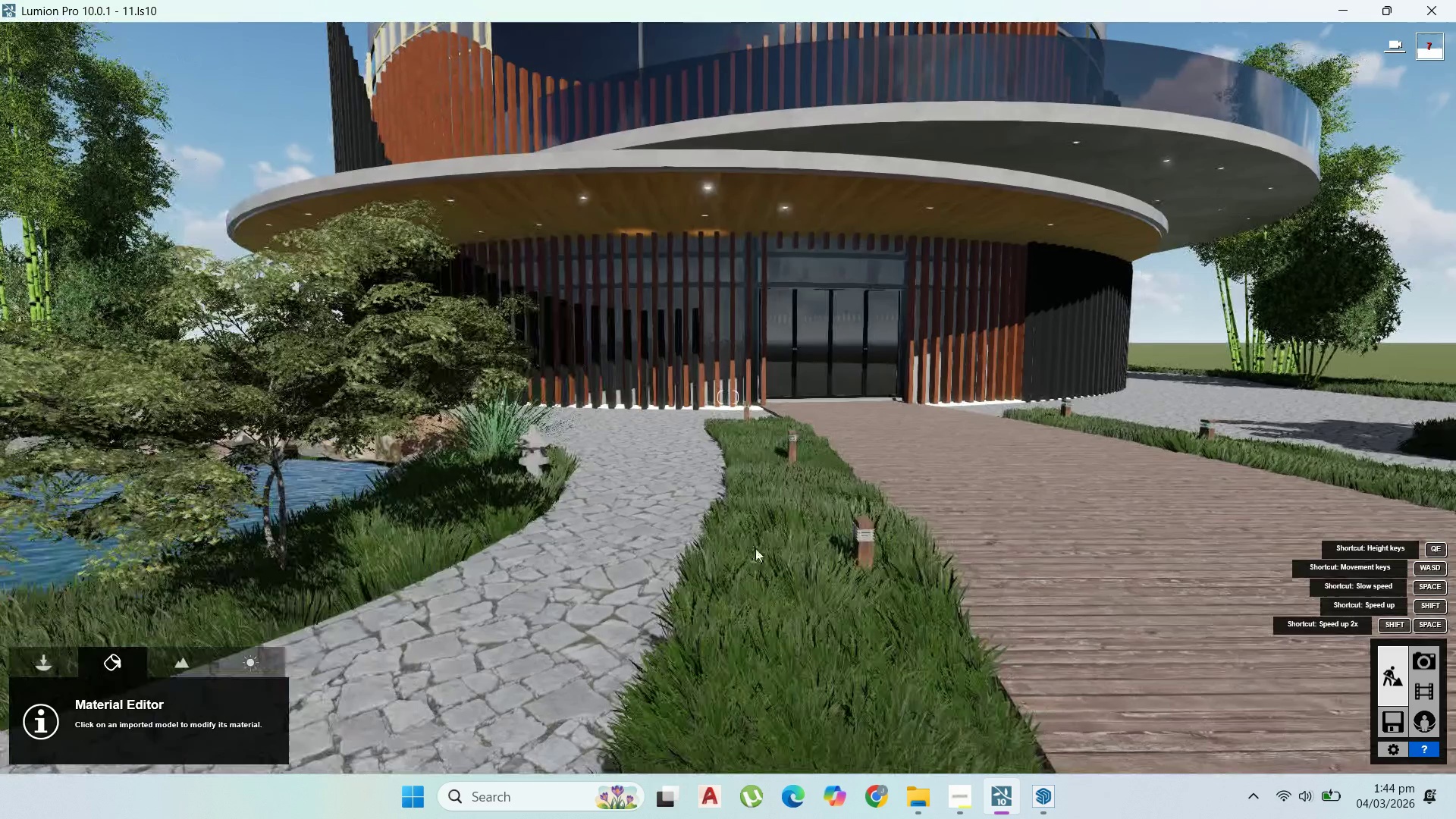 
hold_key(key=S, duration=1.51)
 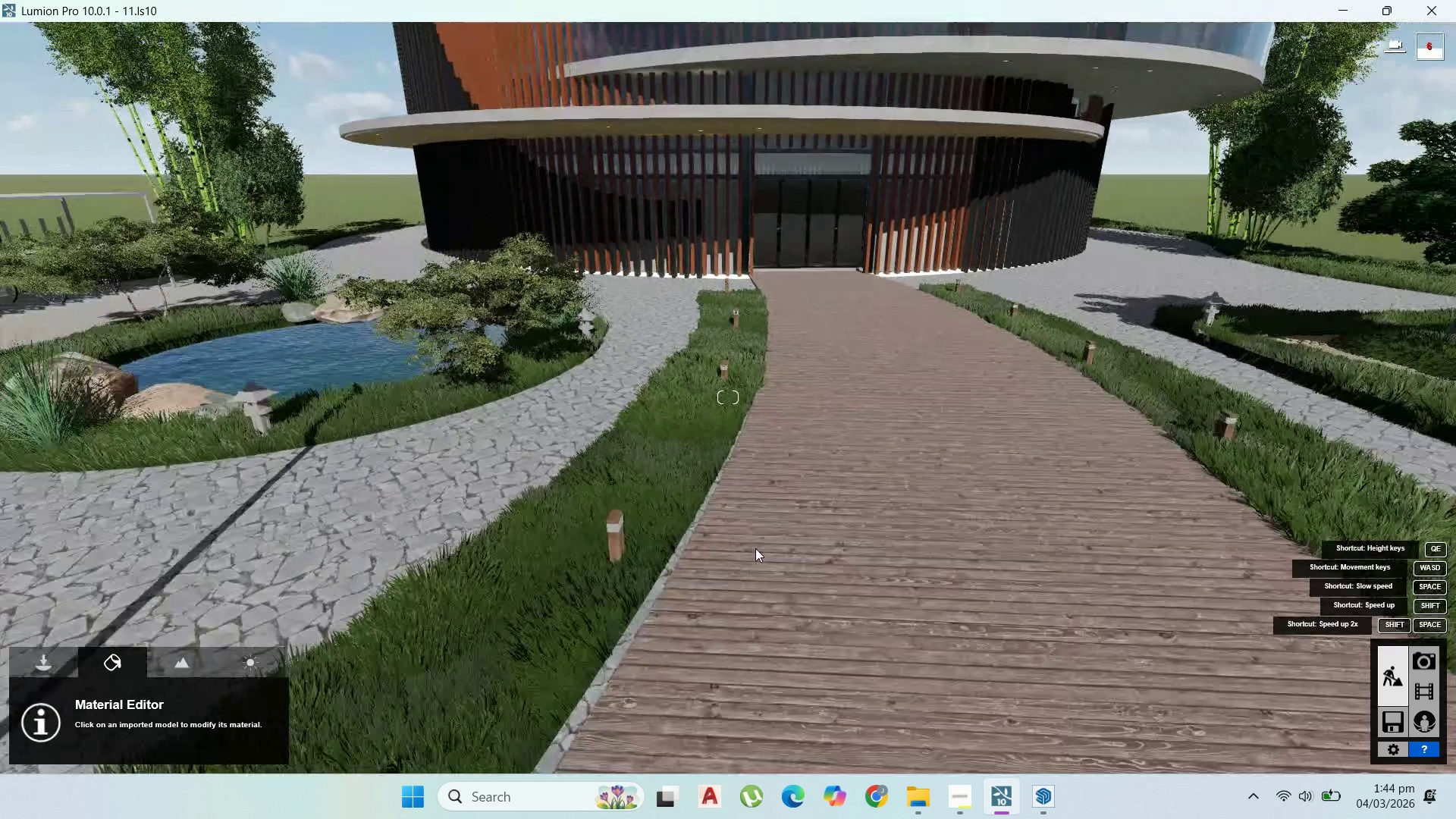 
scroll: coordinate [755, 548], scroll_direction: down, amount: 2.0
 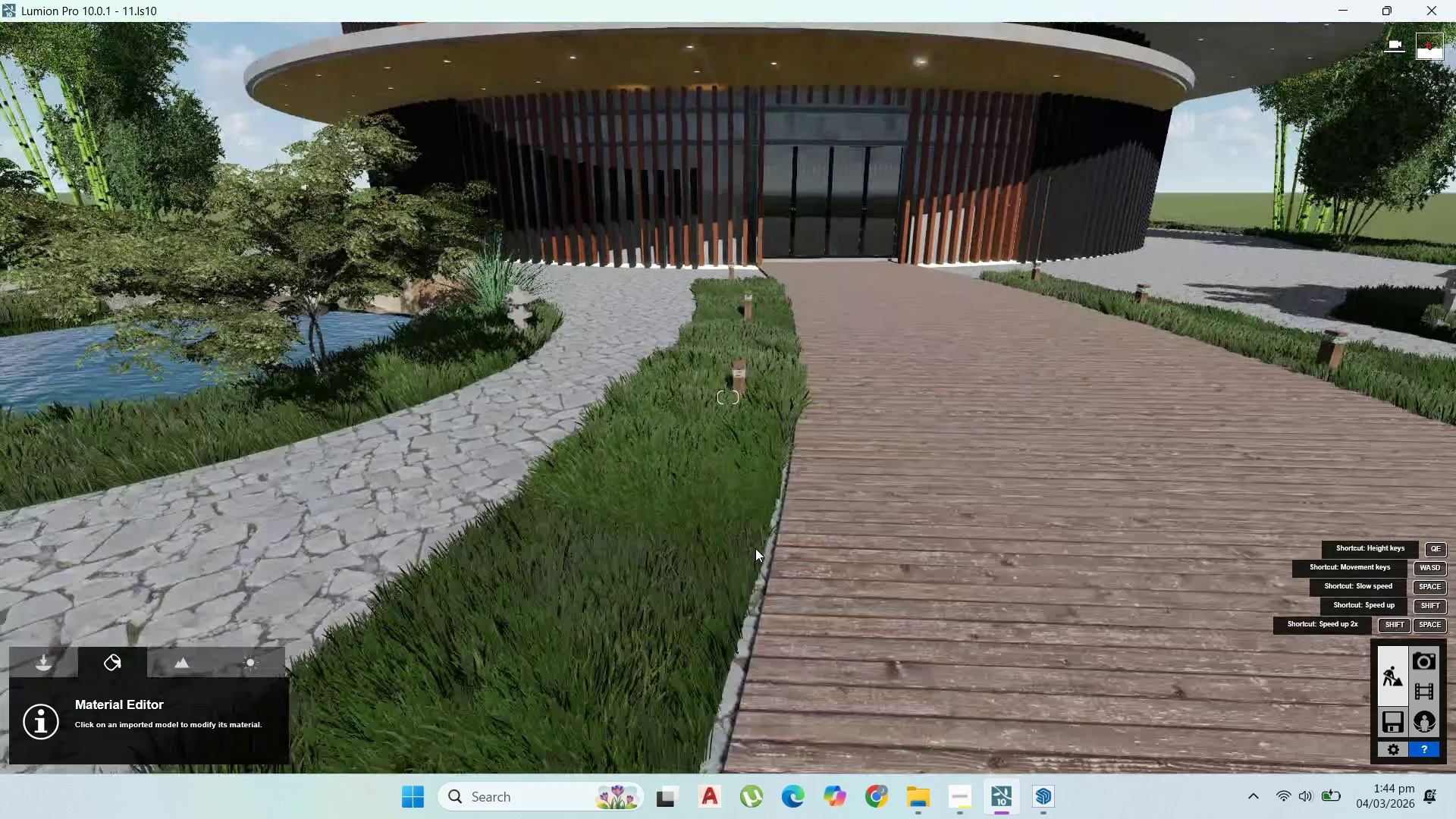 
hold_key(key=S, duration=0.48)
 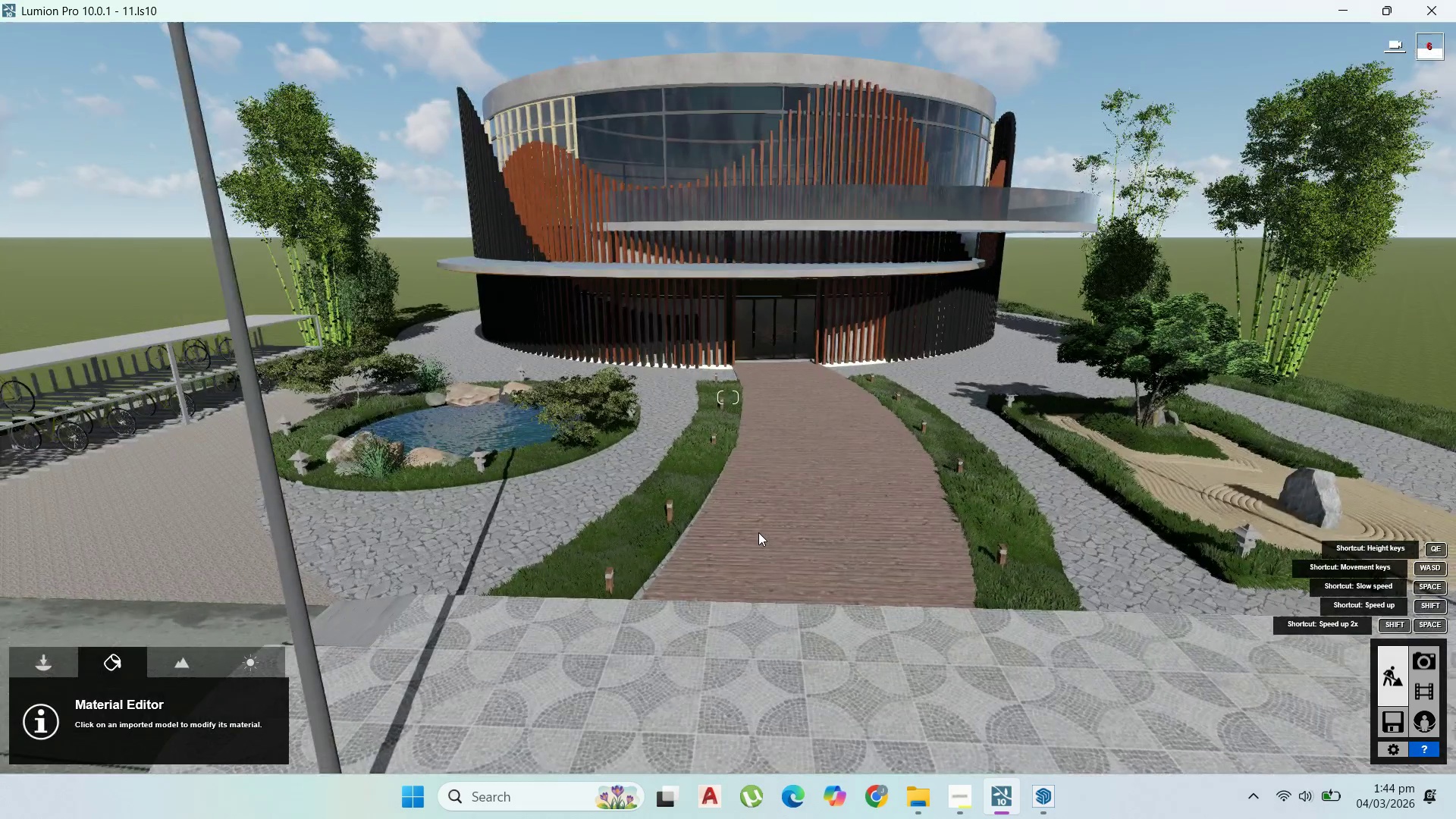 
hold_key(key=W, duration=1.47)
 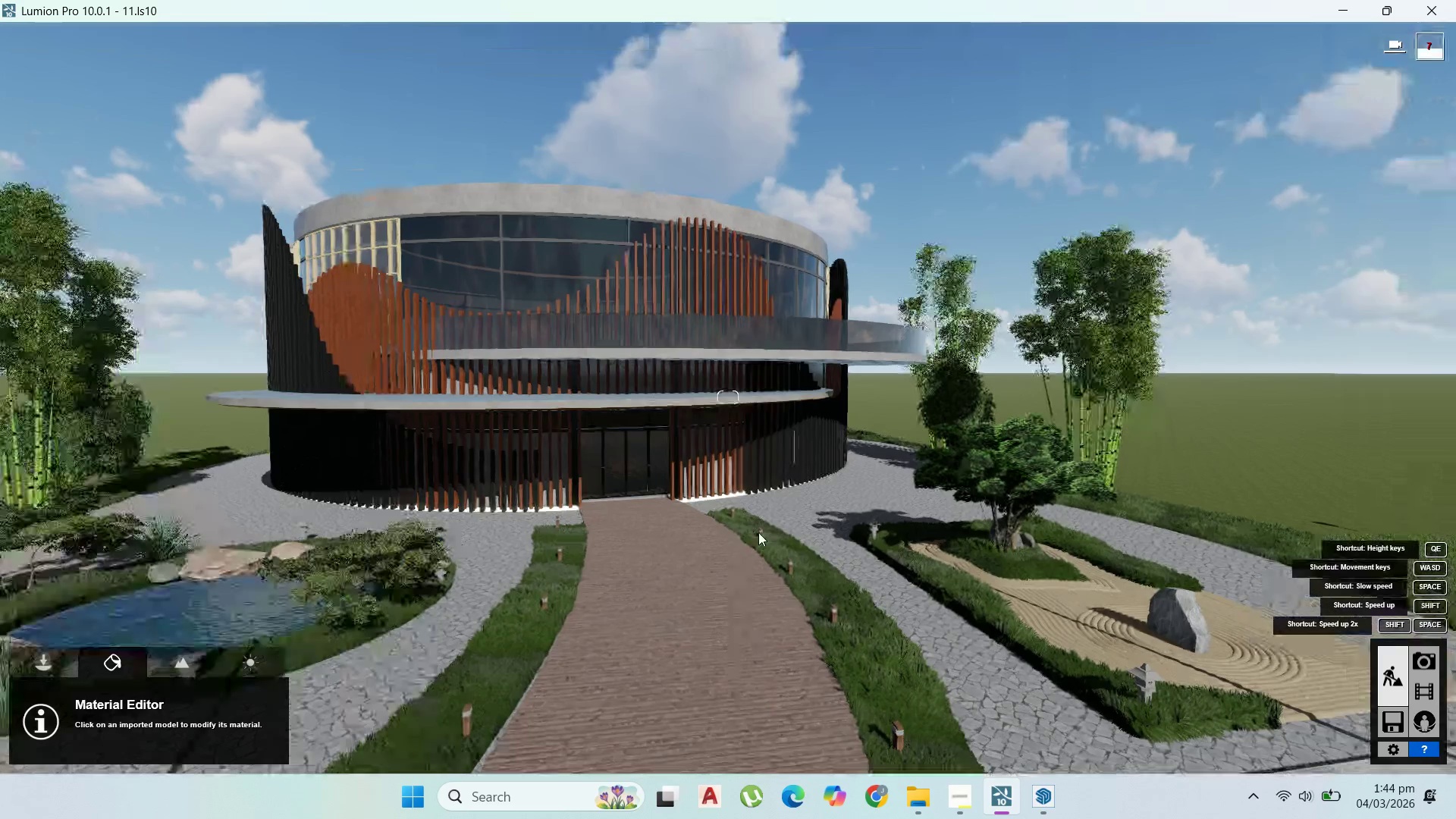 
hold_key(key=D, duration=1.5)
 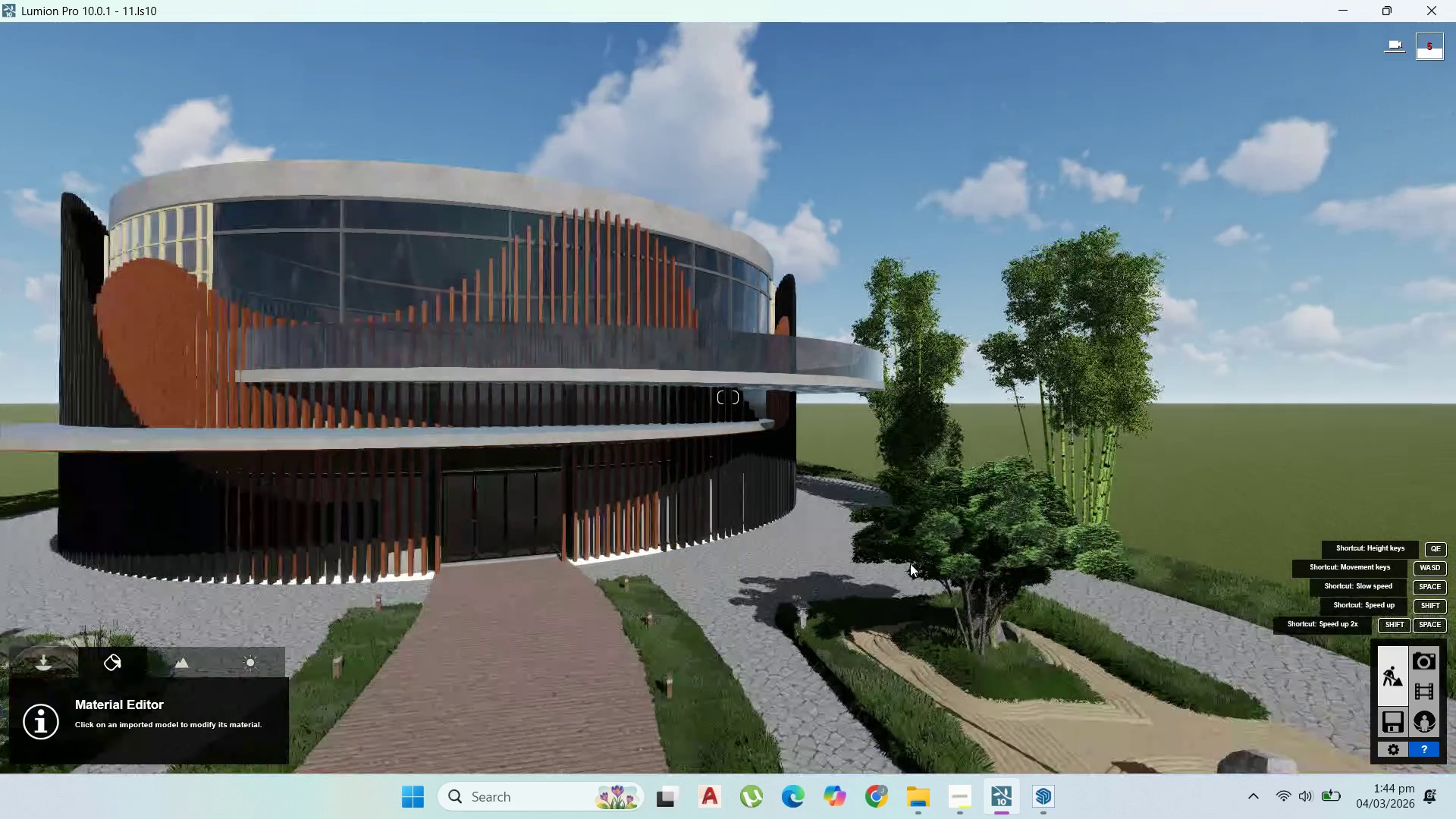 
hold_key(key=D, duration=1.5)
 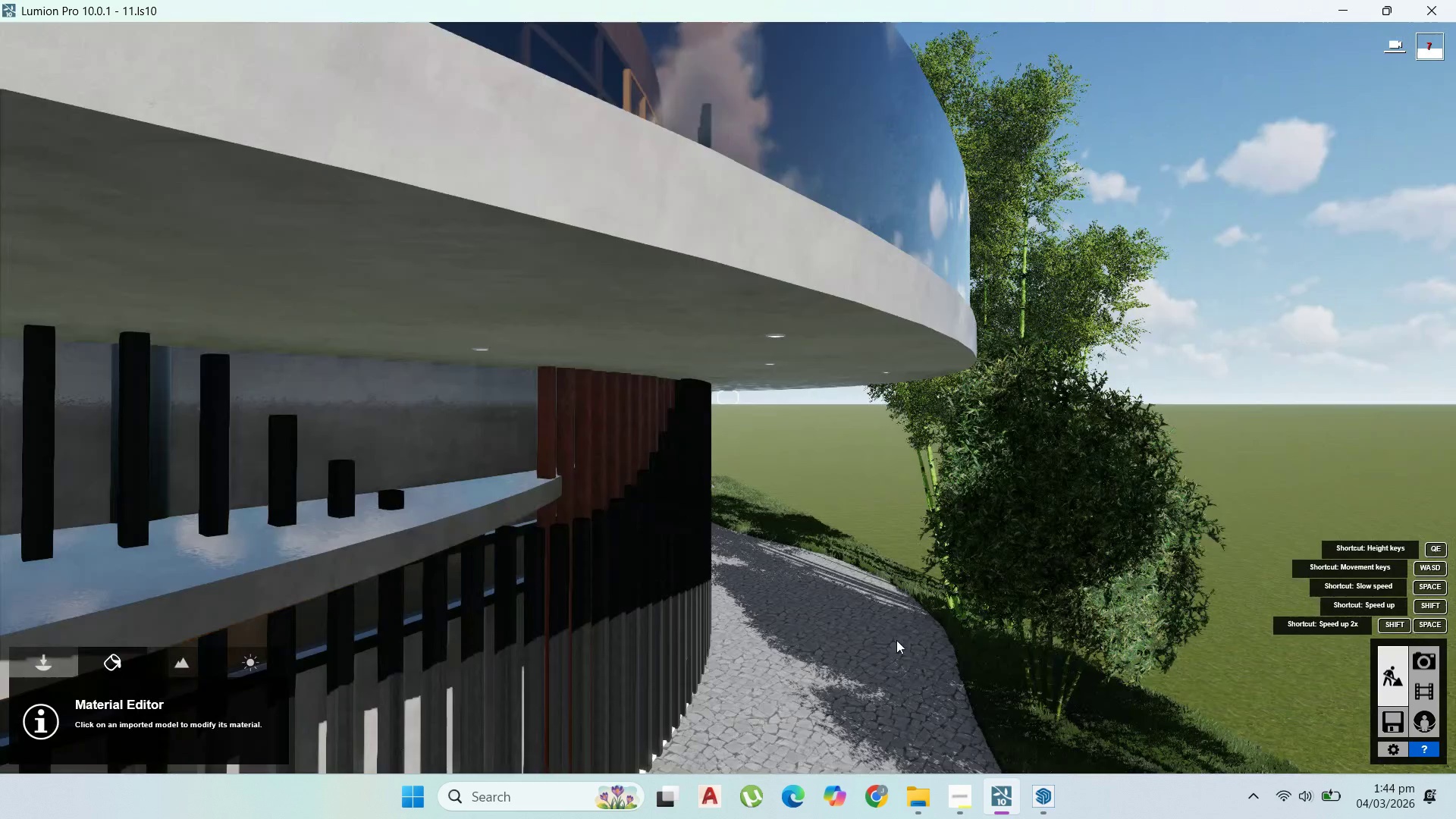 
hold_key(key=D, duration=0.45)
 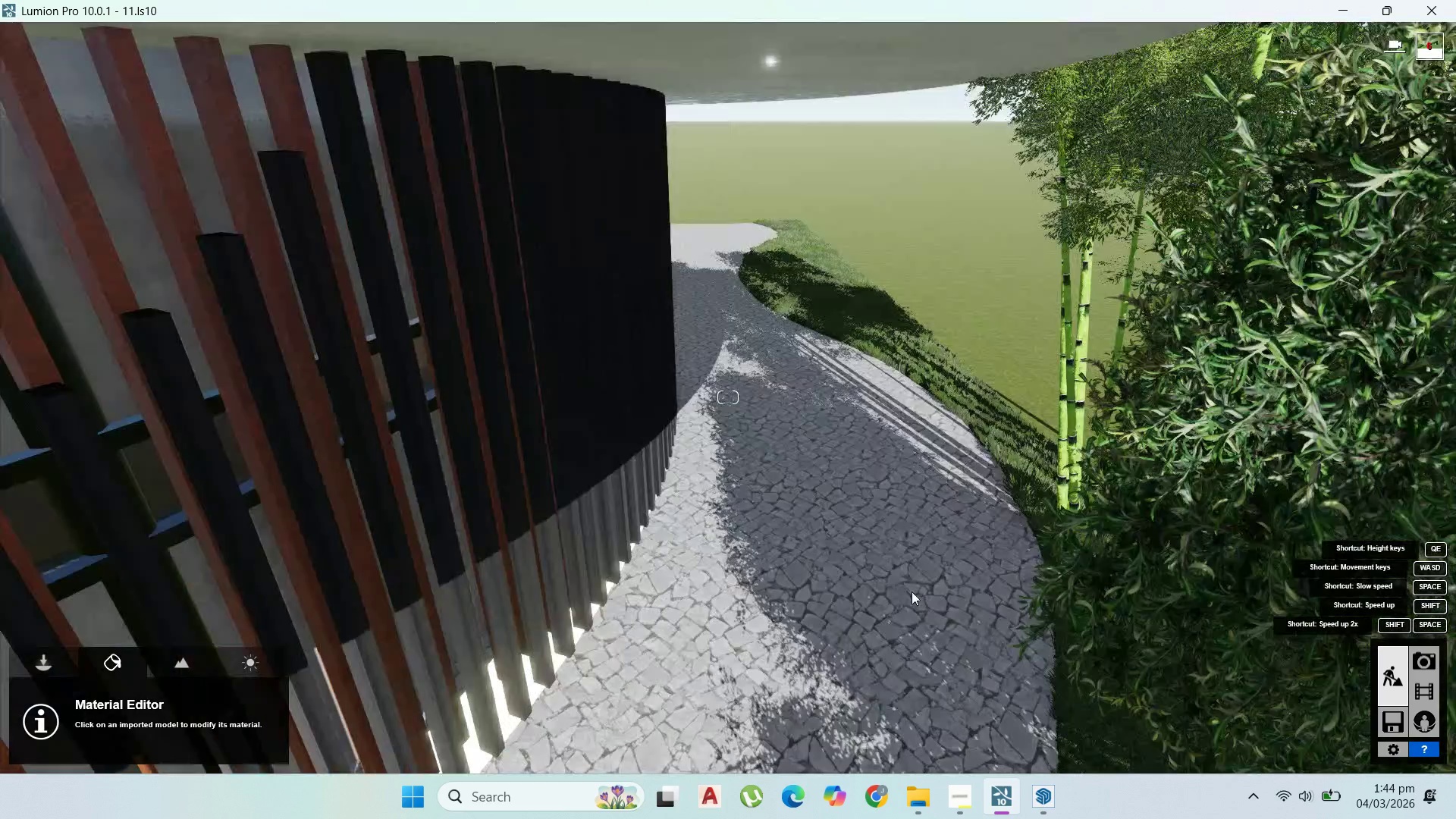 
scroll: coordinate [932, 560], scroll_direction: up, amount: 23.0
 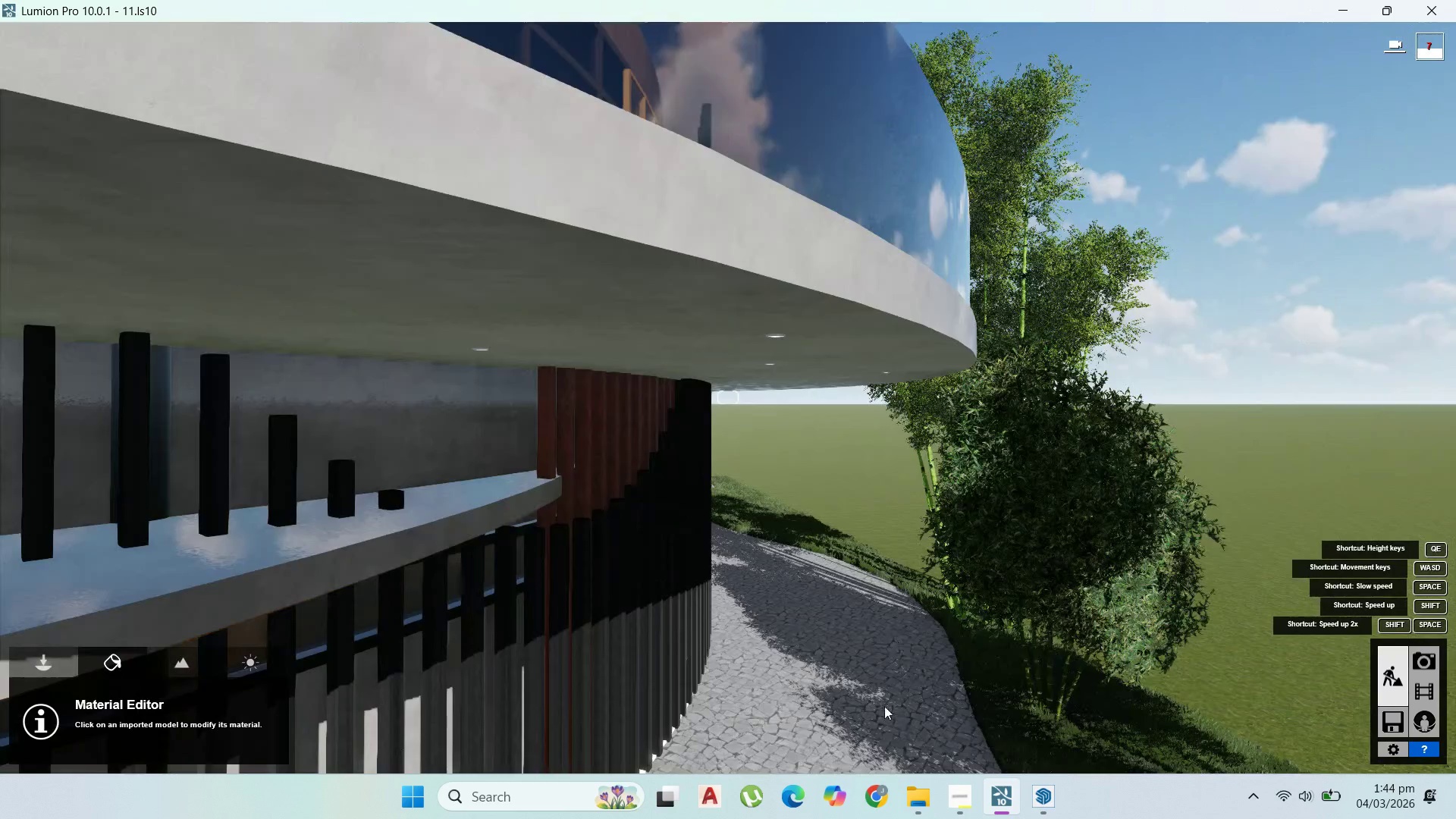 
scroll: coordinate [913, 582], scroll_direction: down, amount: 19.0
 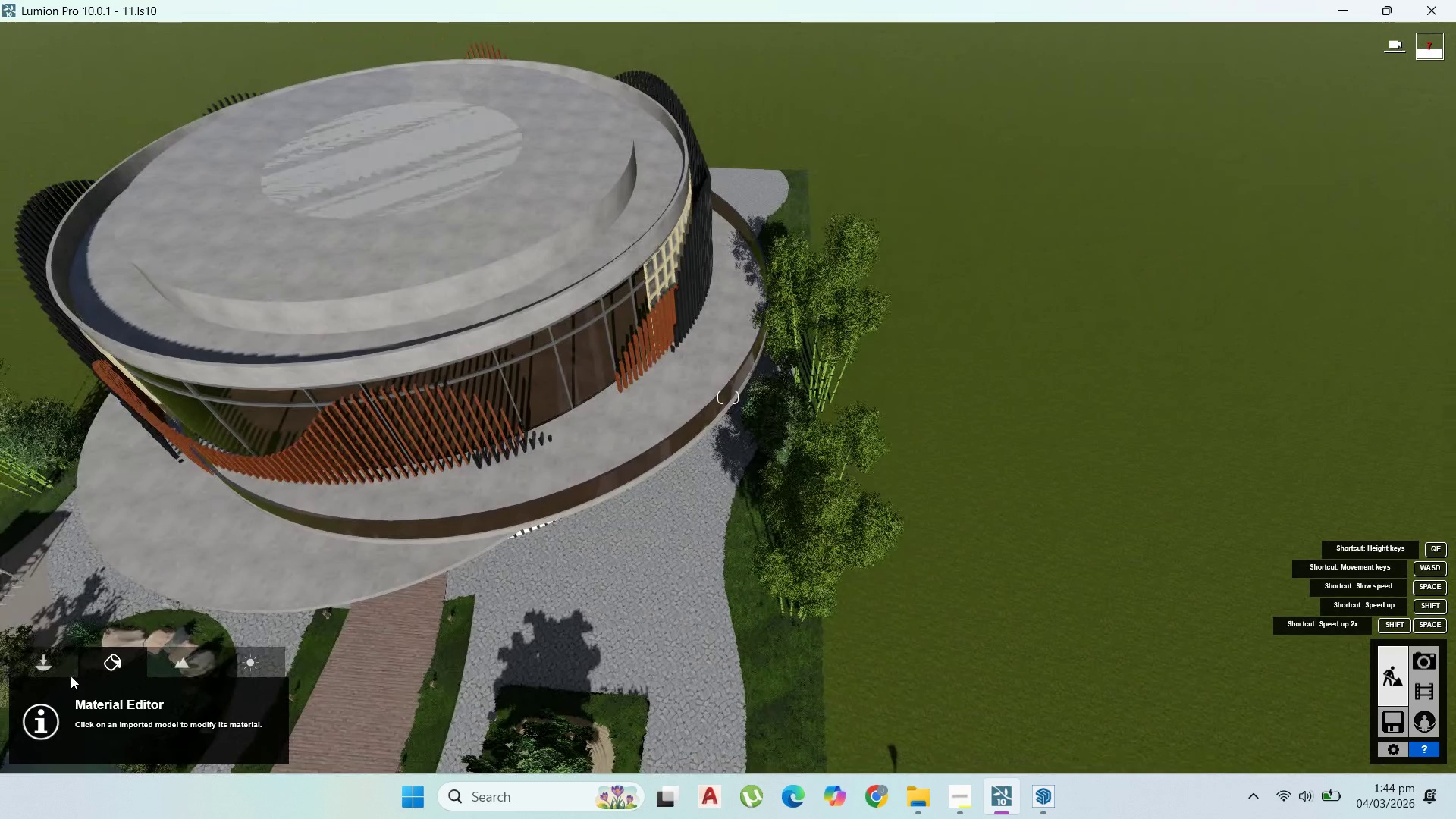 
double_click([60, 664])
 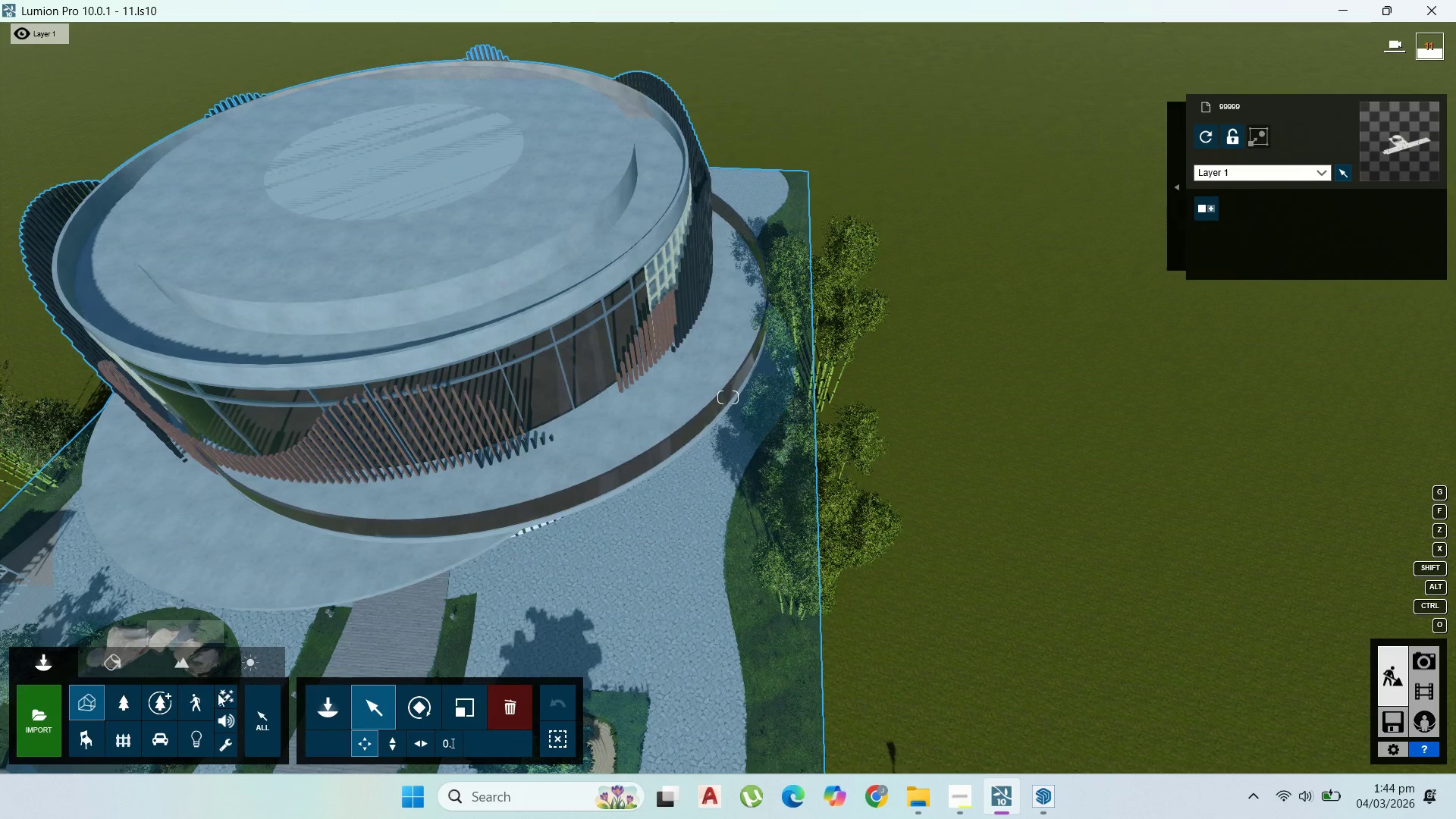 
left_click([118, 704])
 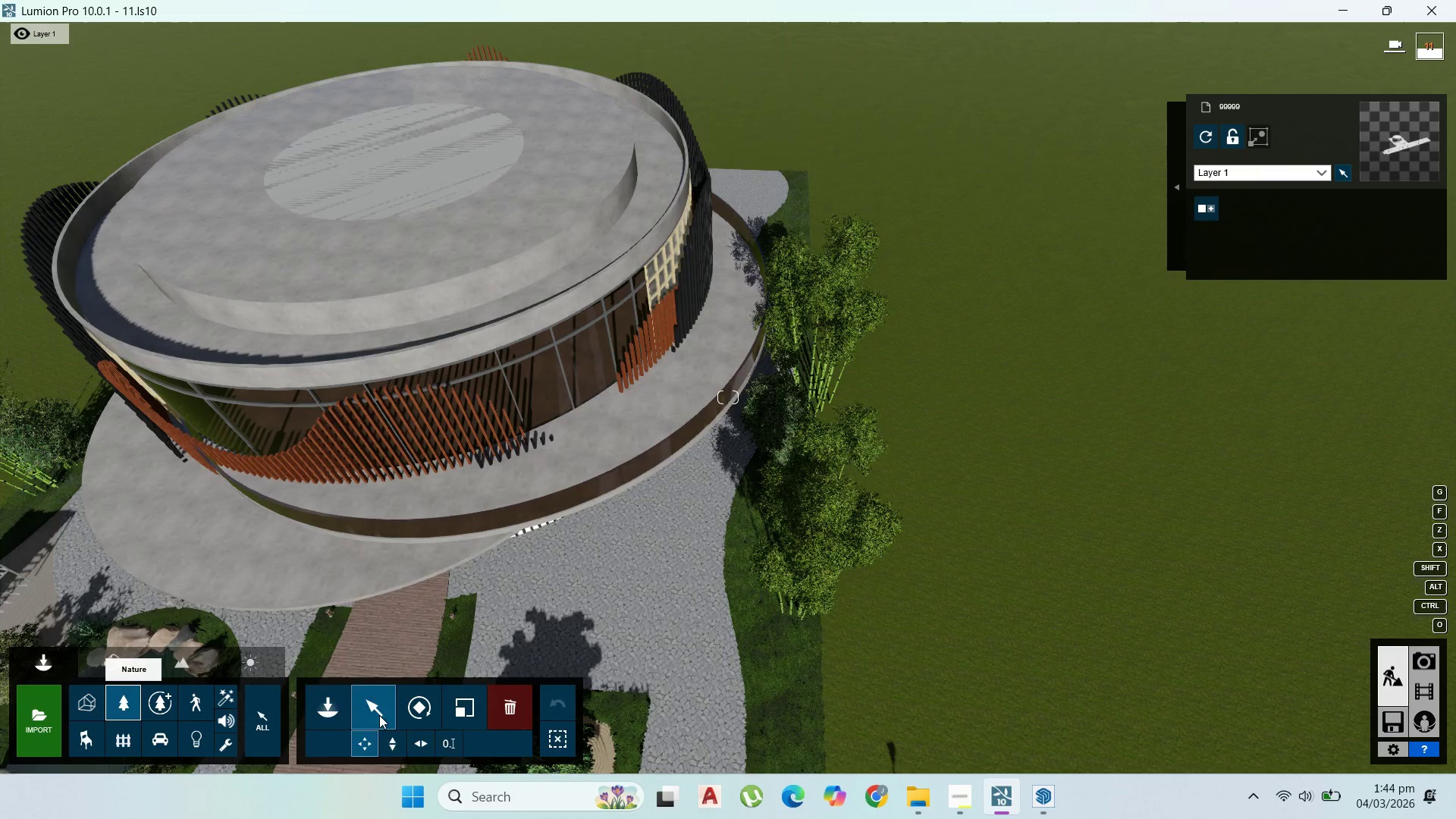 
left_click([329, 715])
 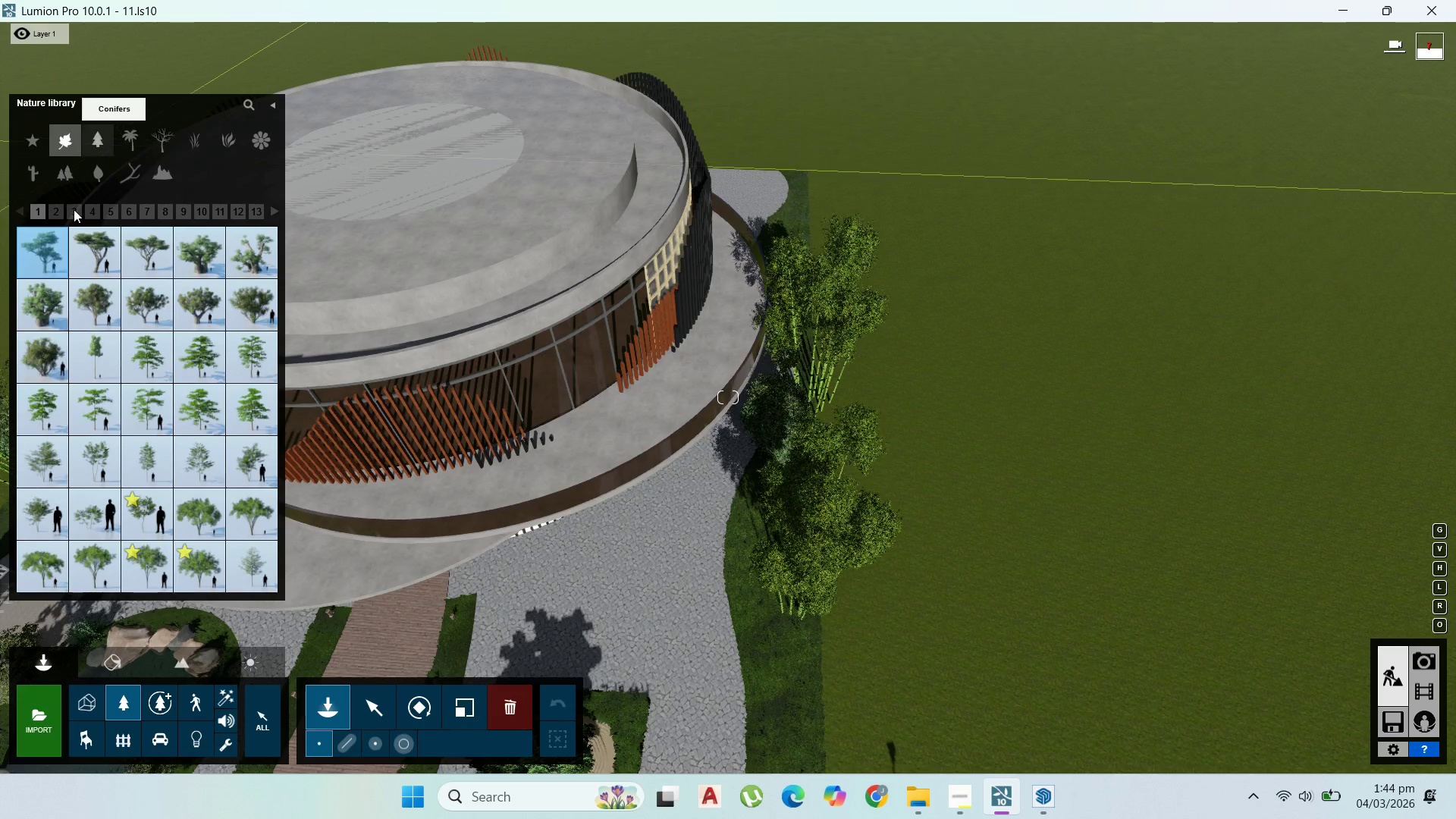 
left_click([121, 213])
 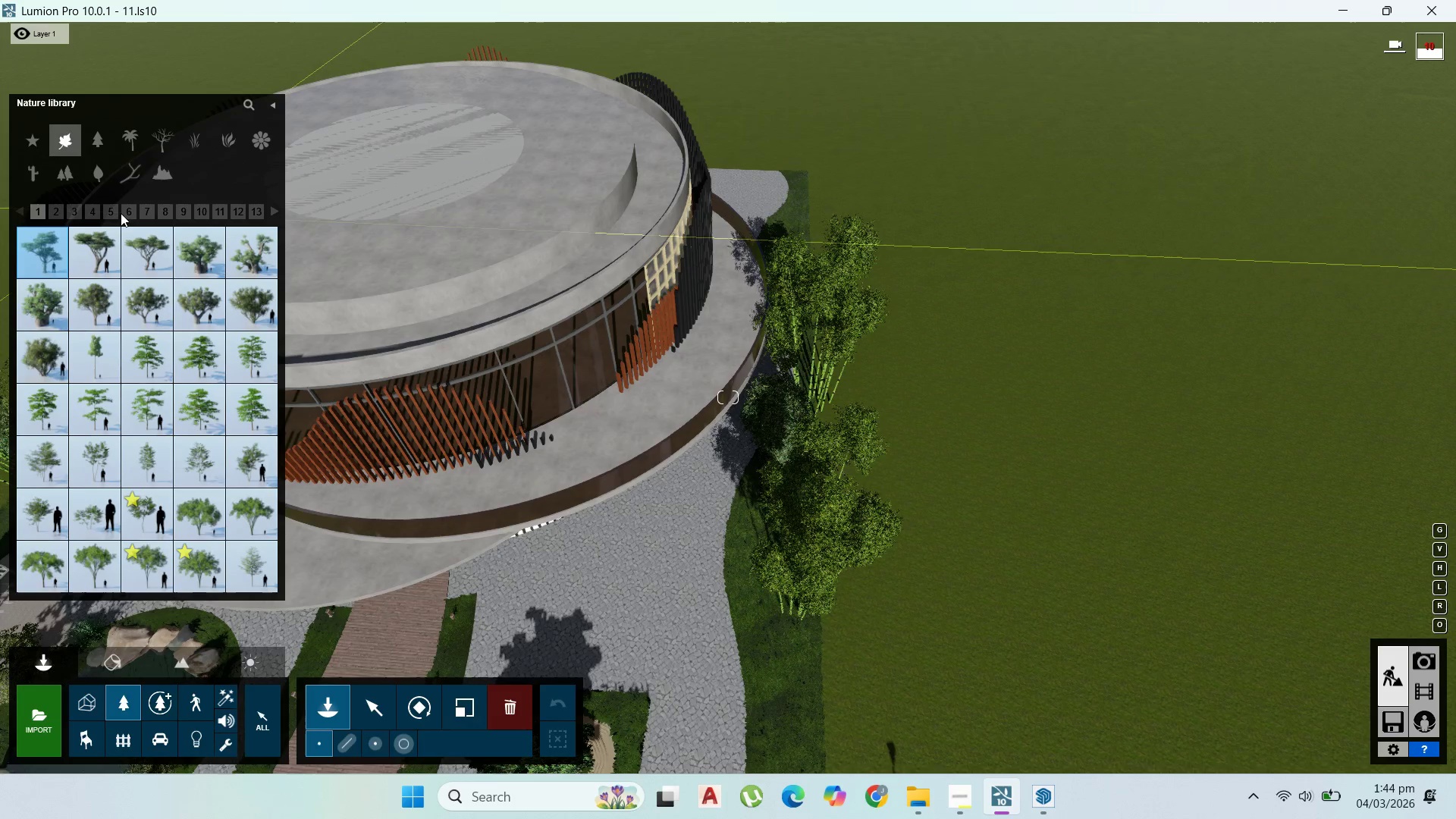 
left_click([132, 212])
 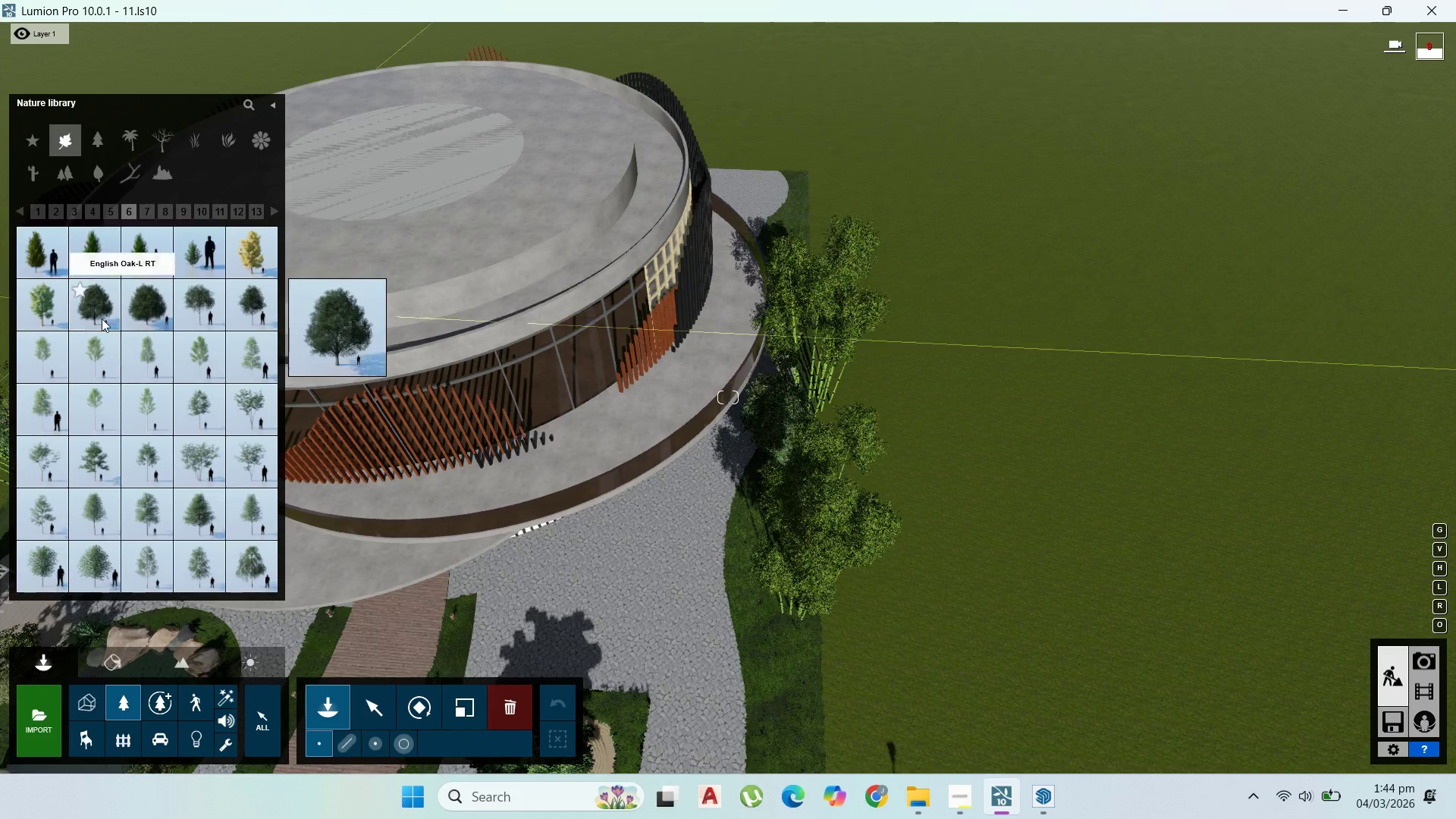 
left_click([76, 215])
 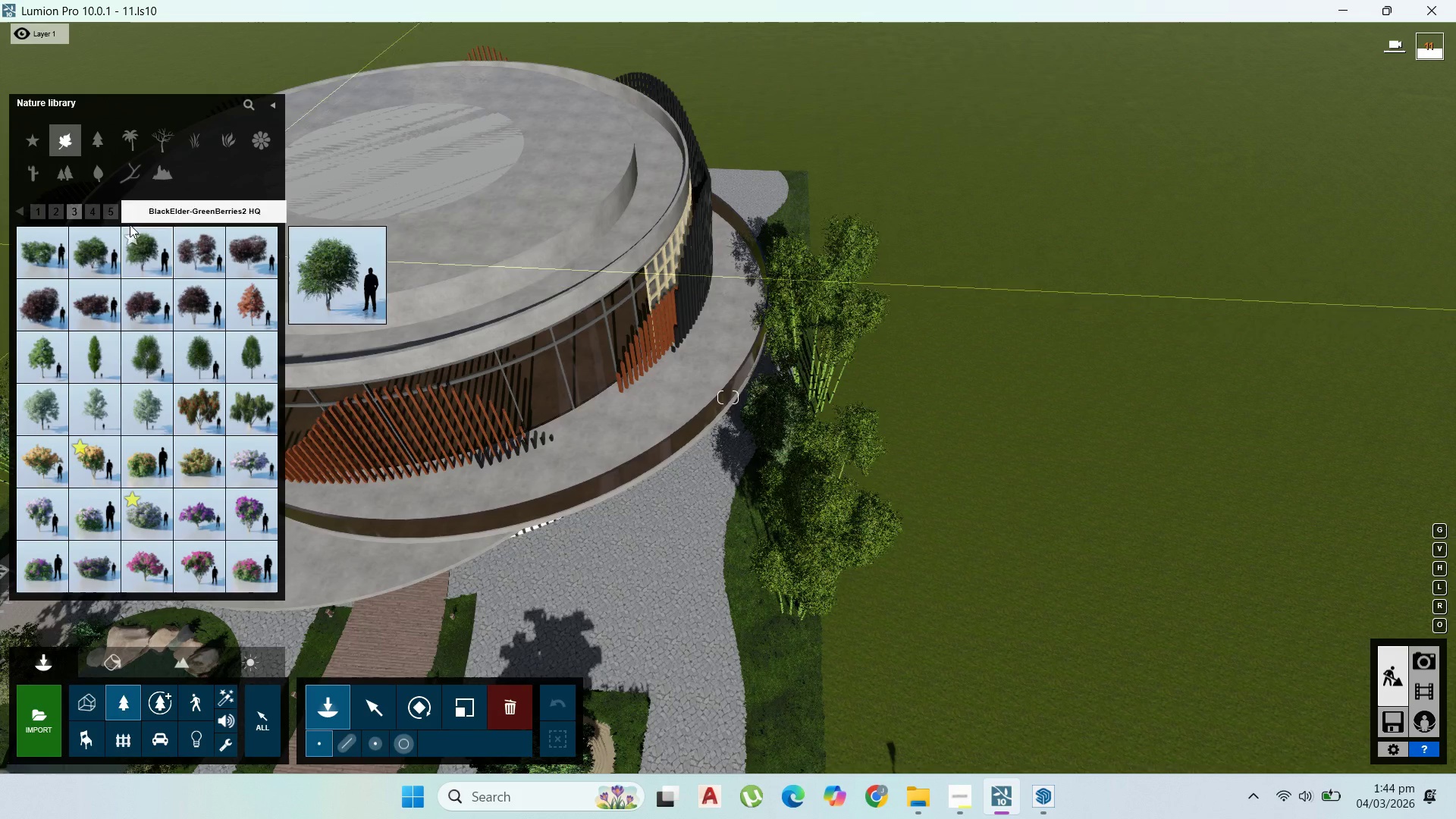 
left_click([181, 205])
 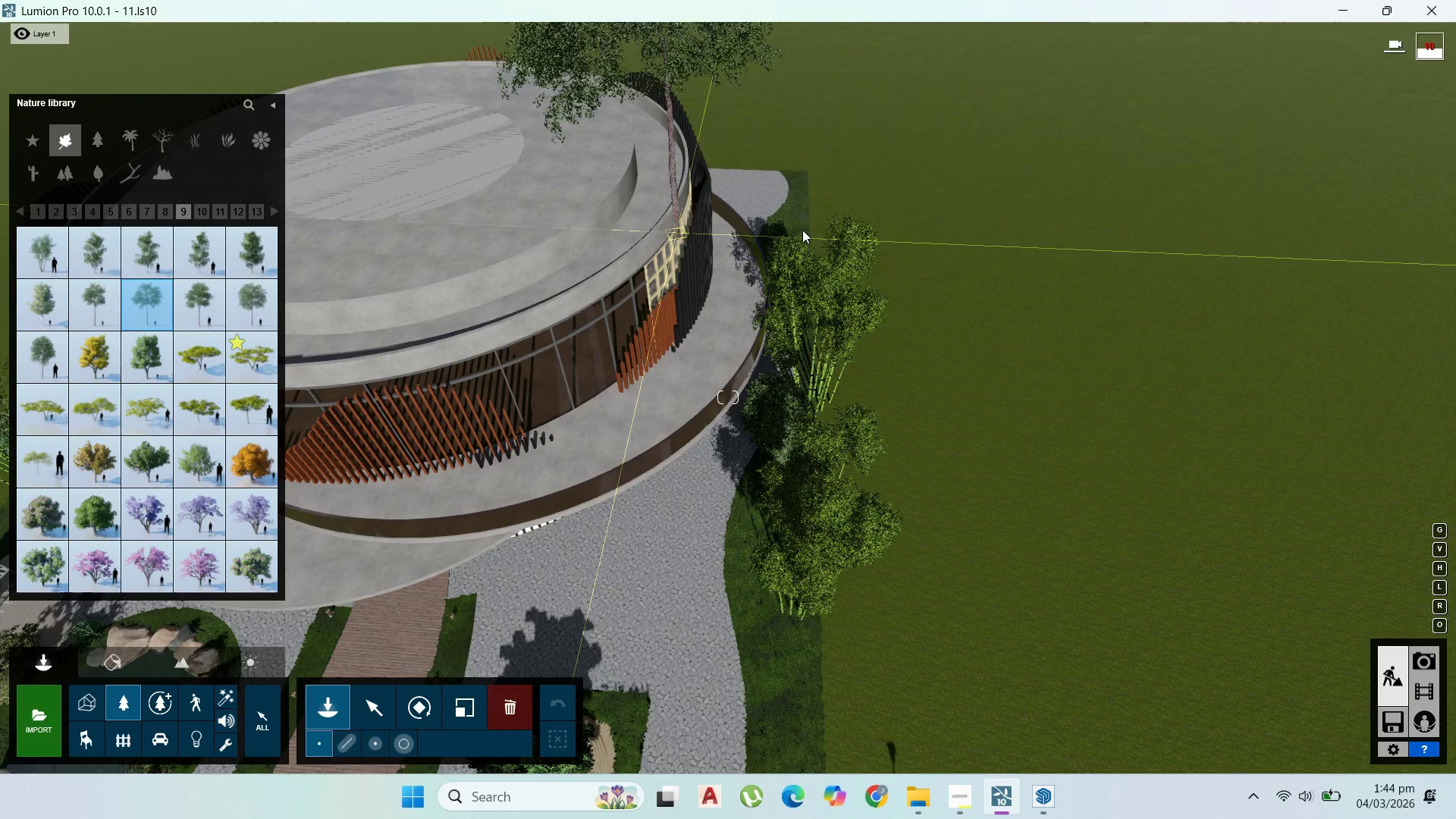 
left_click([803, 222])
 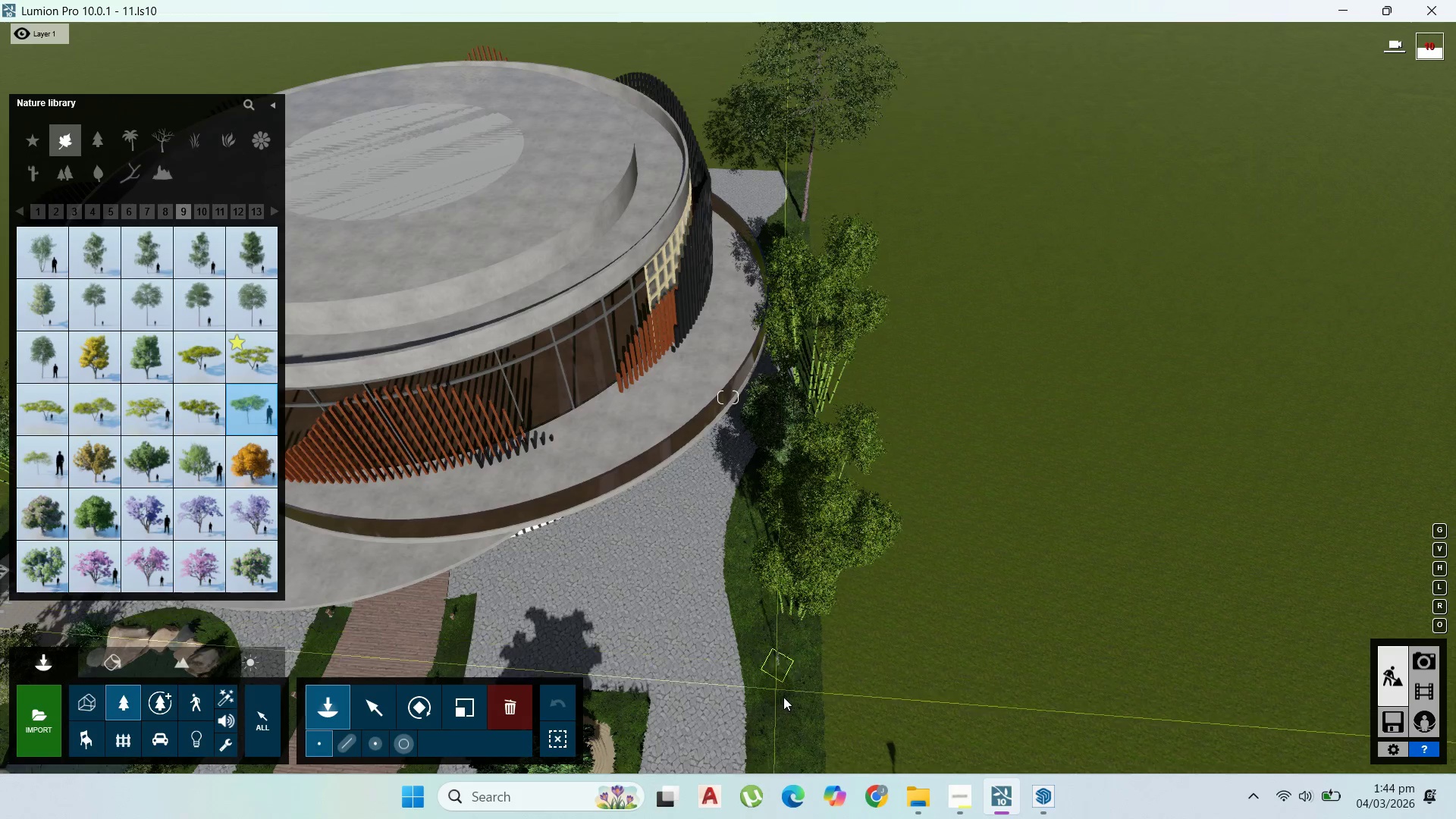 
left_click([265, 420])
 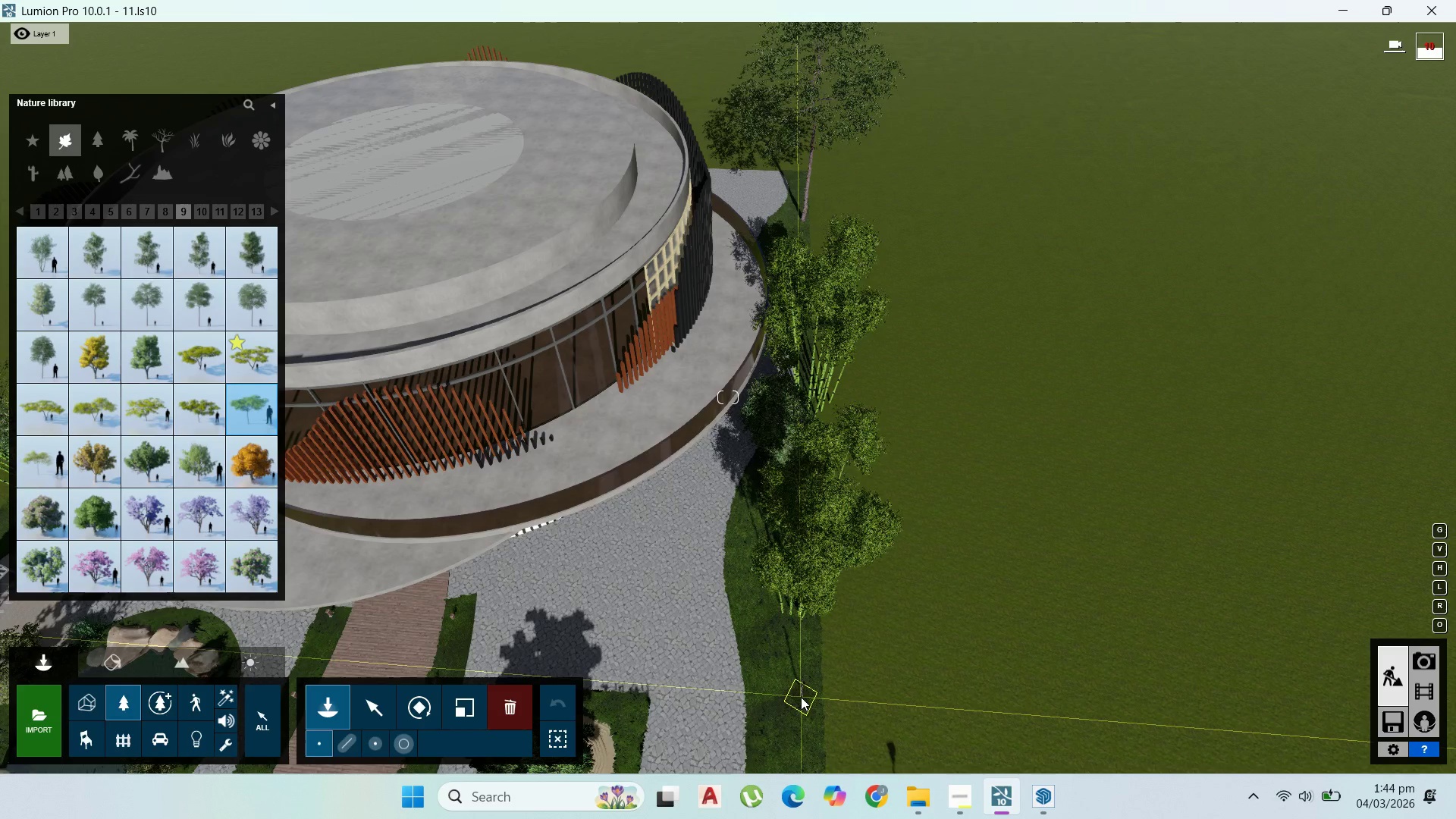 
scroll: coordinate [789, 692], scroll_direction: up, amount: 1.0
 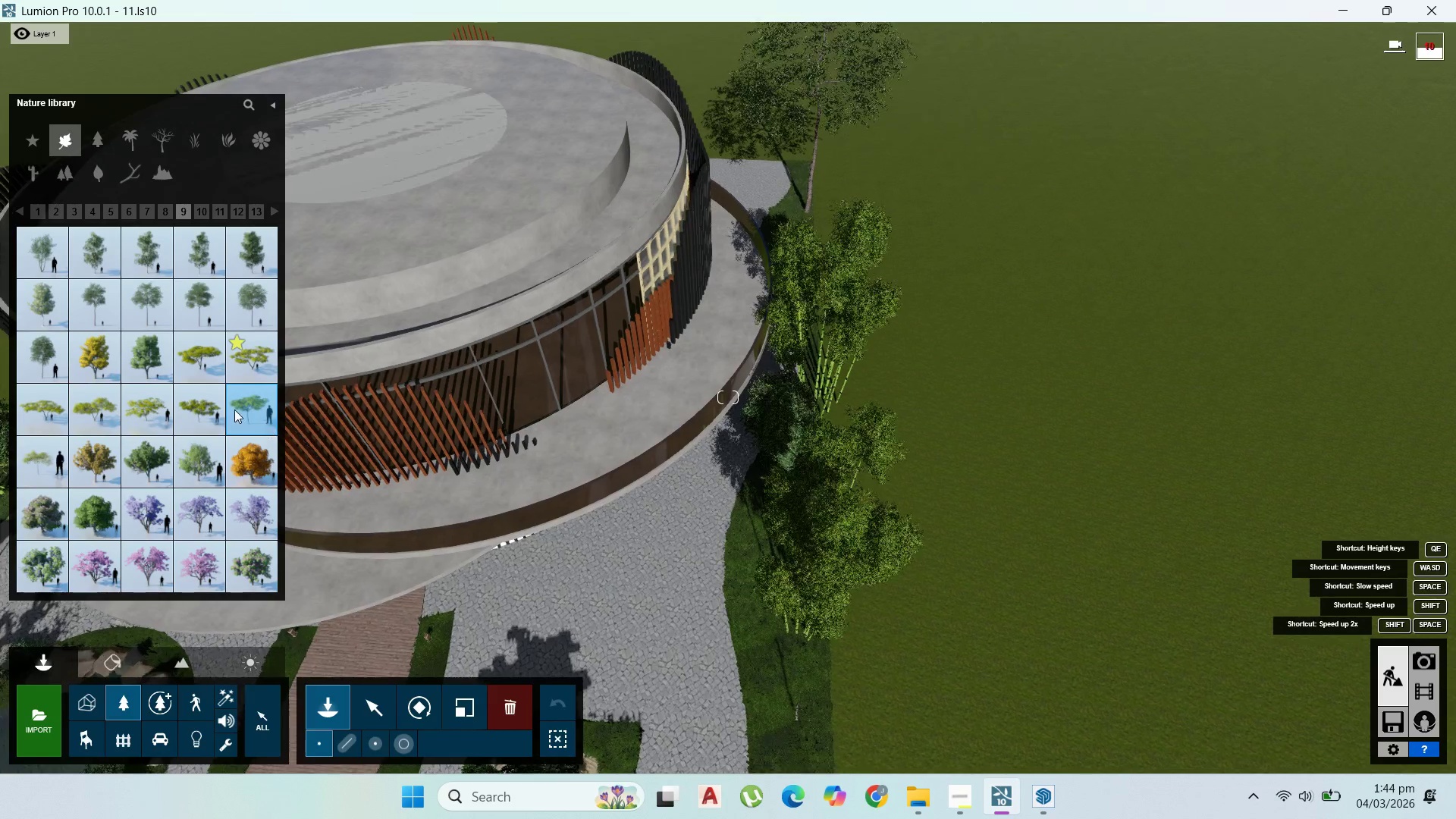 
left_click([209, 405])
 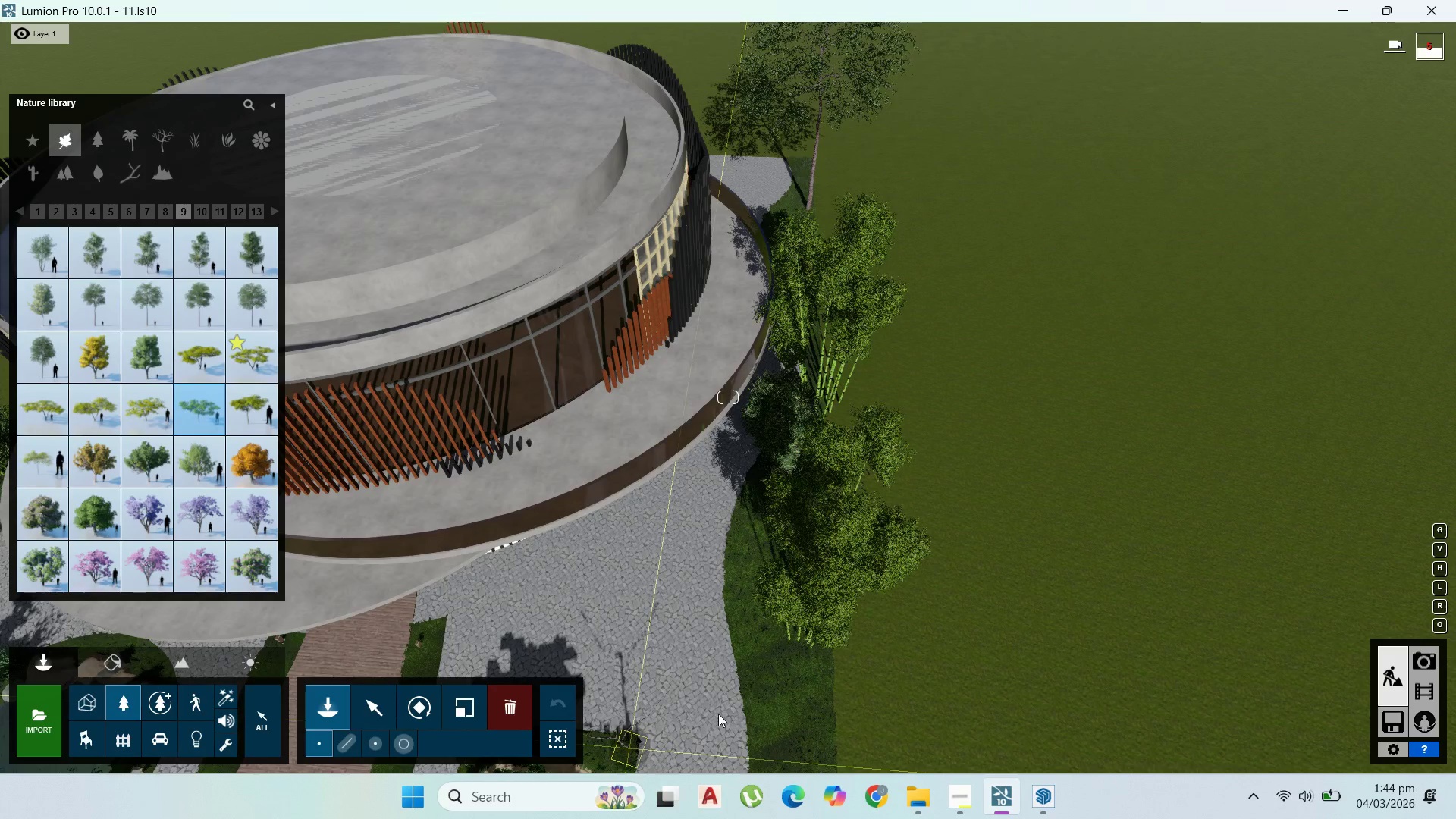 
left_click([785, 667])
 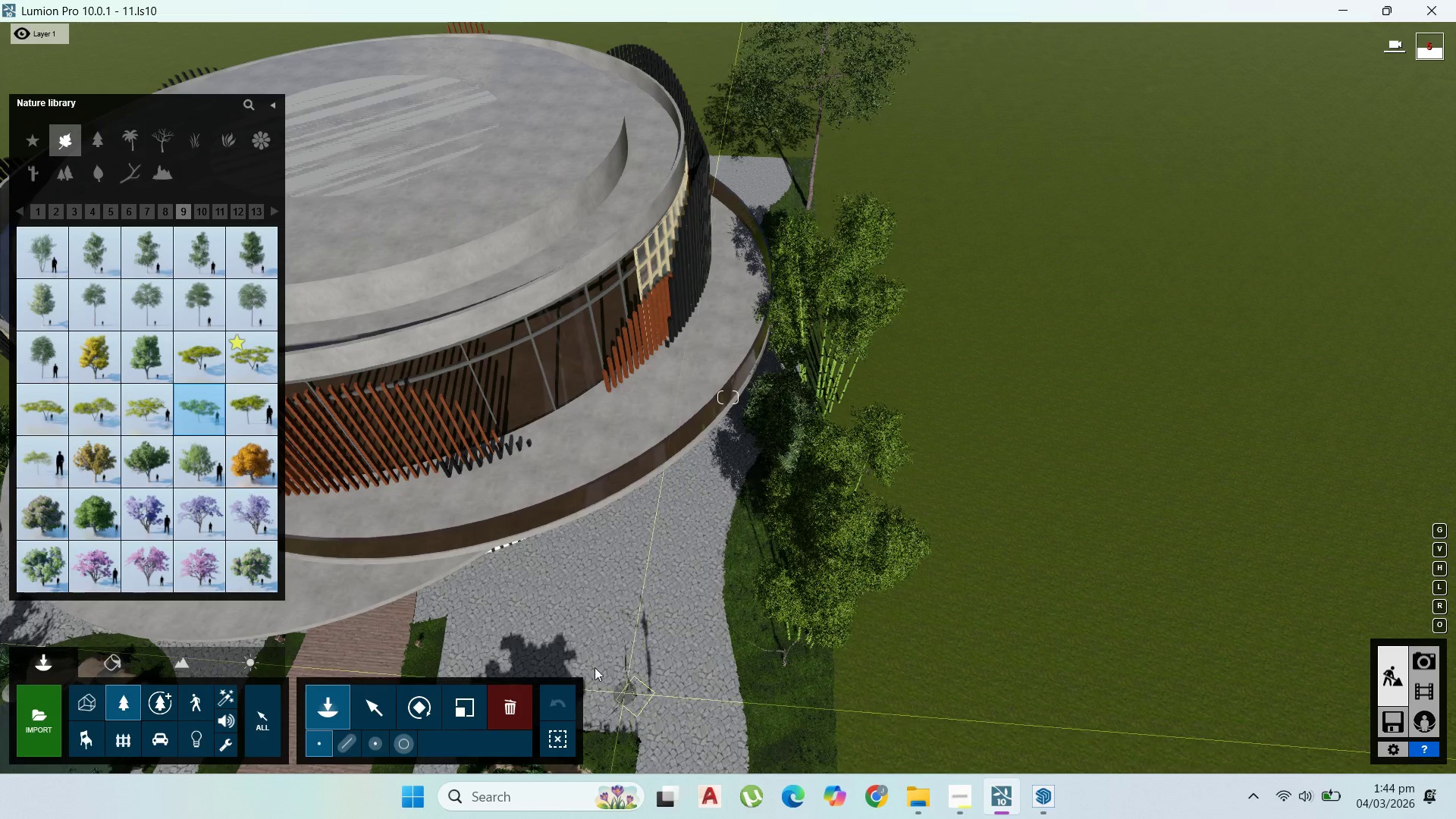 
left_click([237, 410])
 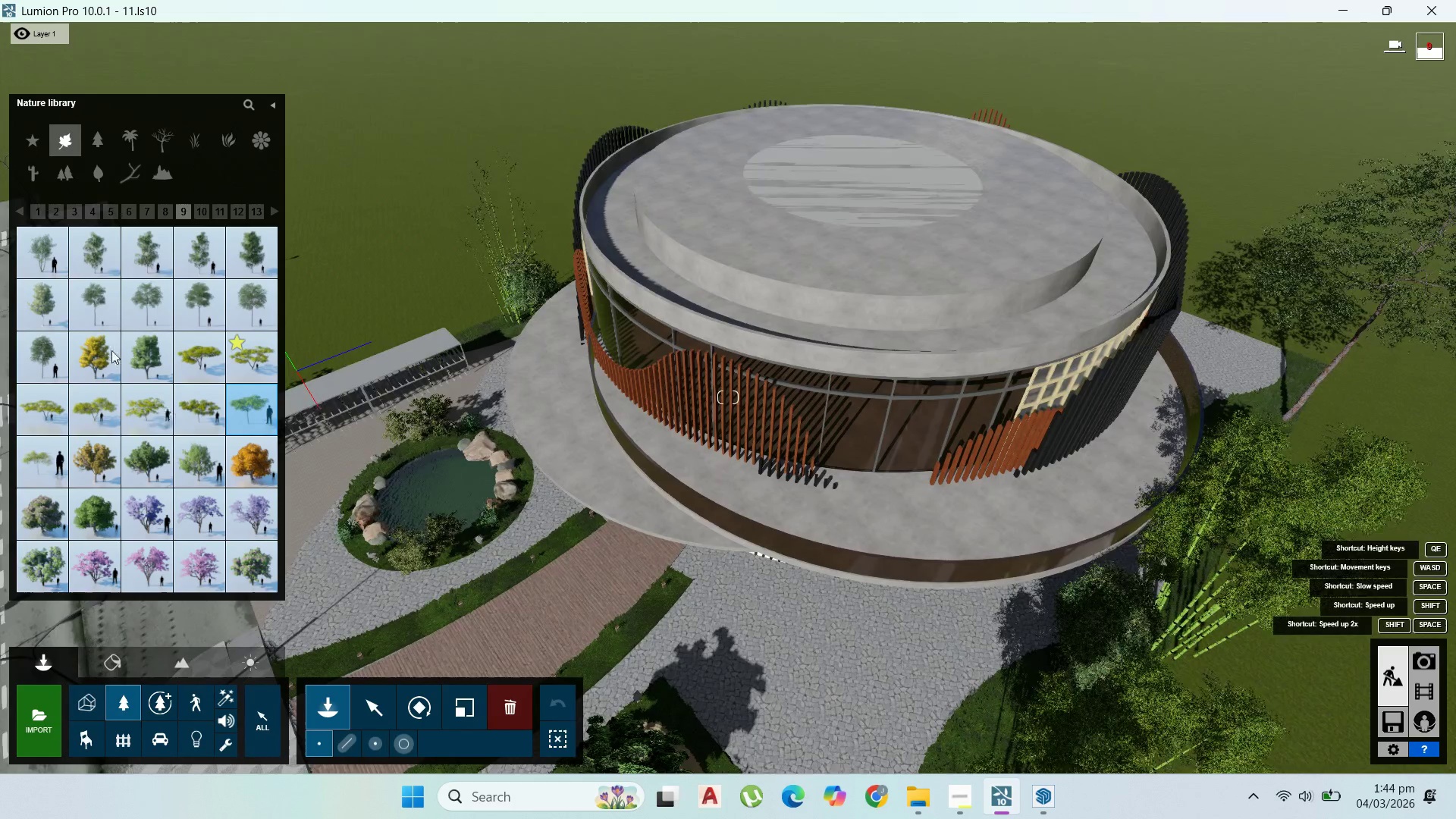 
left_click([208, 215])
 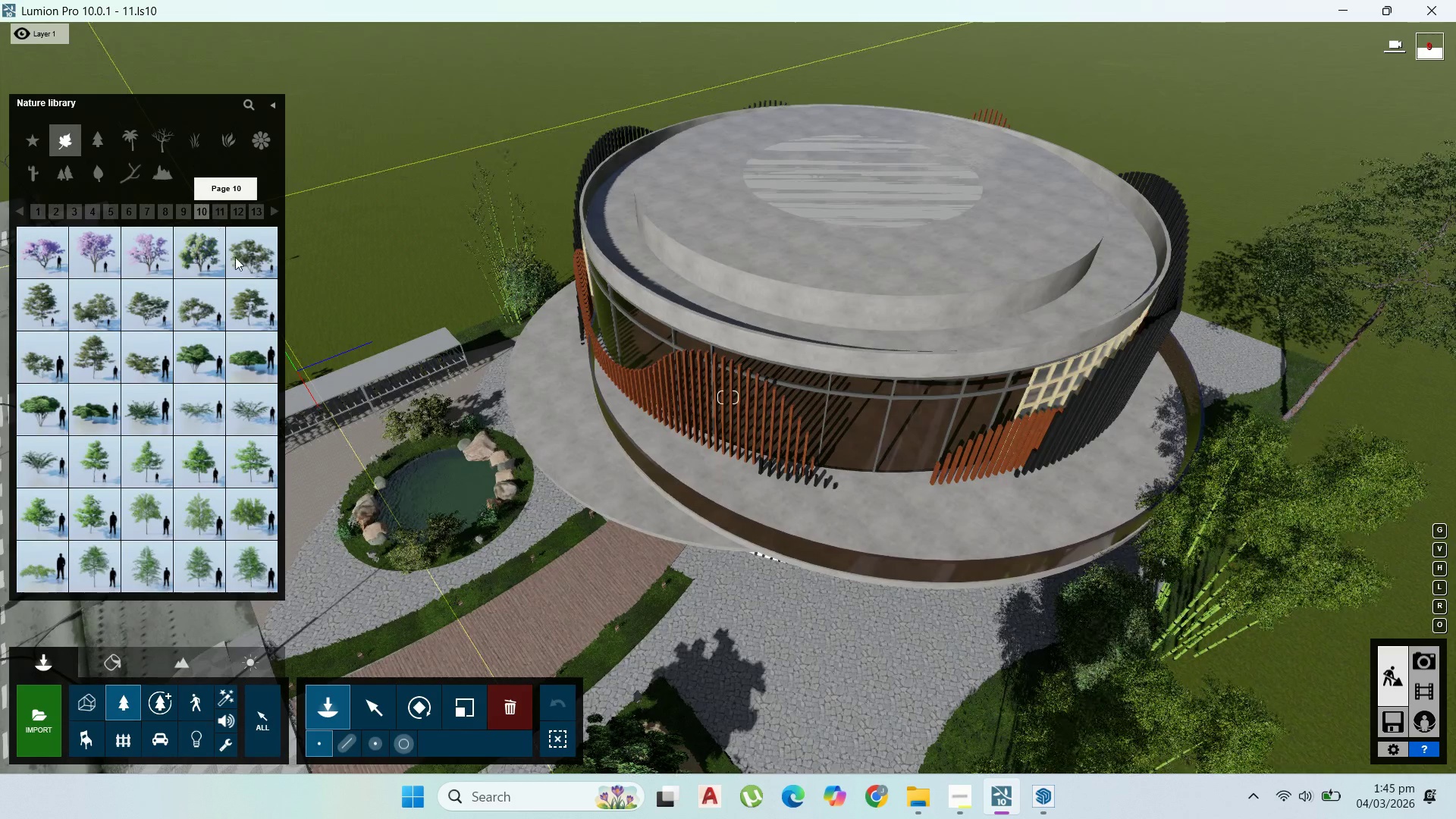 
mouse_move([162, 282])
 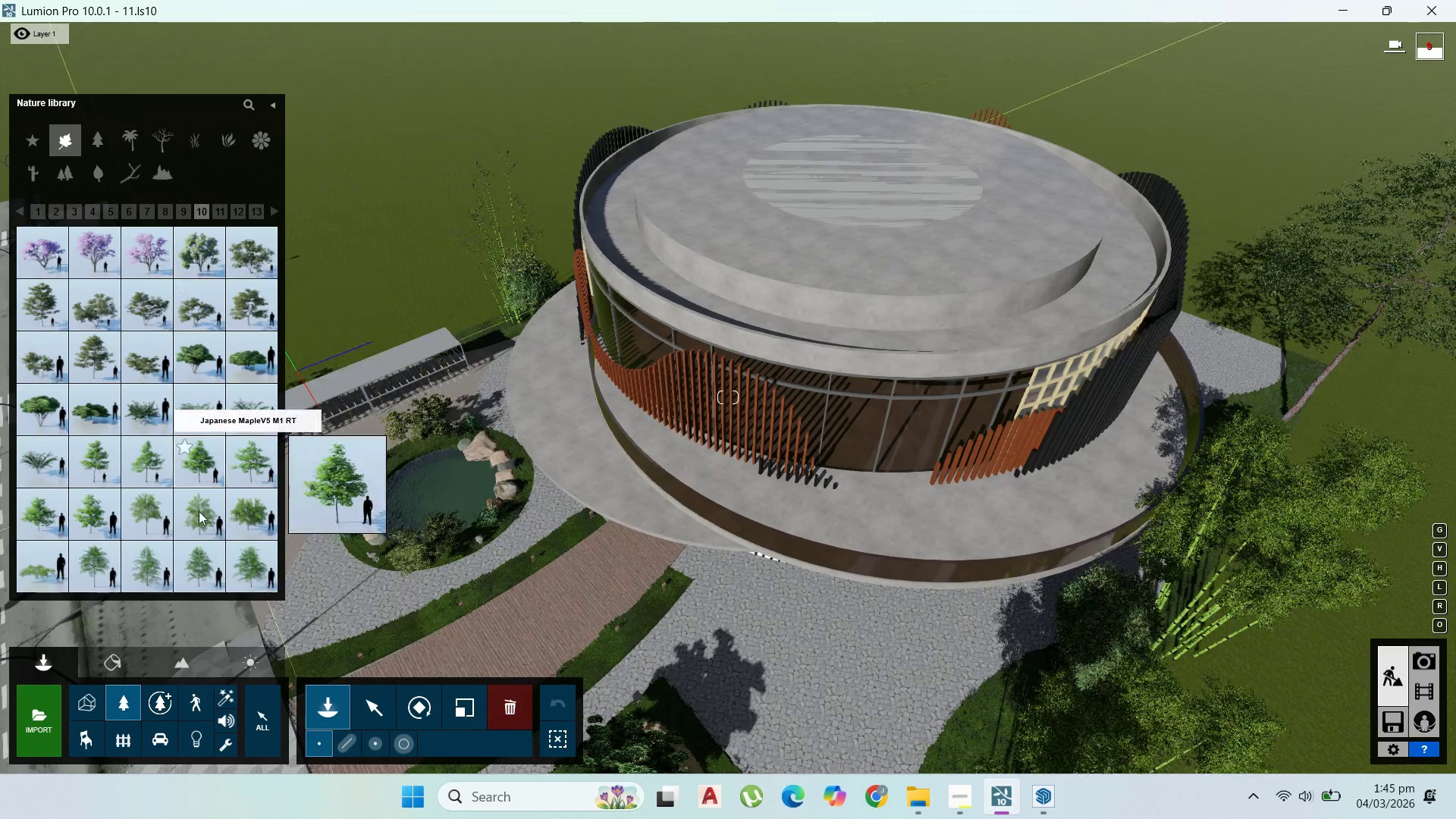 
left_click([199, 520])
 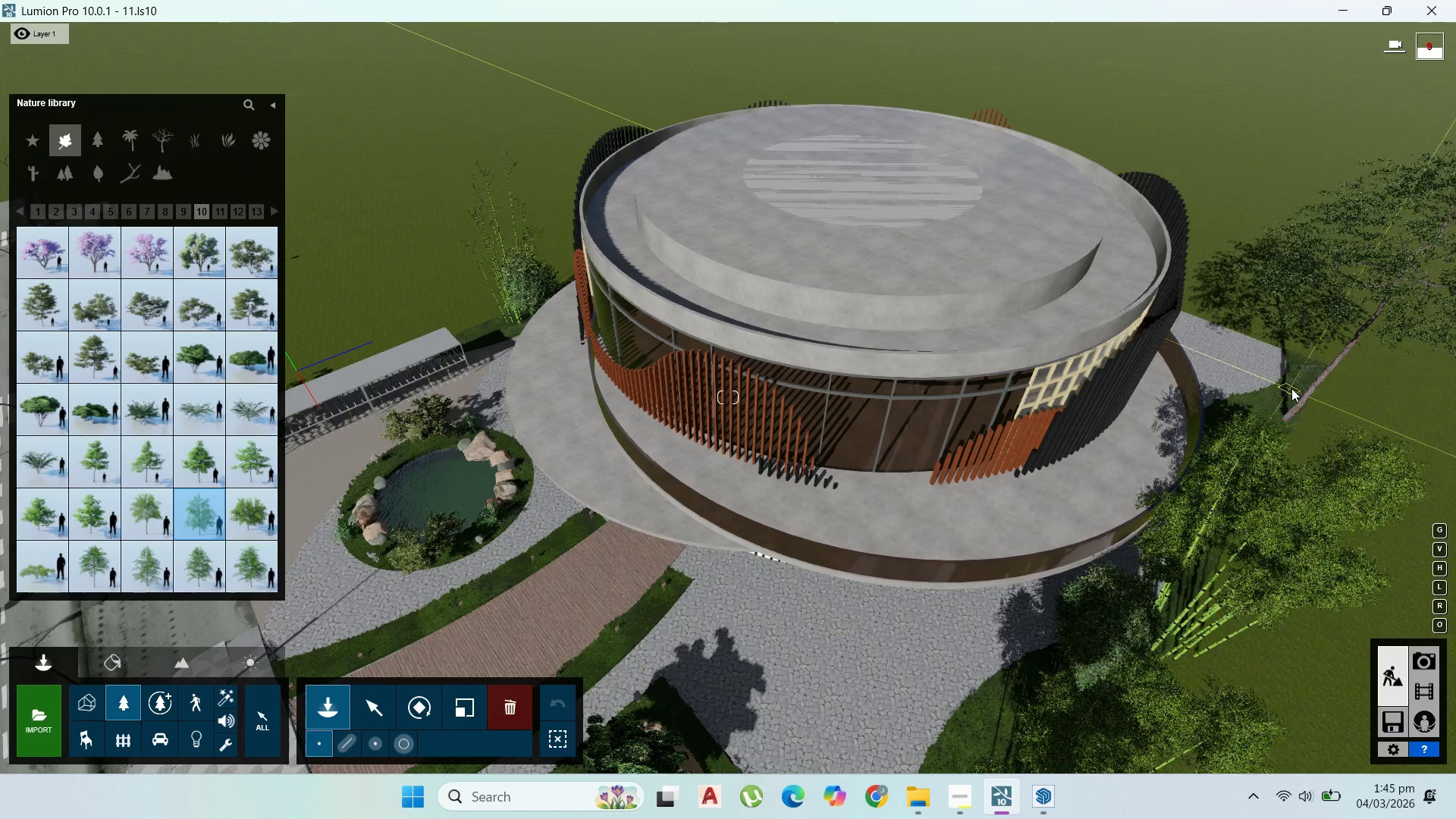 
left_click([1293, 387])
 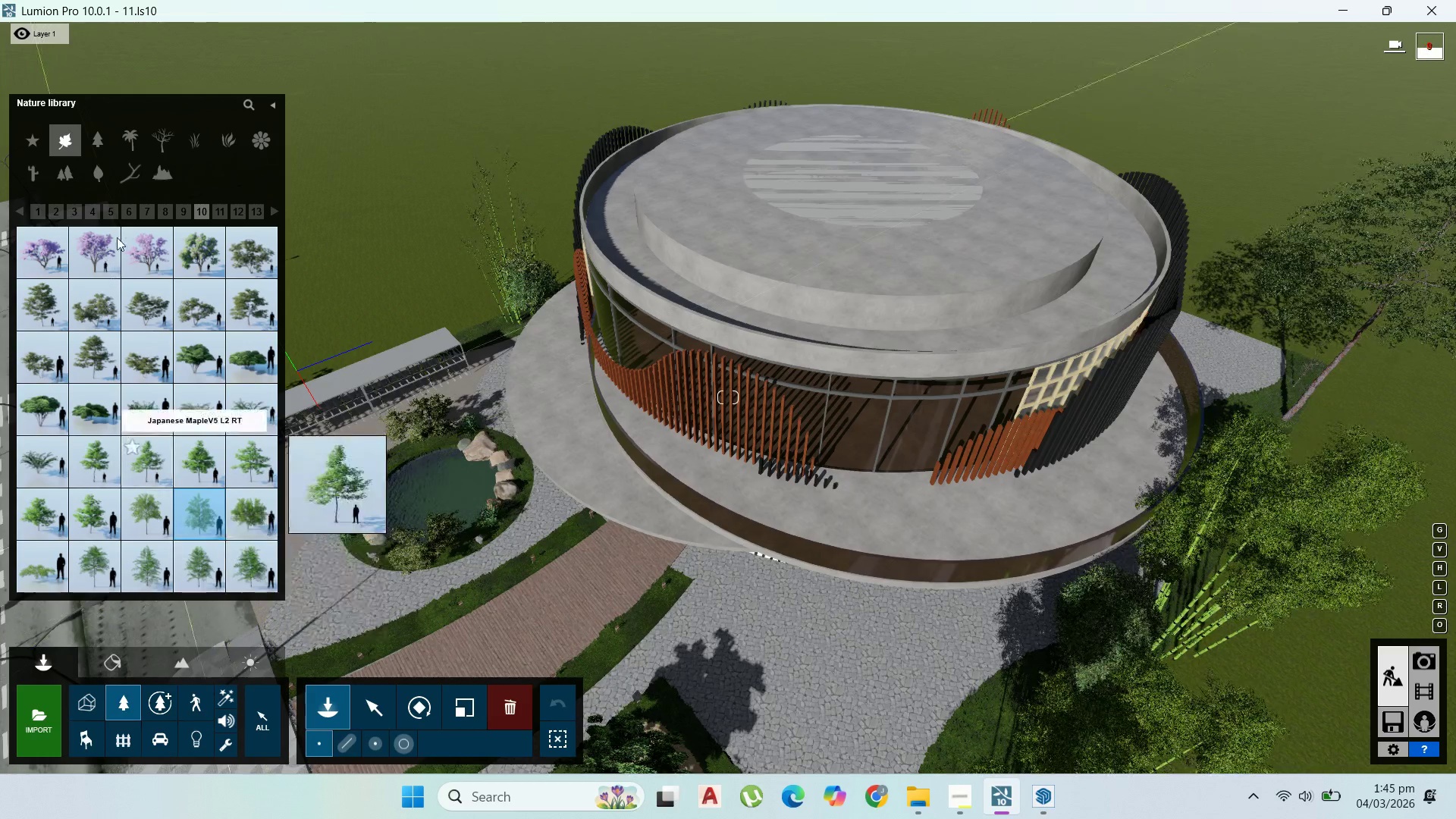 
left_click([158, 323])
 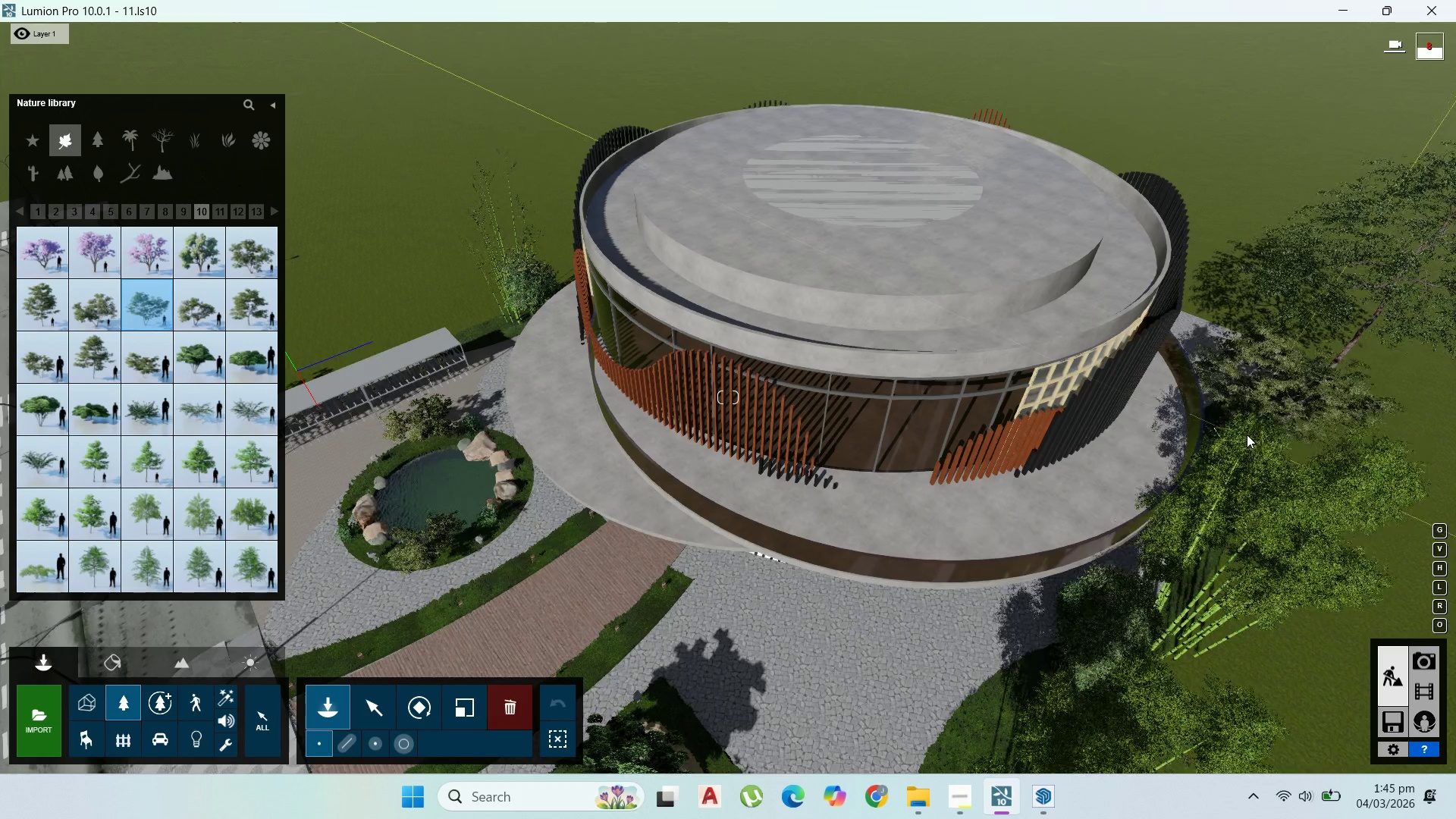 
wait(5.05)
 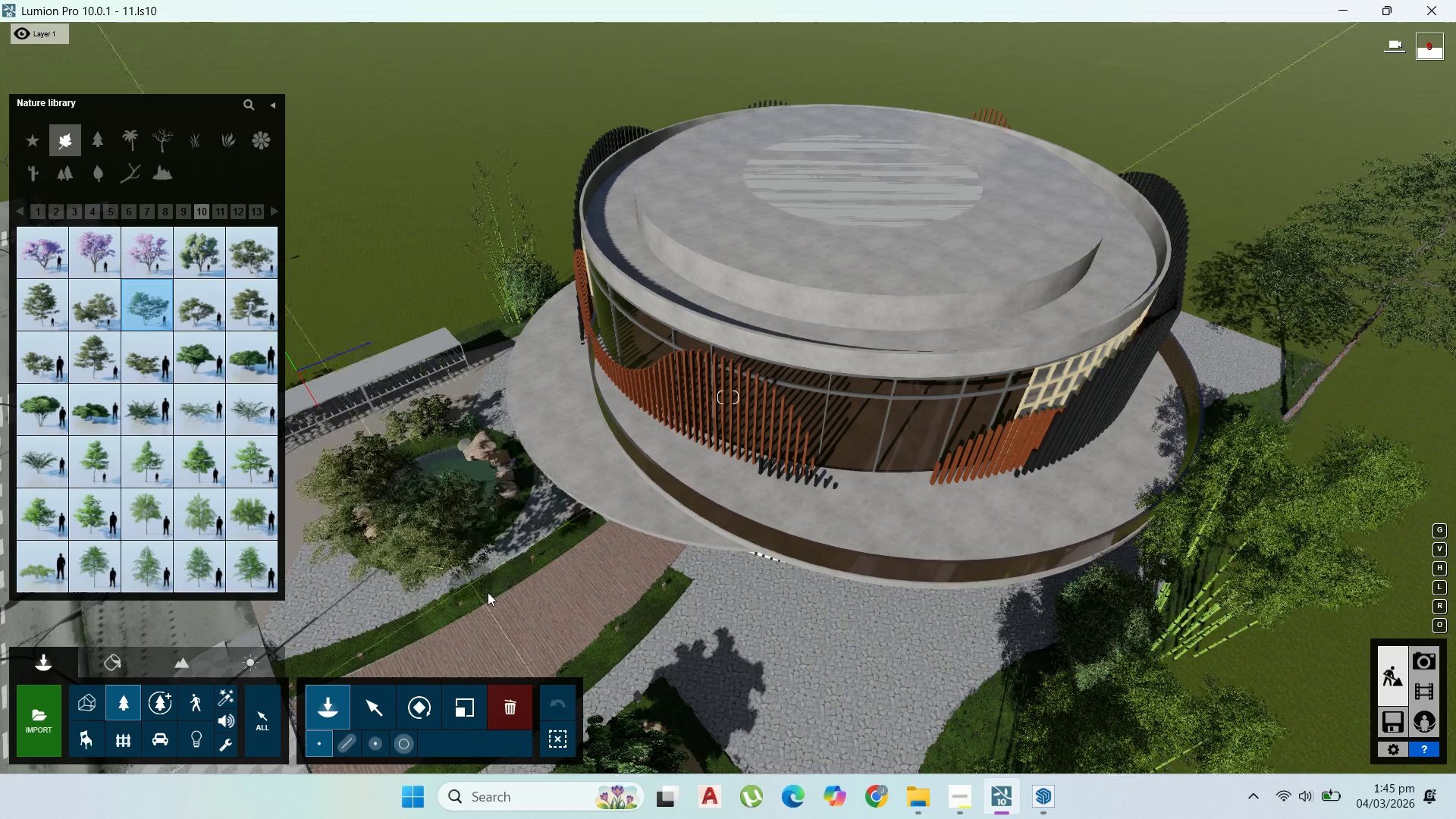 
scroll: coordinate [802, 398], scroll_direction: up, amount: 30.0
 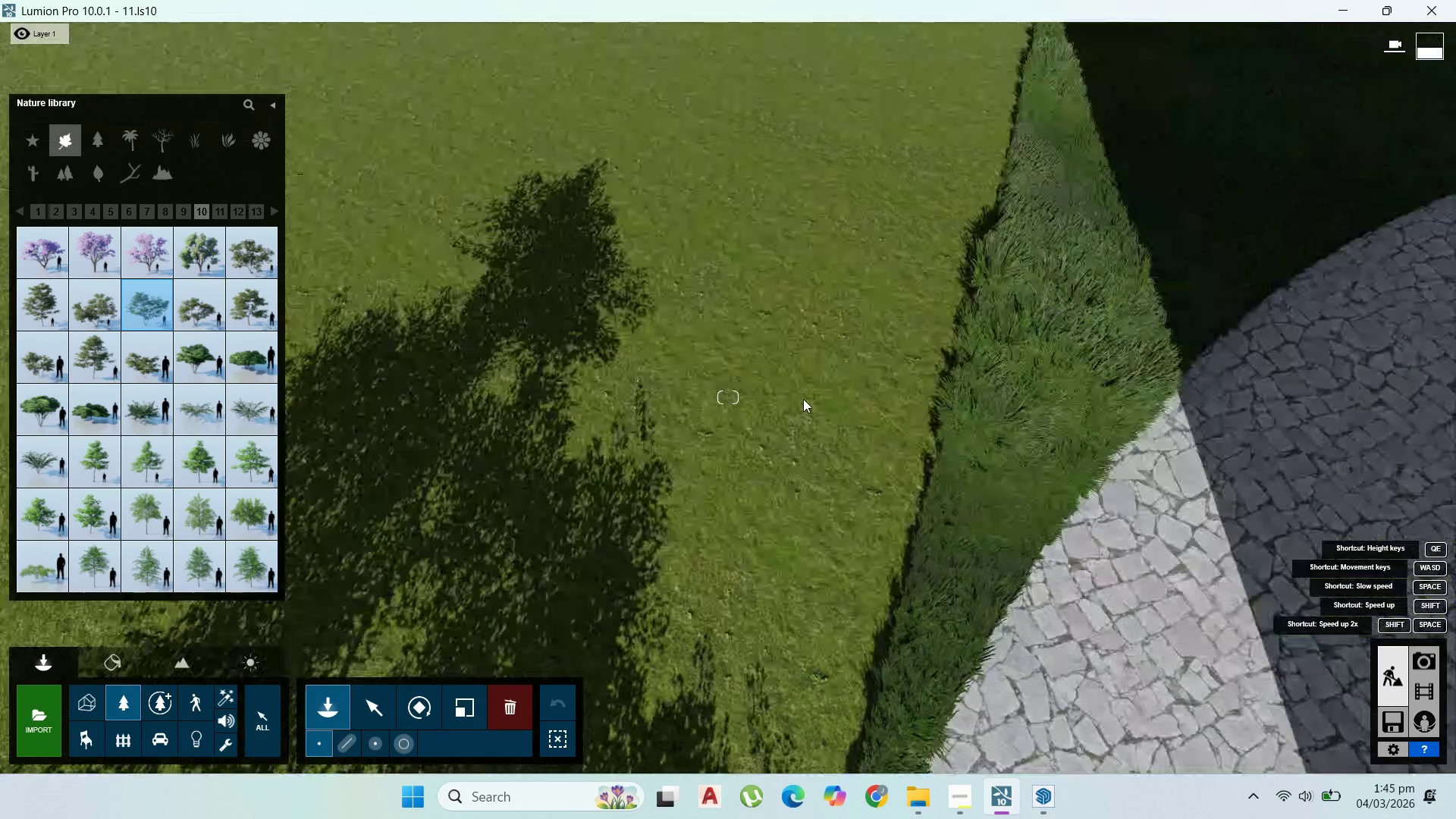 
right_click([803, 399])
 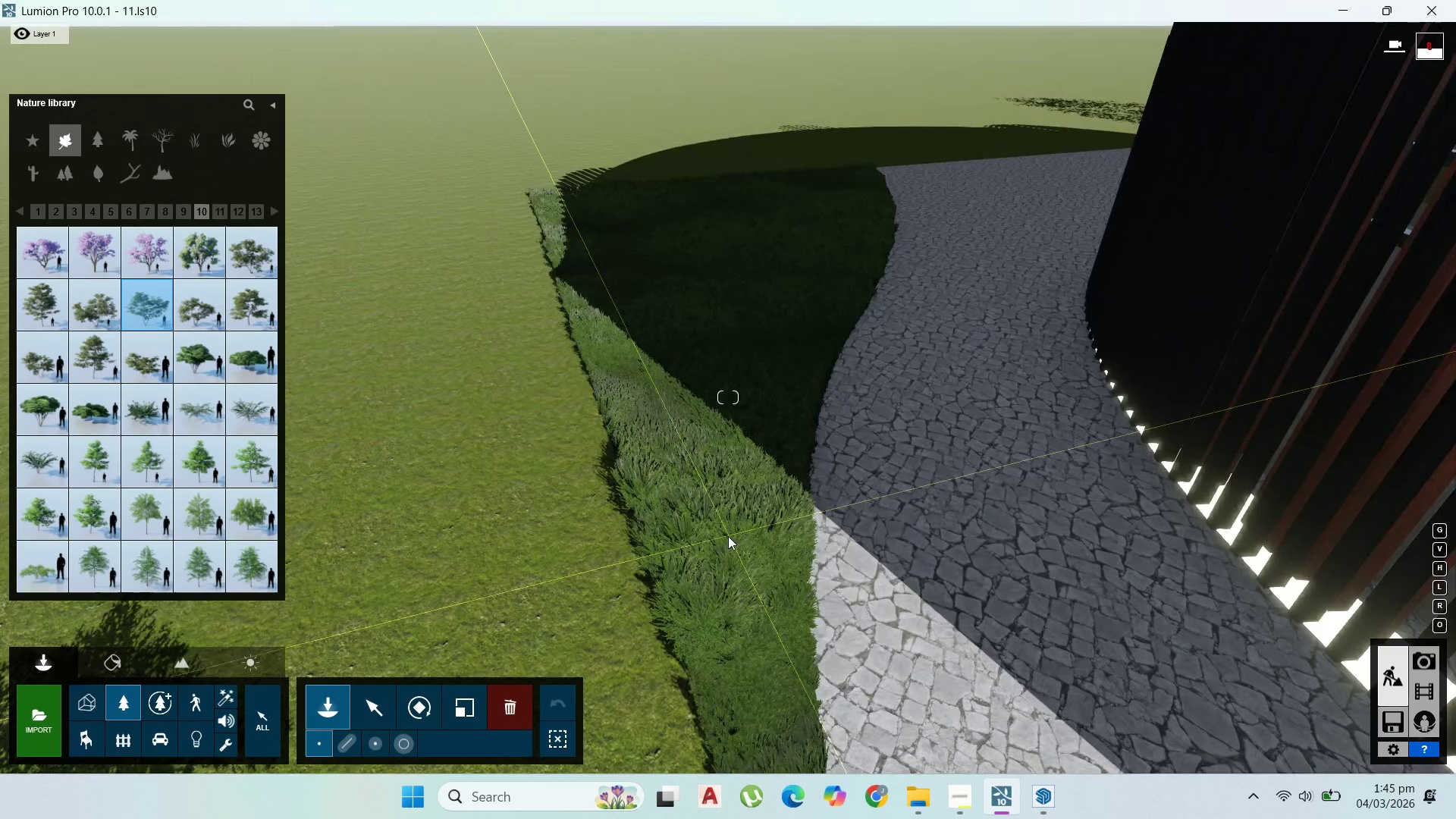 
left_click([727, 536])
 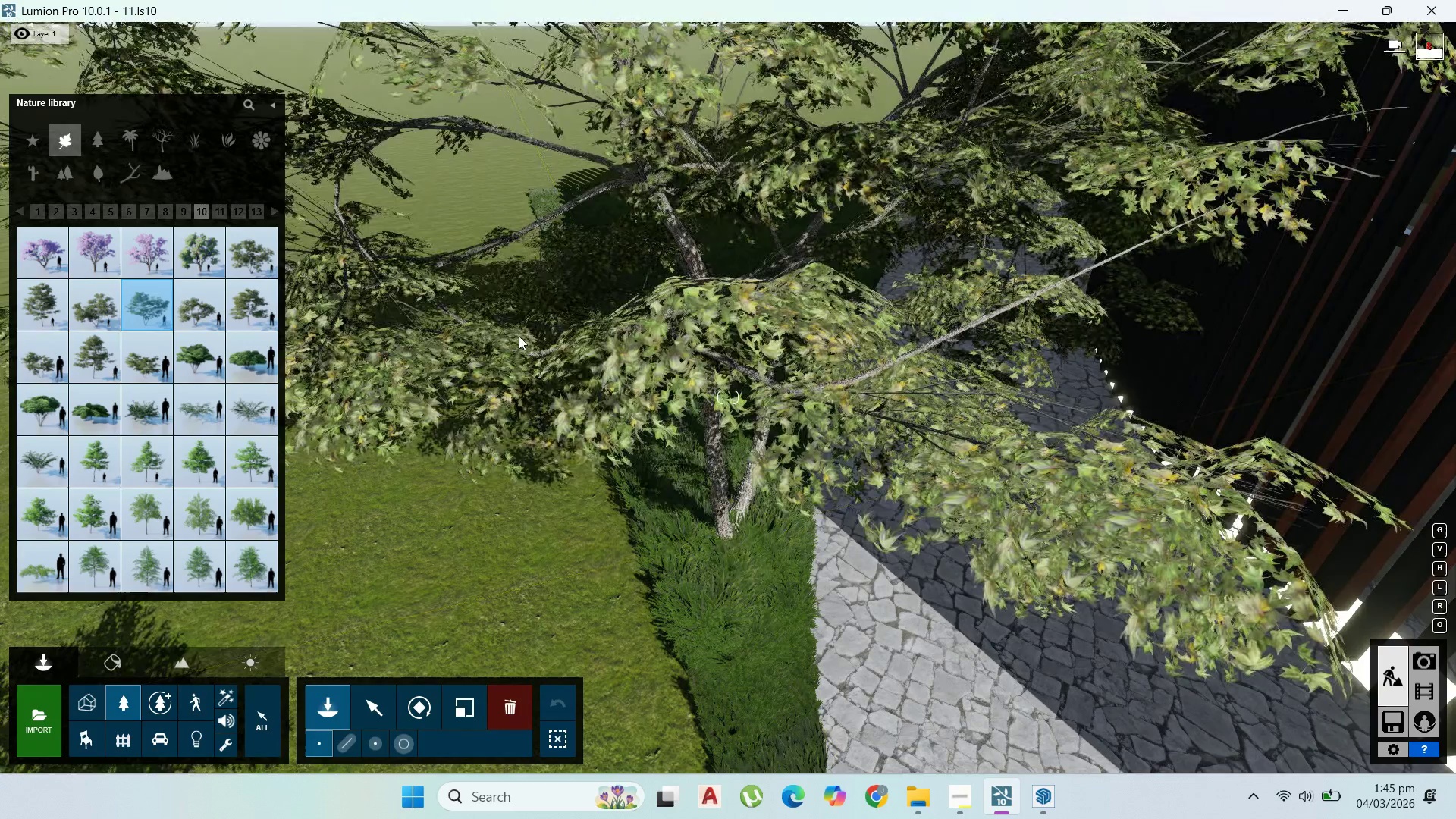 
scroll: coordinate [355, 510], scroll_direction: down, amount: 10.0
 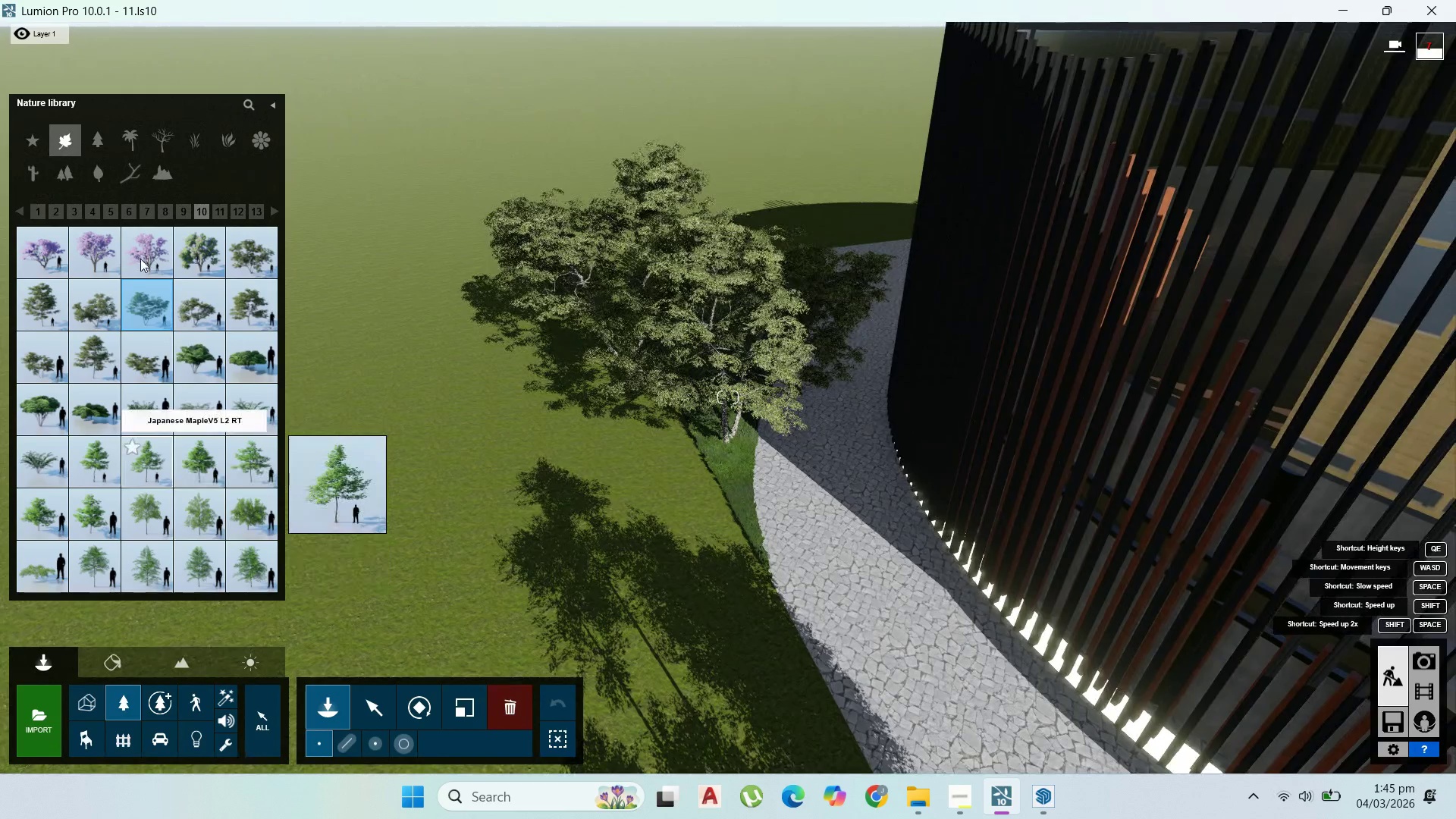 
left_click([143, 257])
 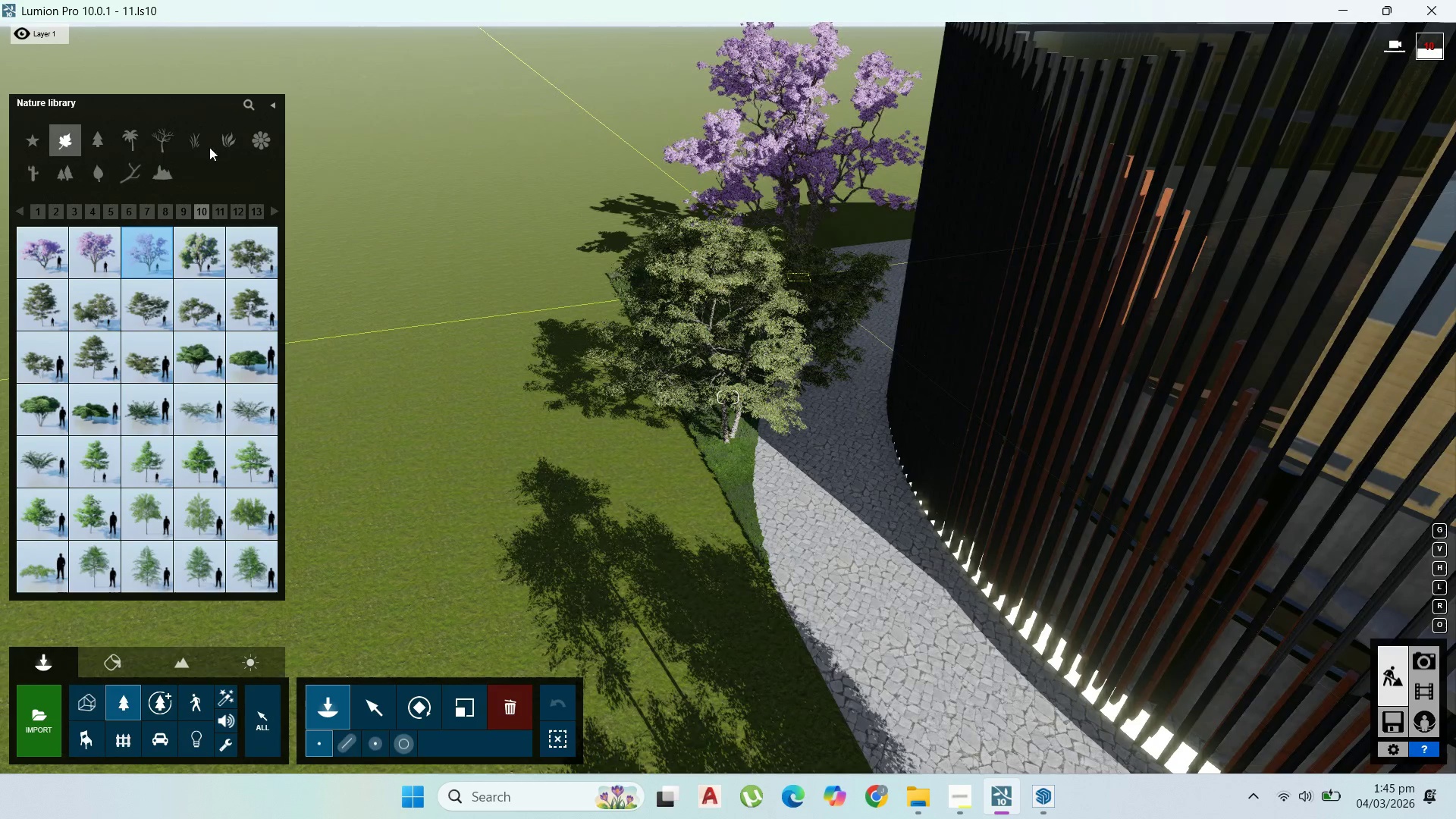 
left_click([217, 212])
 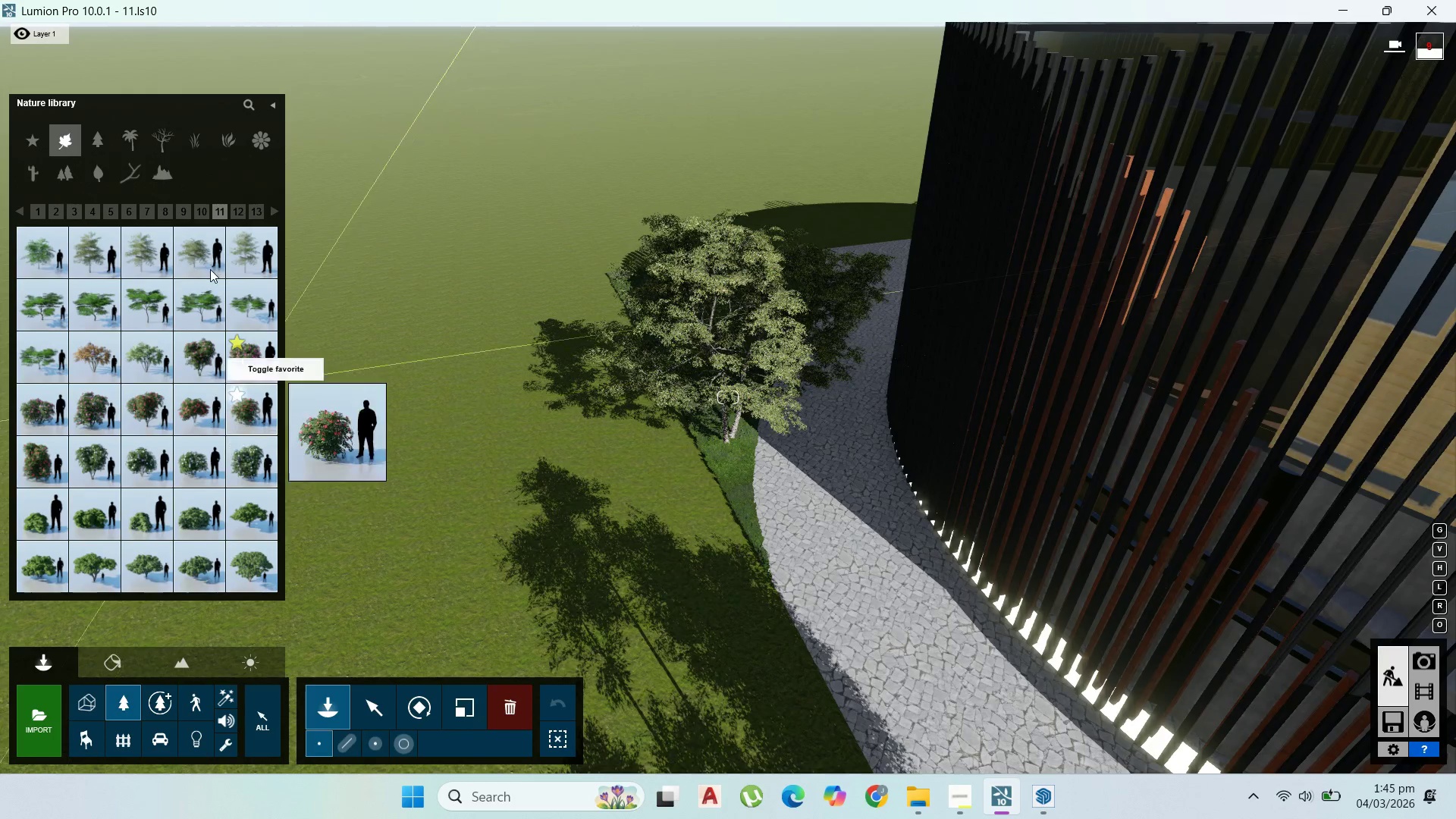 
left_click([149, 259])
 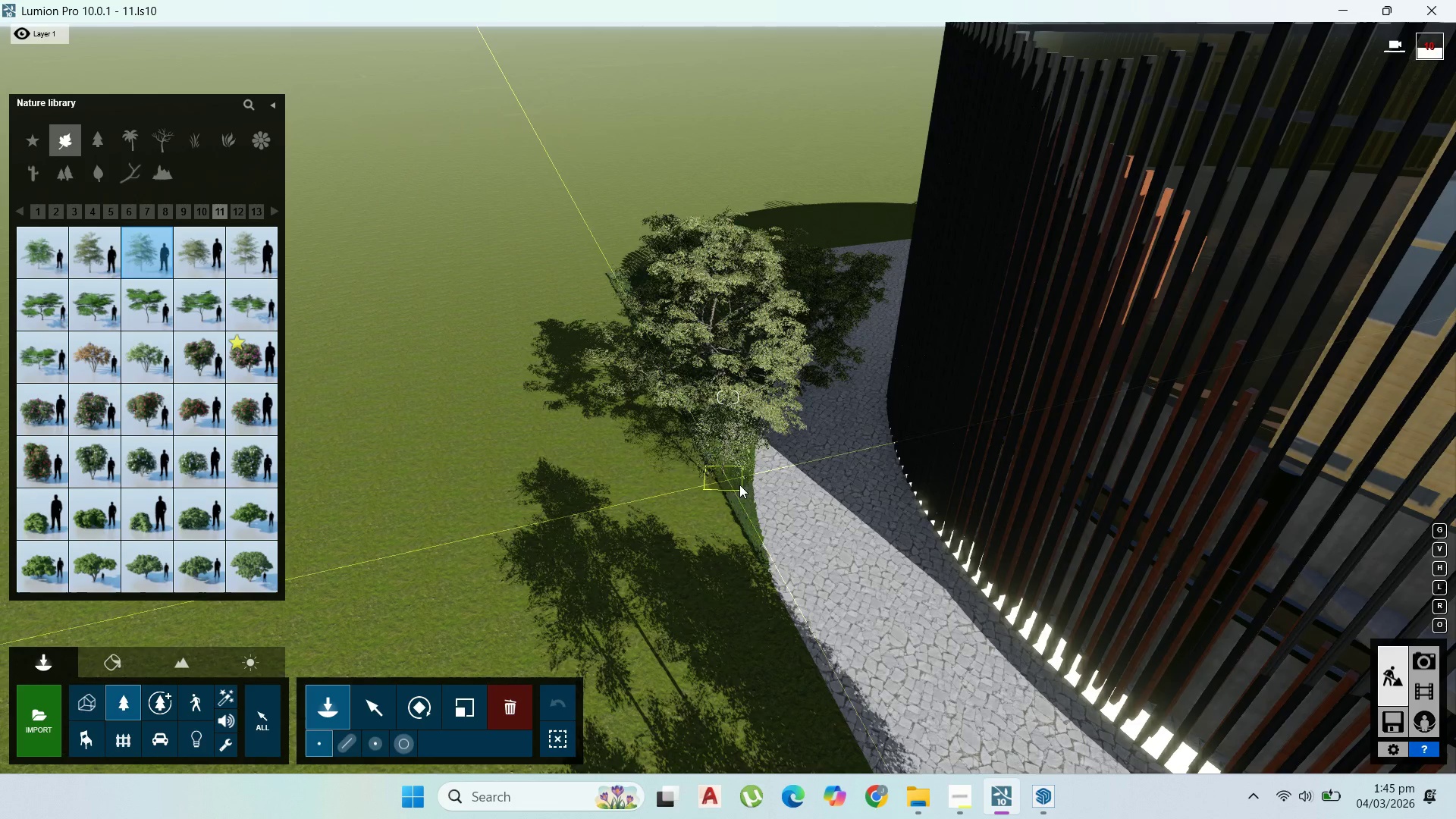 
left_click([741, 494])
 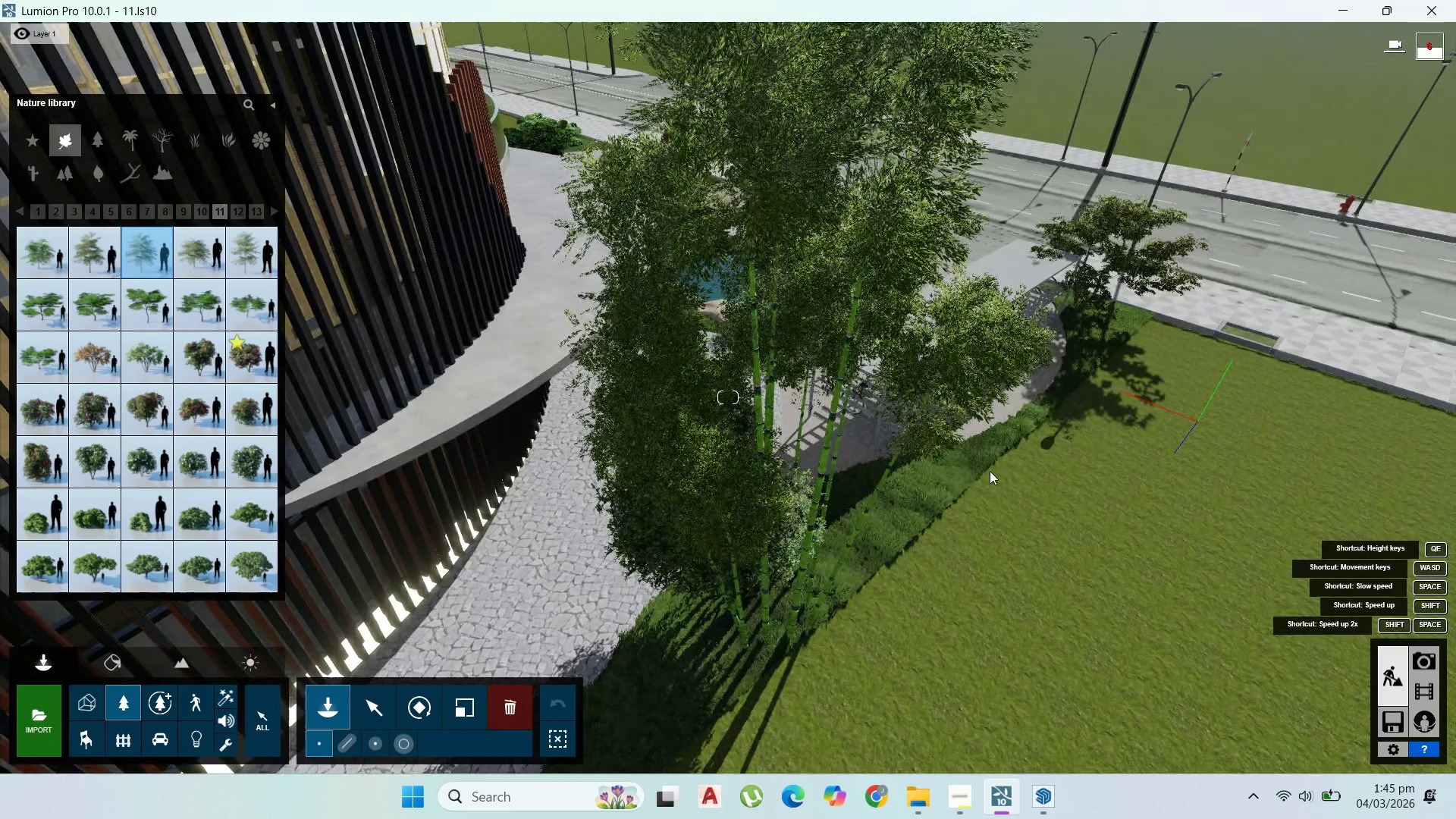 
left_click([992, 451])
 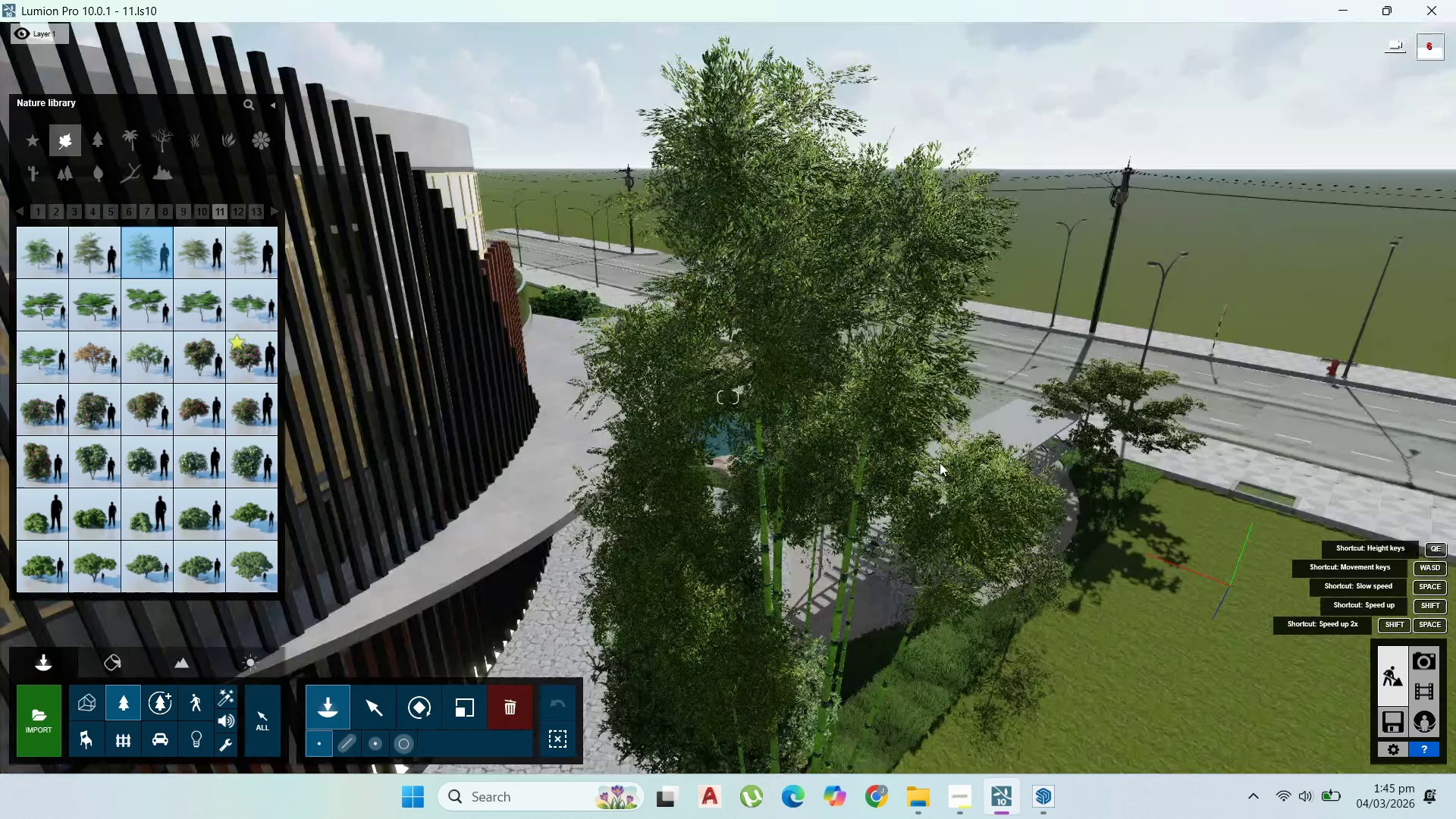 
scroll: coordinate [953, 601], scroll_direction: up, amount: 18.0
 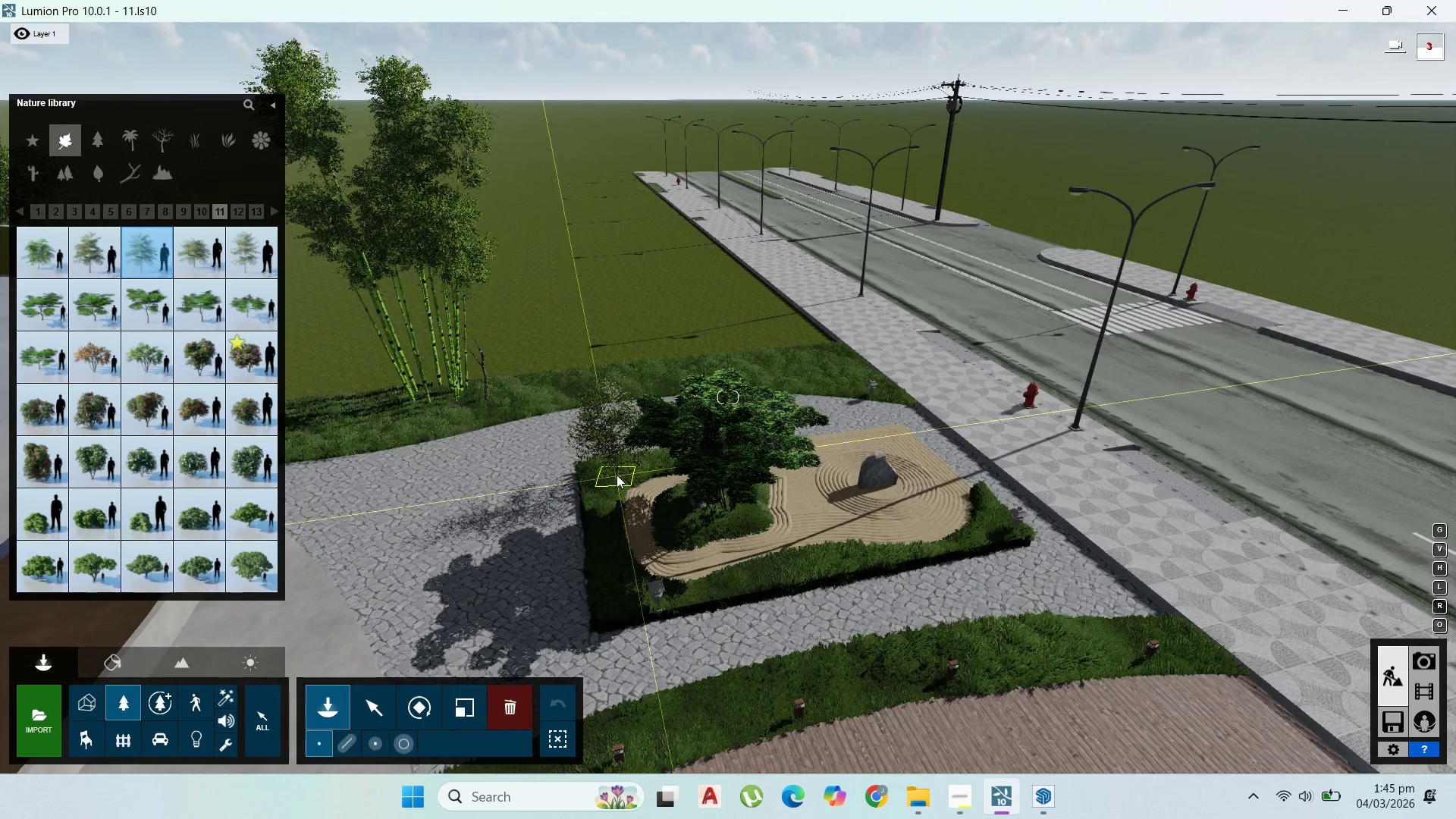 
wait(6.26)
 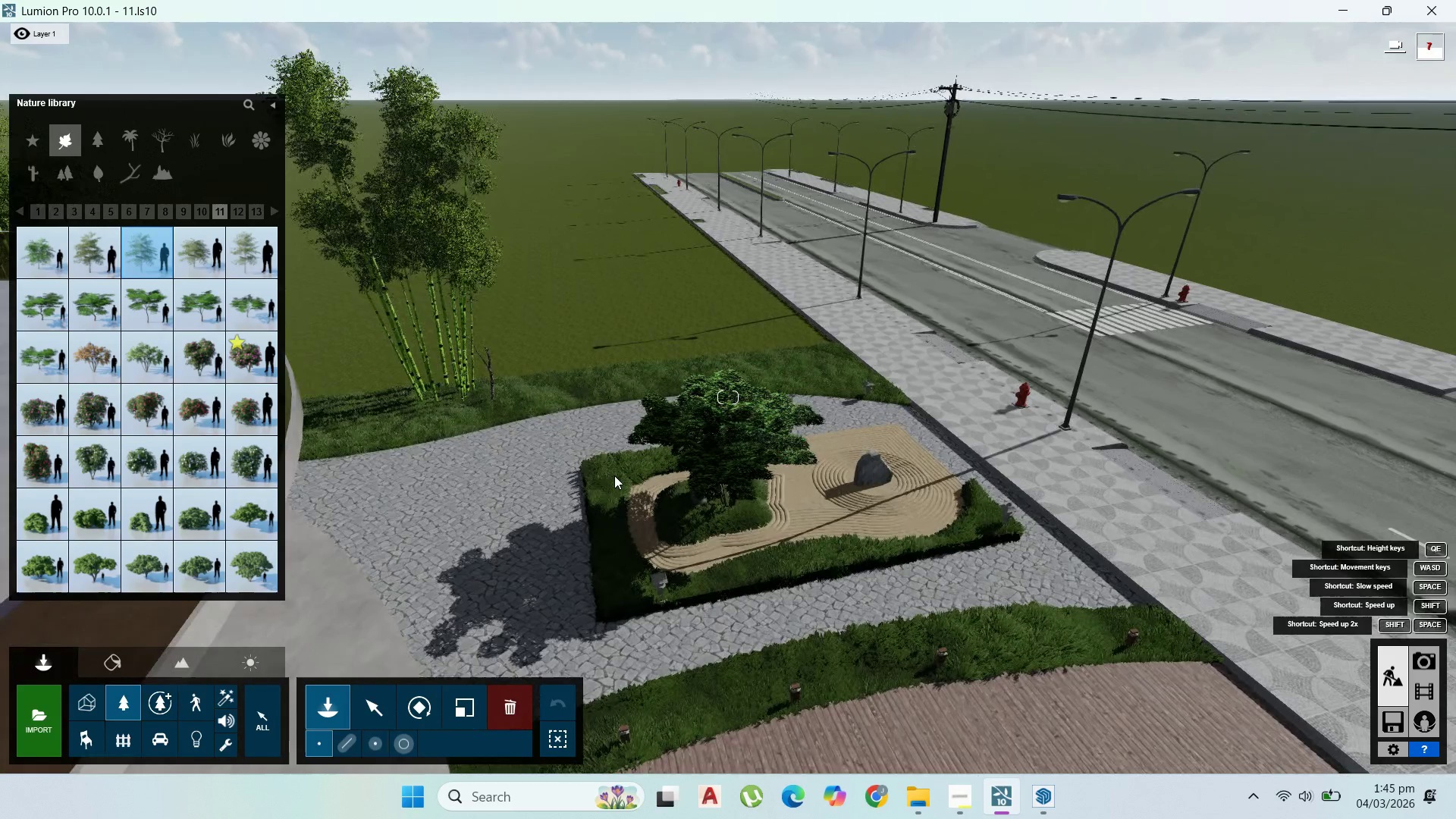 
left_click([104, 246])
 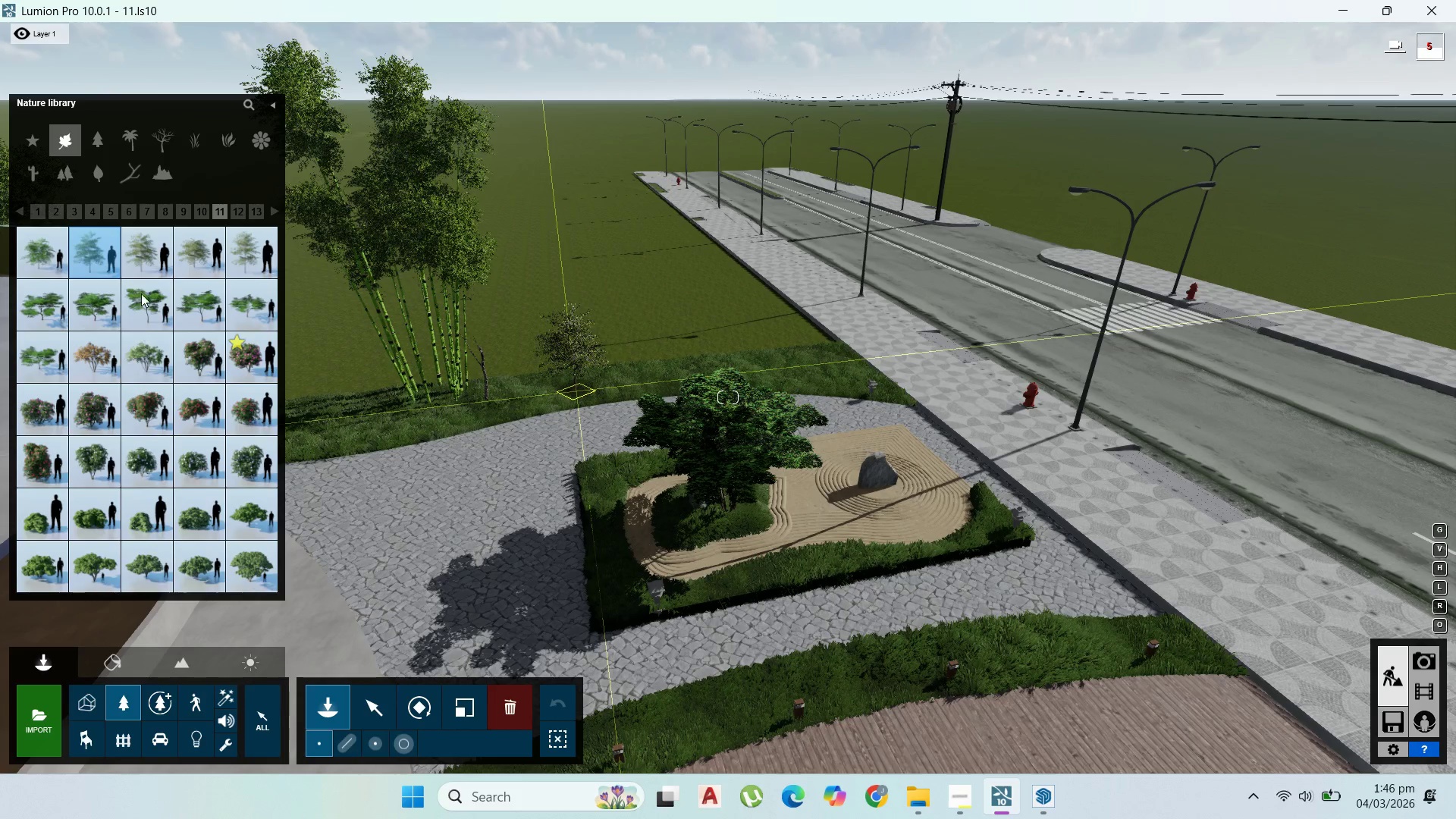 
mouse_move([237, 232])
 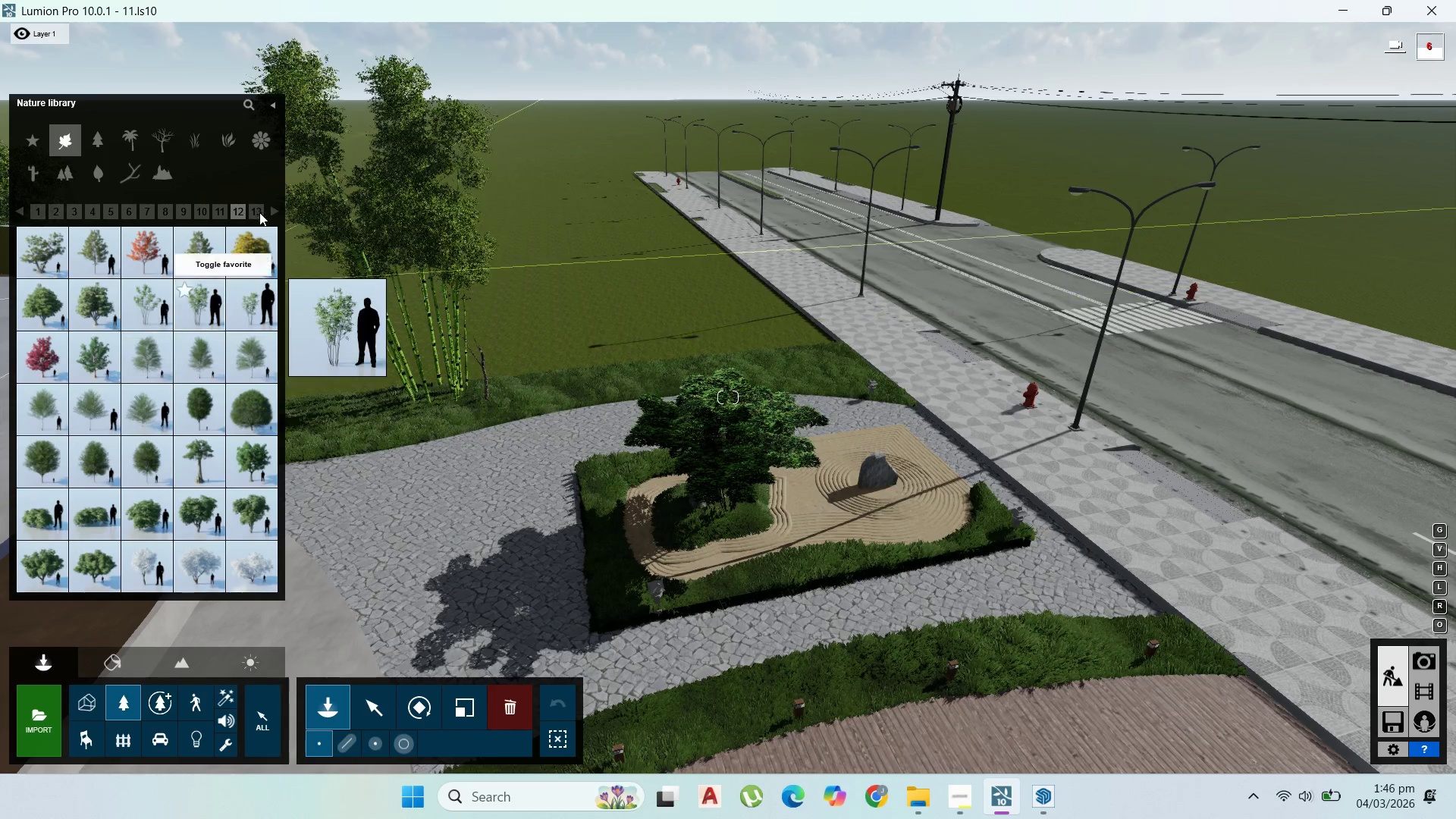 
wait(6.47)
 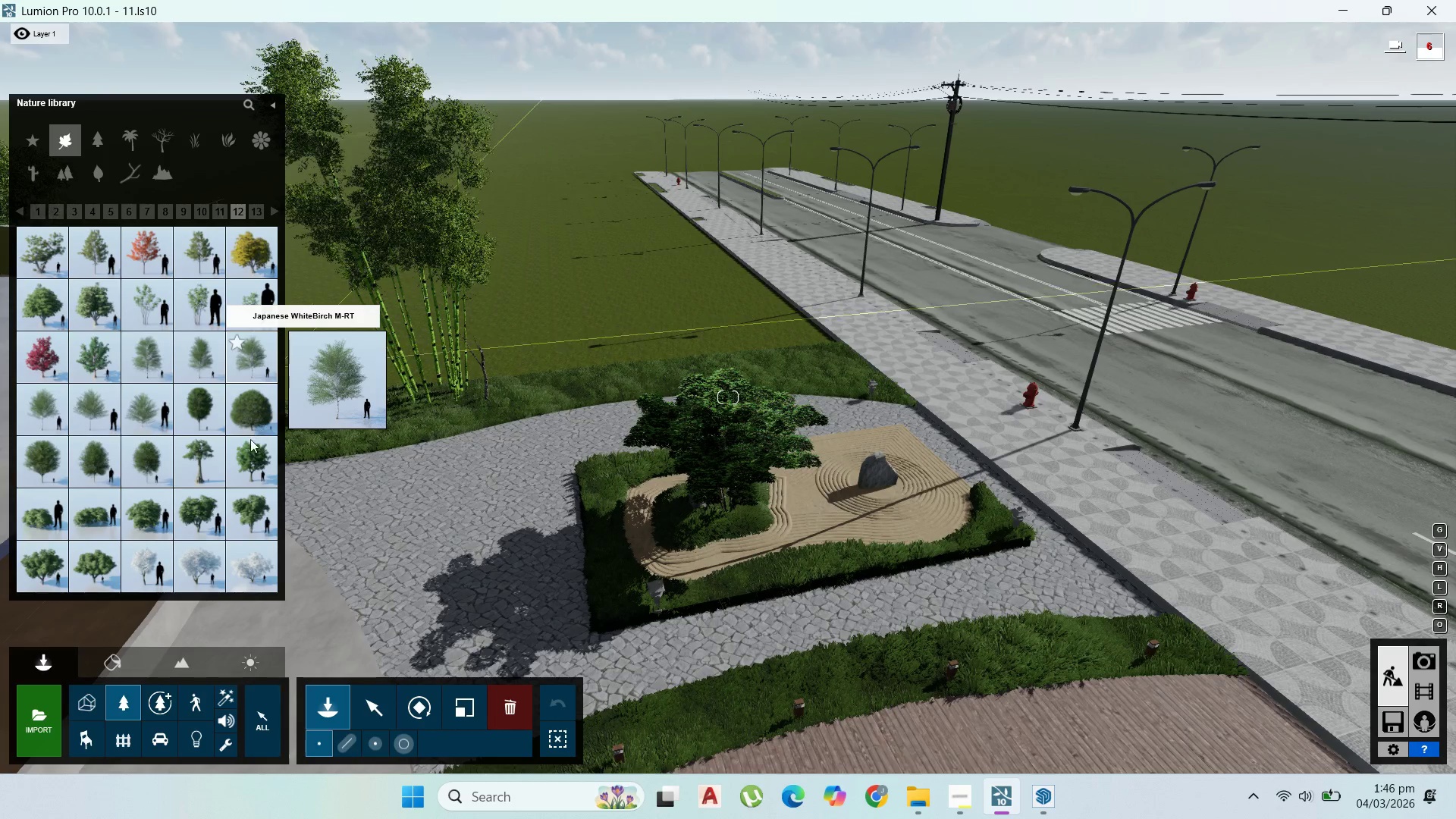 
left_click([105, 261])
 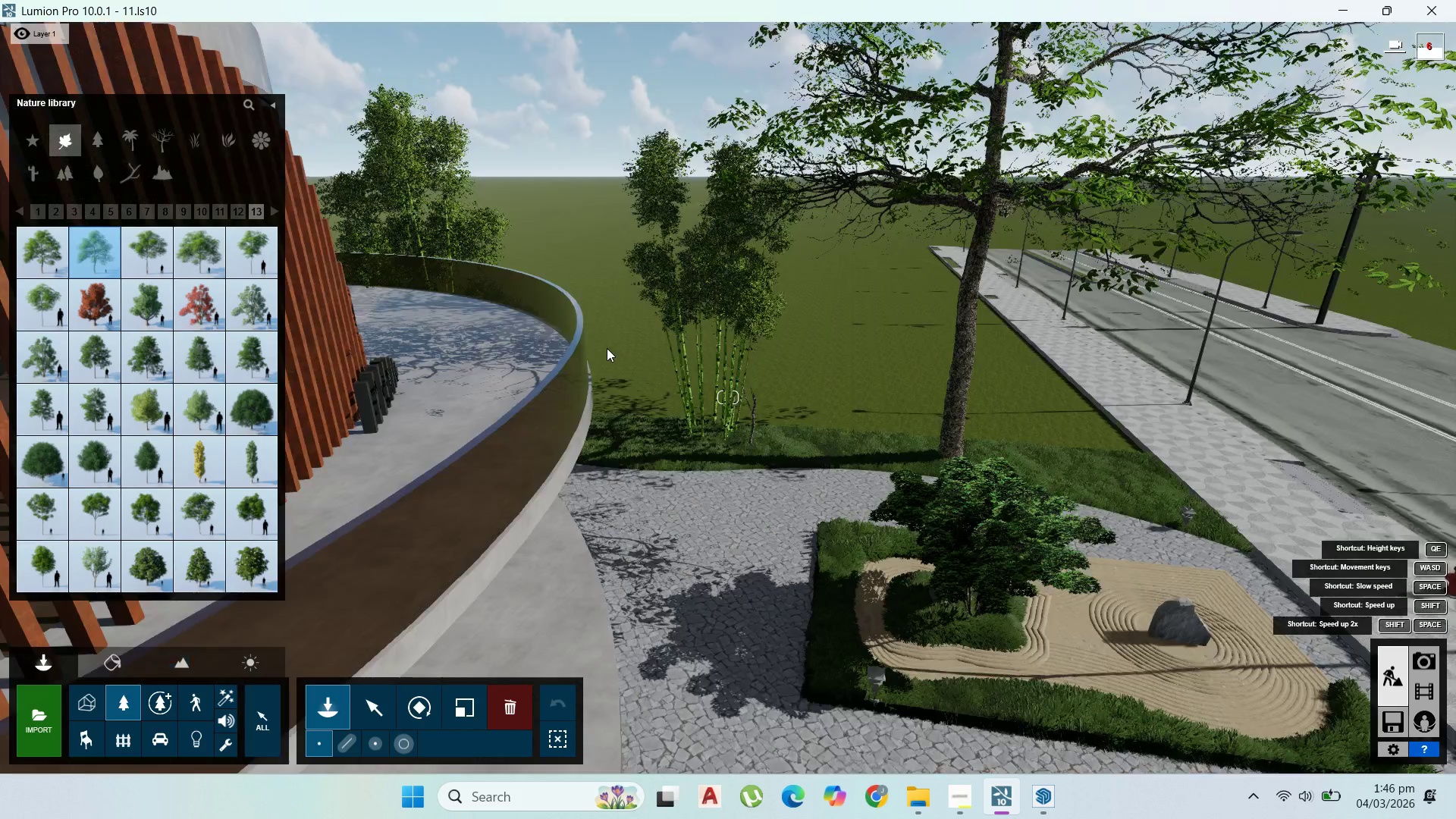 
scroll: coordinate [1059, 457], scroll_direction: down, amount: 17.0
 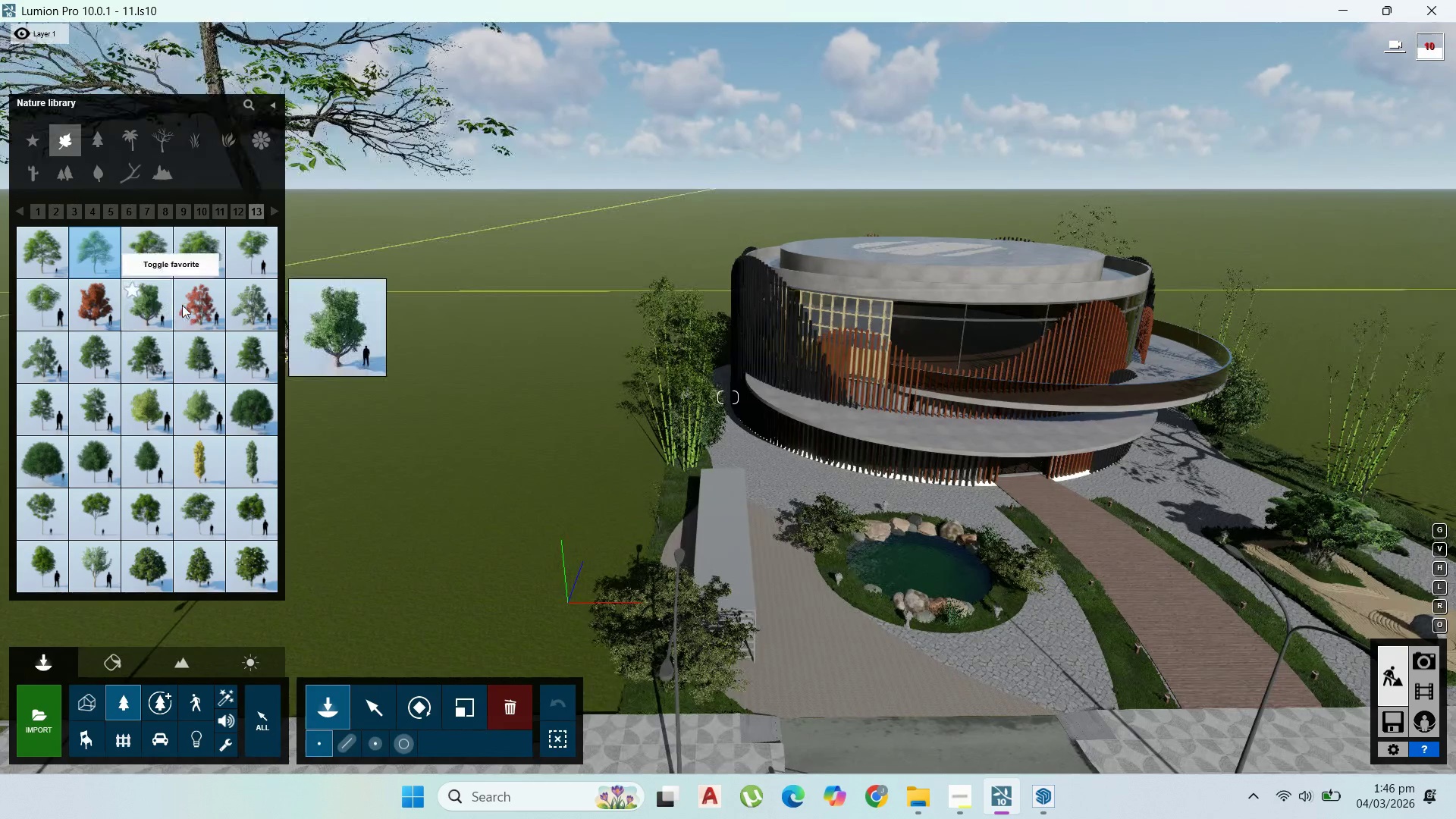 
left_click([211, 357])
 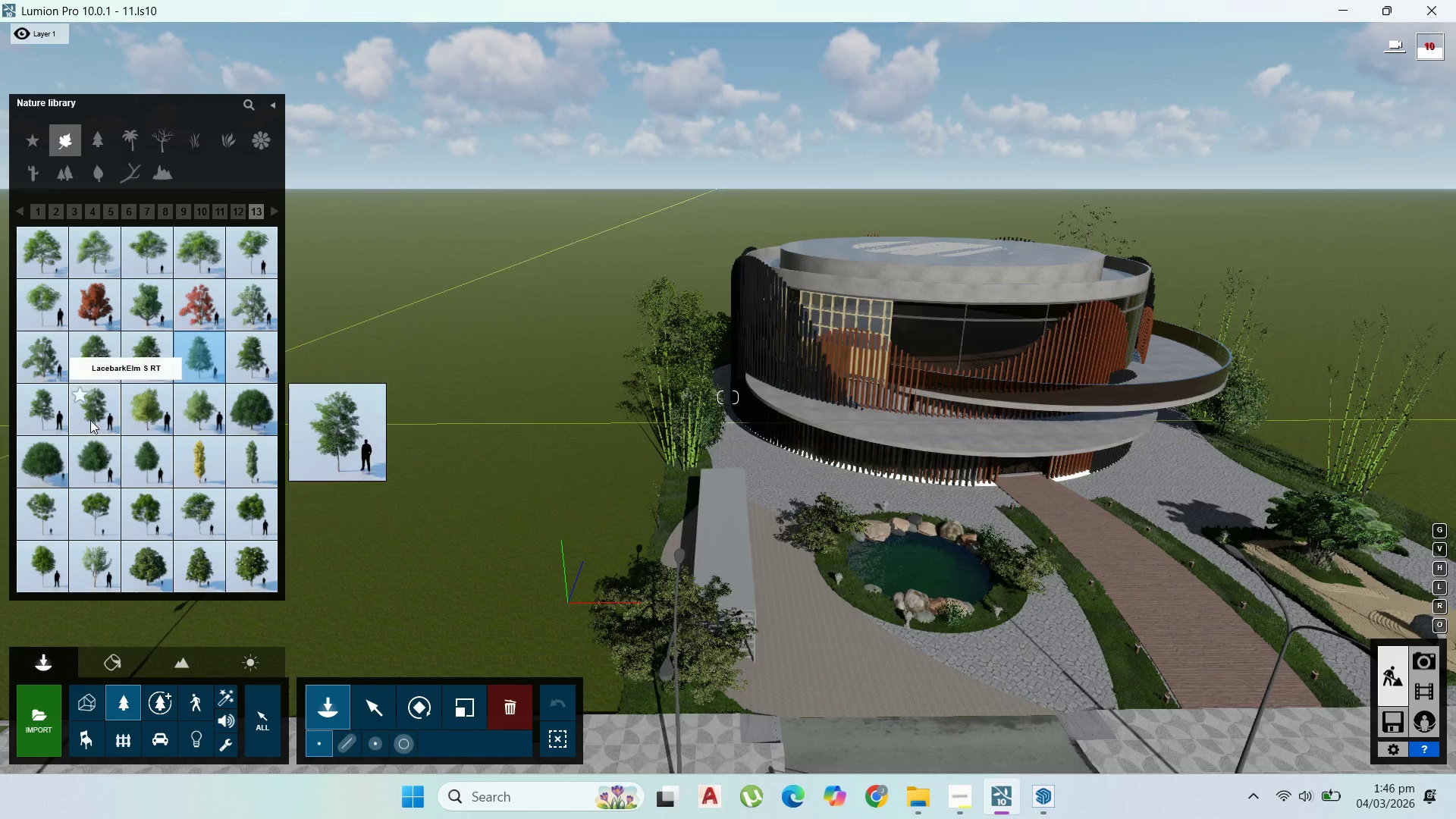 
double_click([142, 419])
 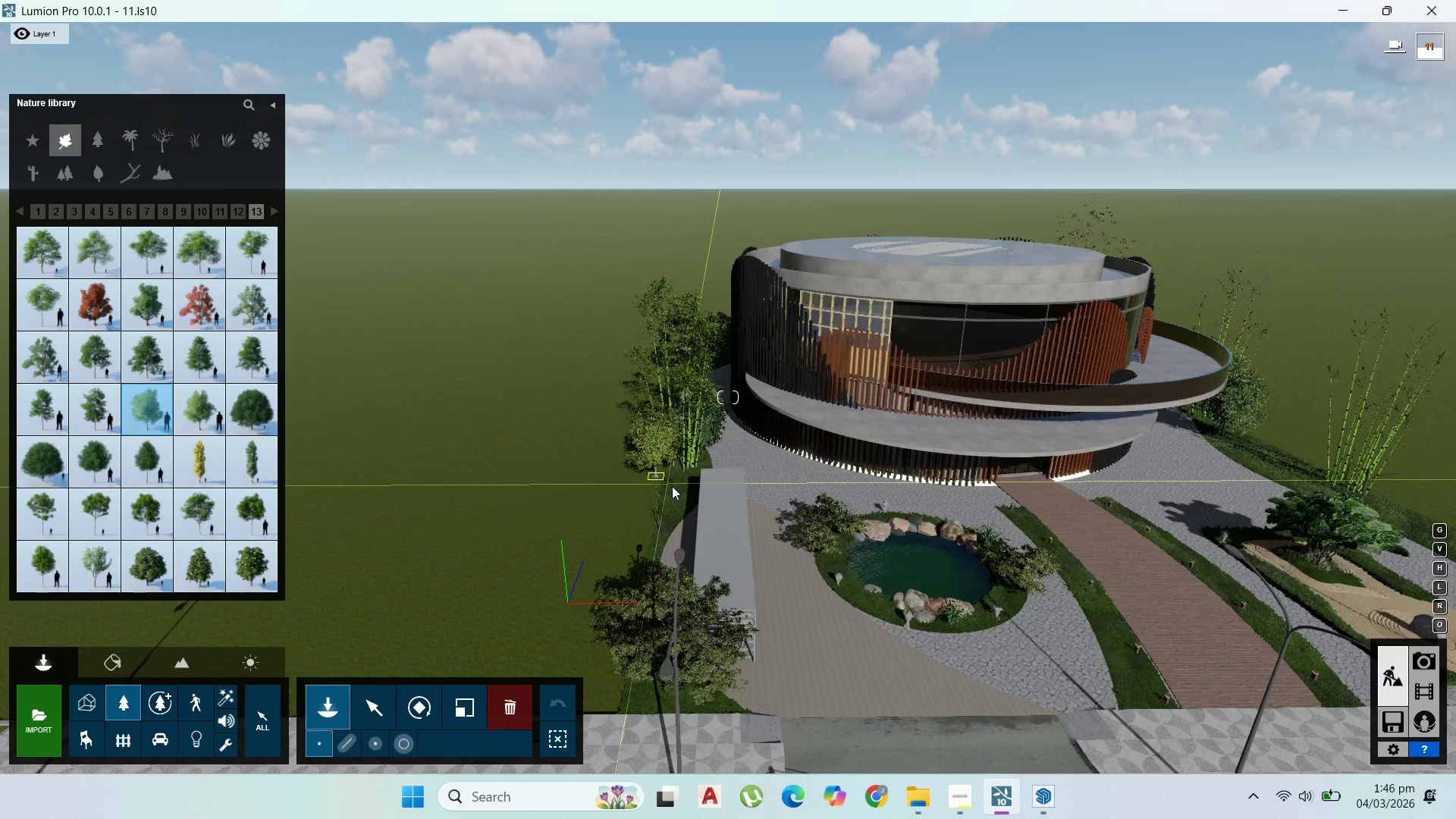 
left_click([672, 486])
 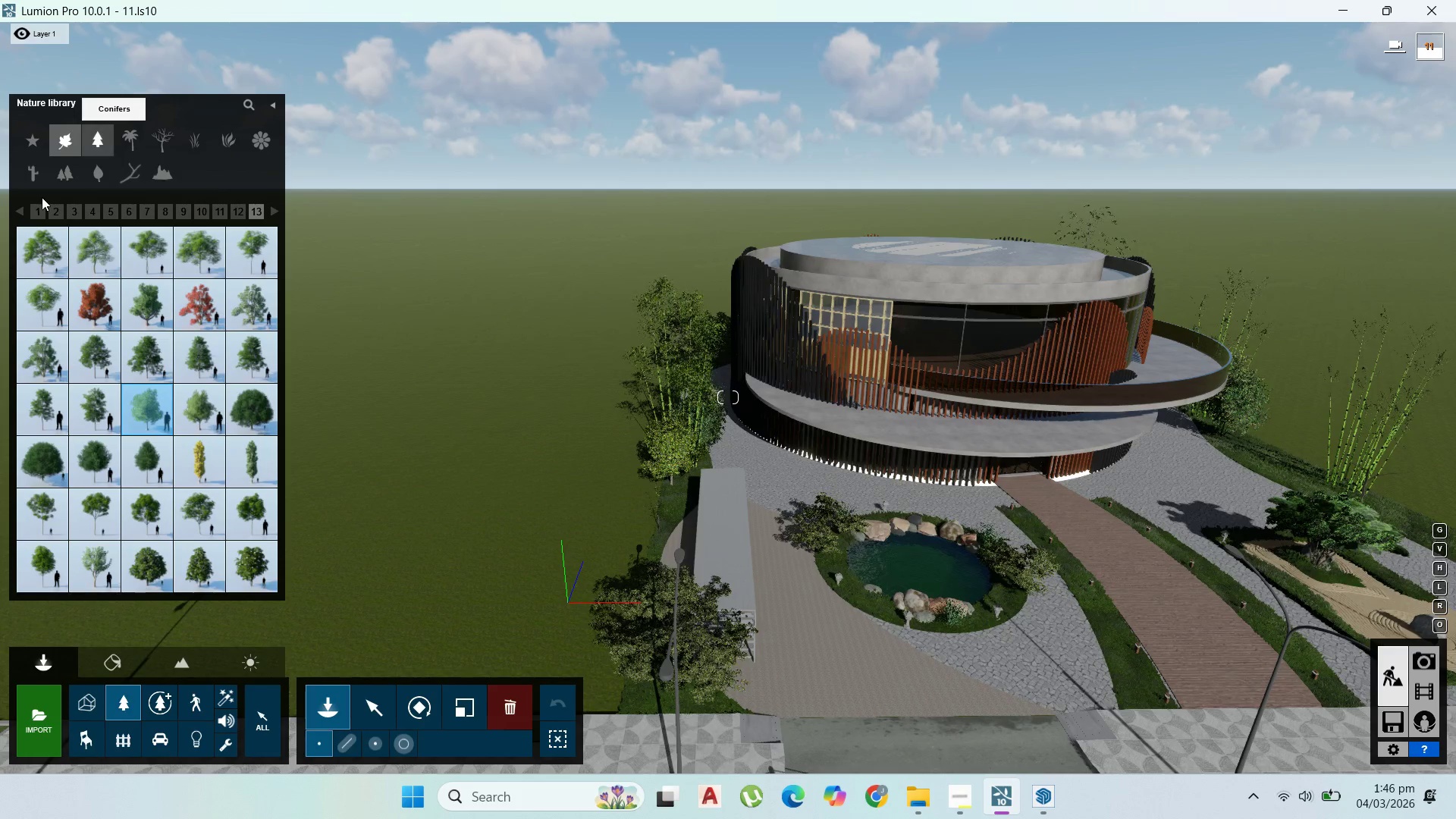 
left_click([58, 218])
 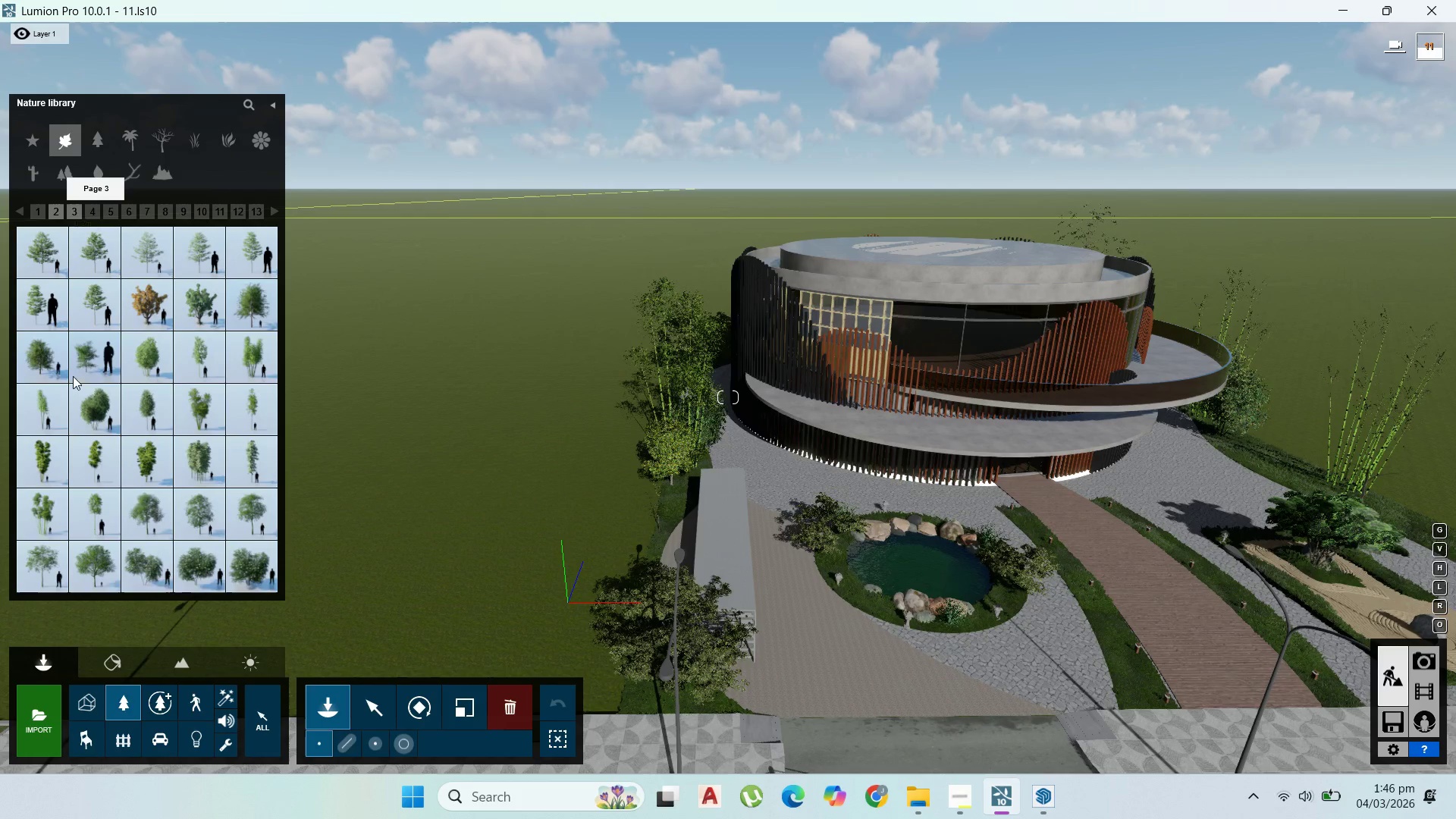 
left_click([35, 421])
 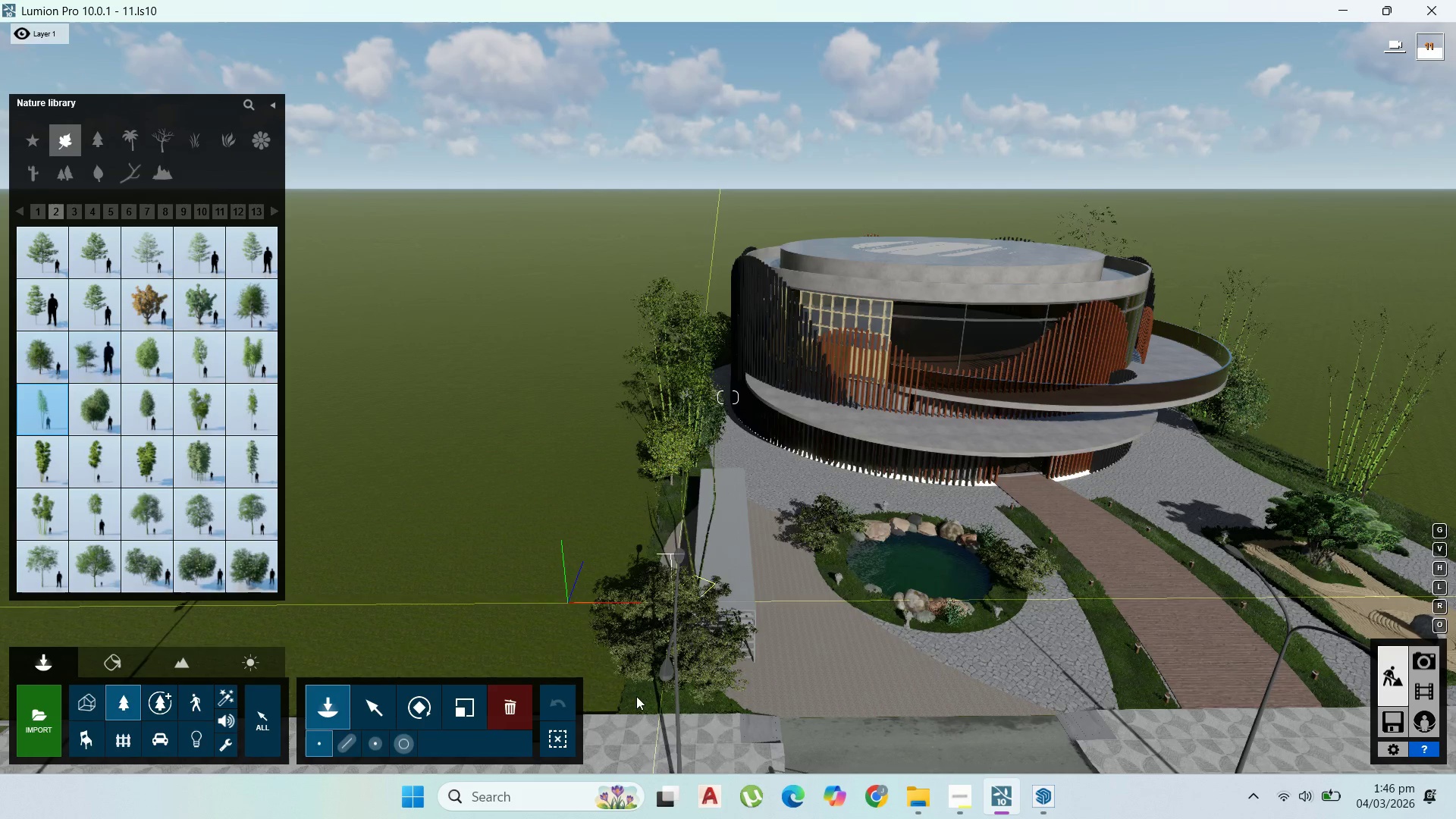 
left_click([636, 696])
 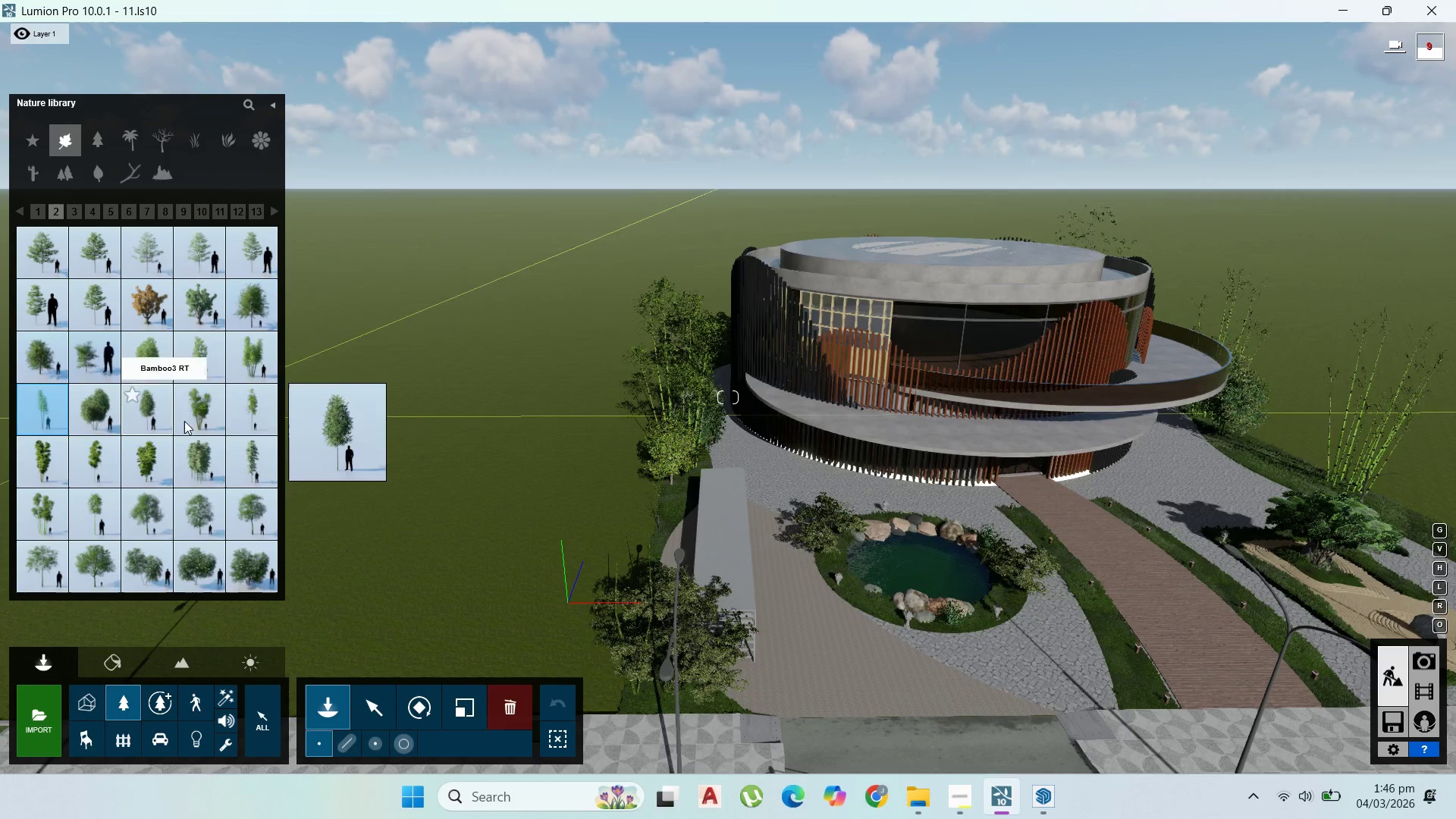 
left_click([151, 417])
 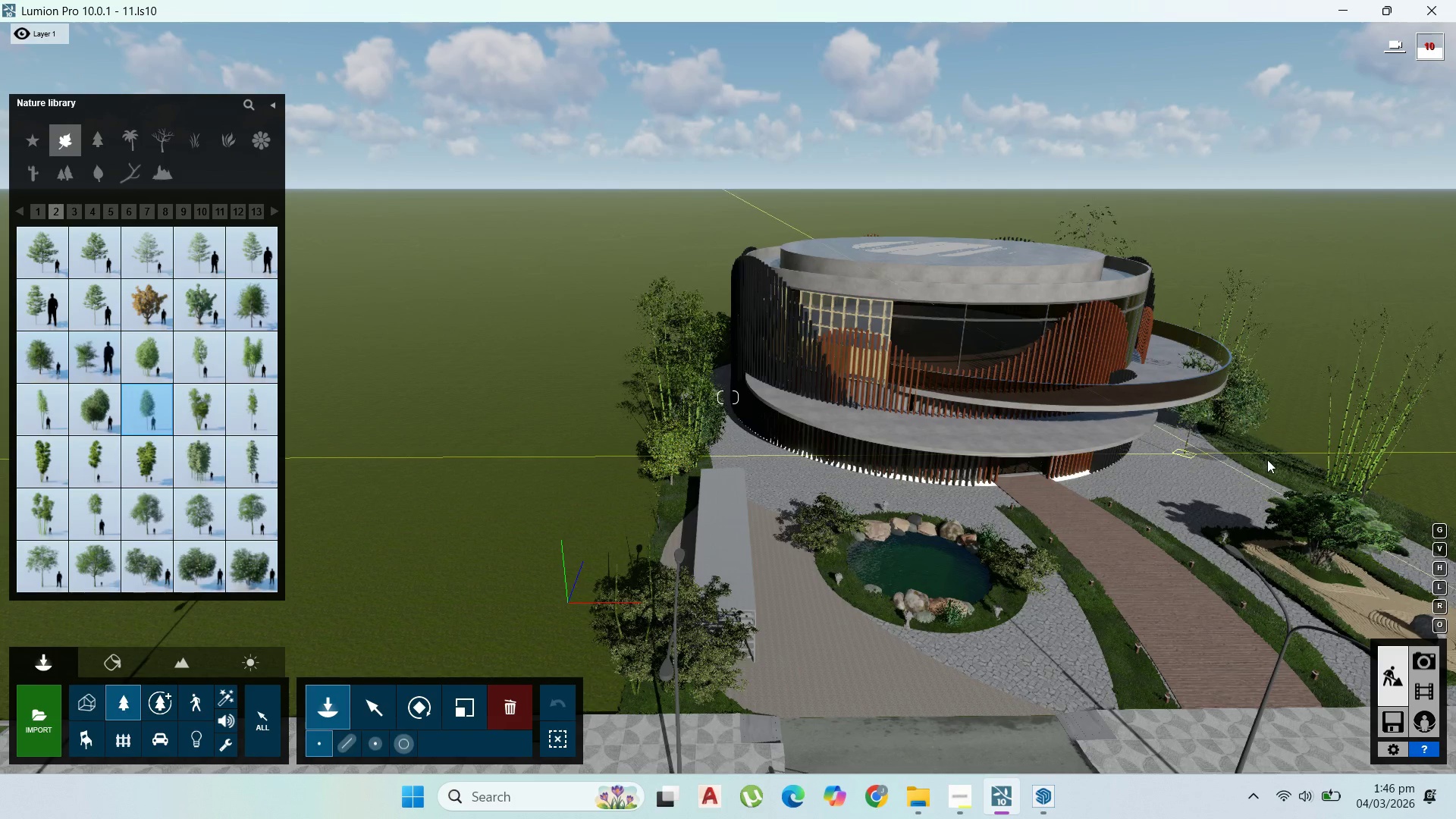 
left_click([1282, 463])
 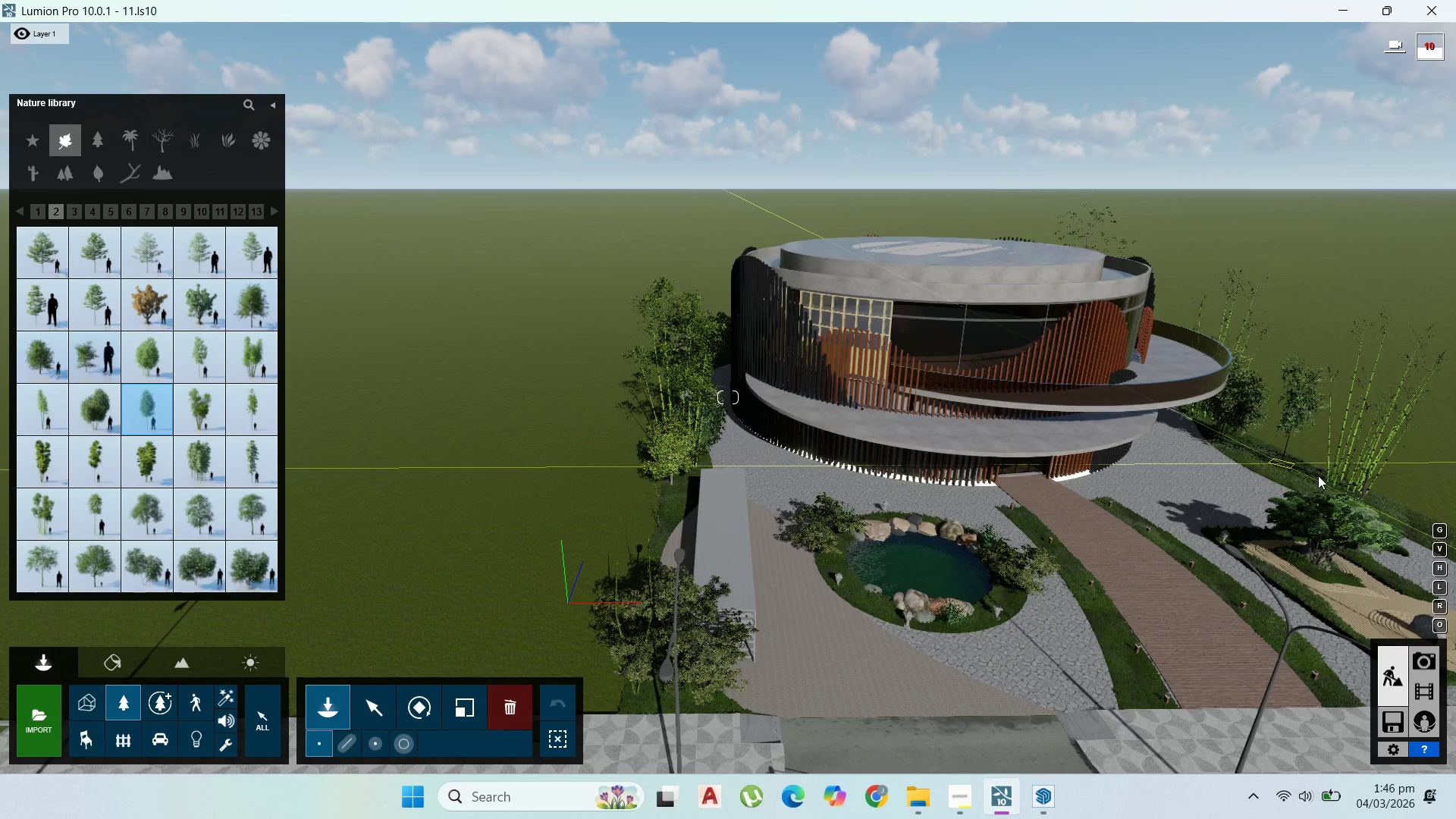 
left_click([1318, 475])
 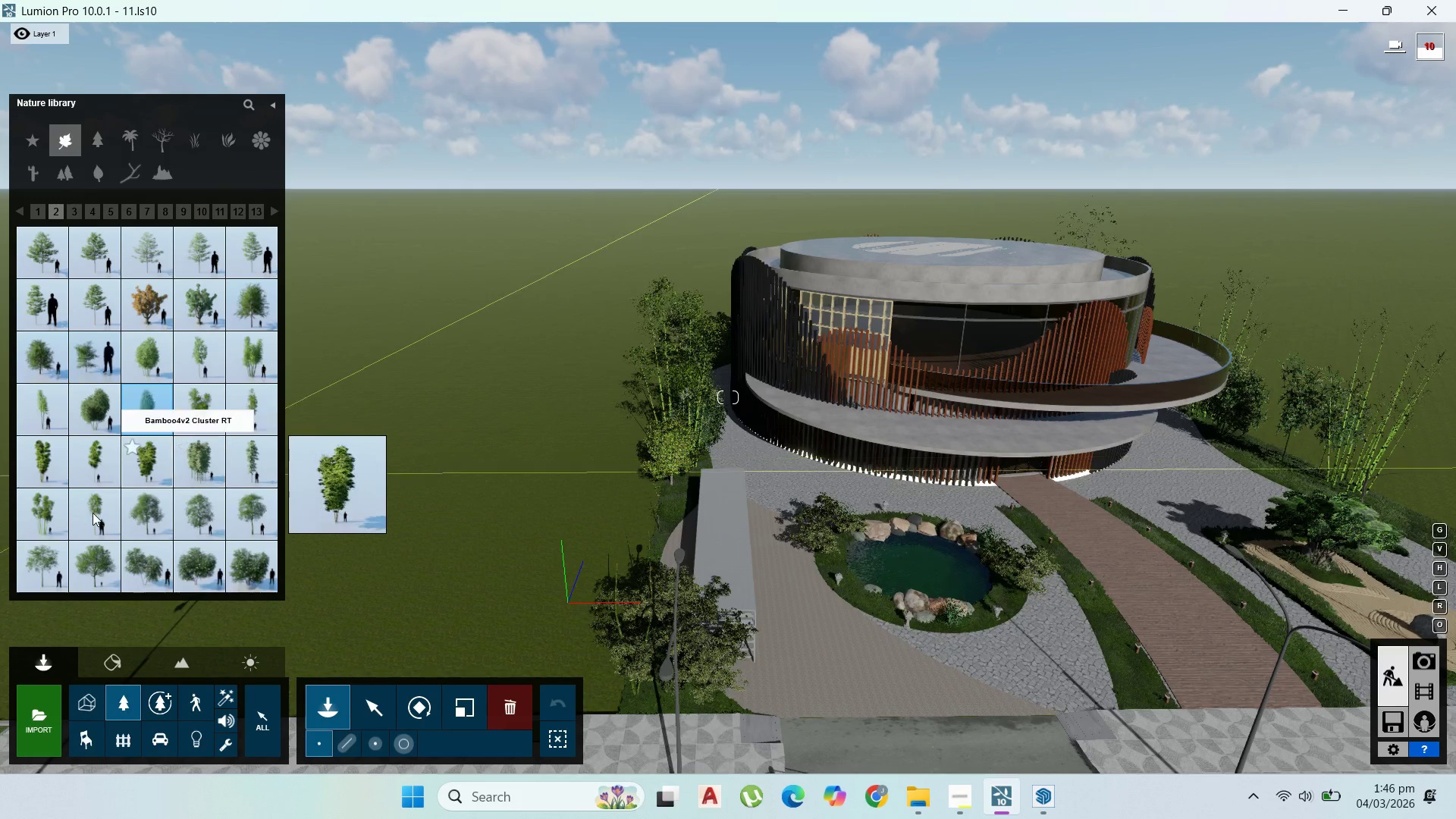 
wait(12.58)
 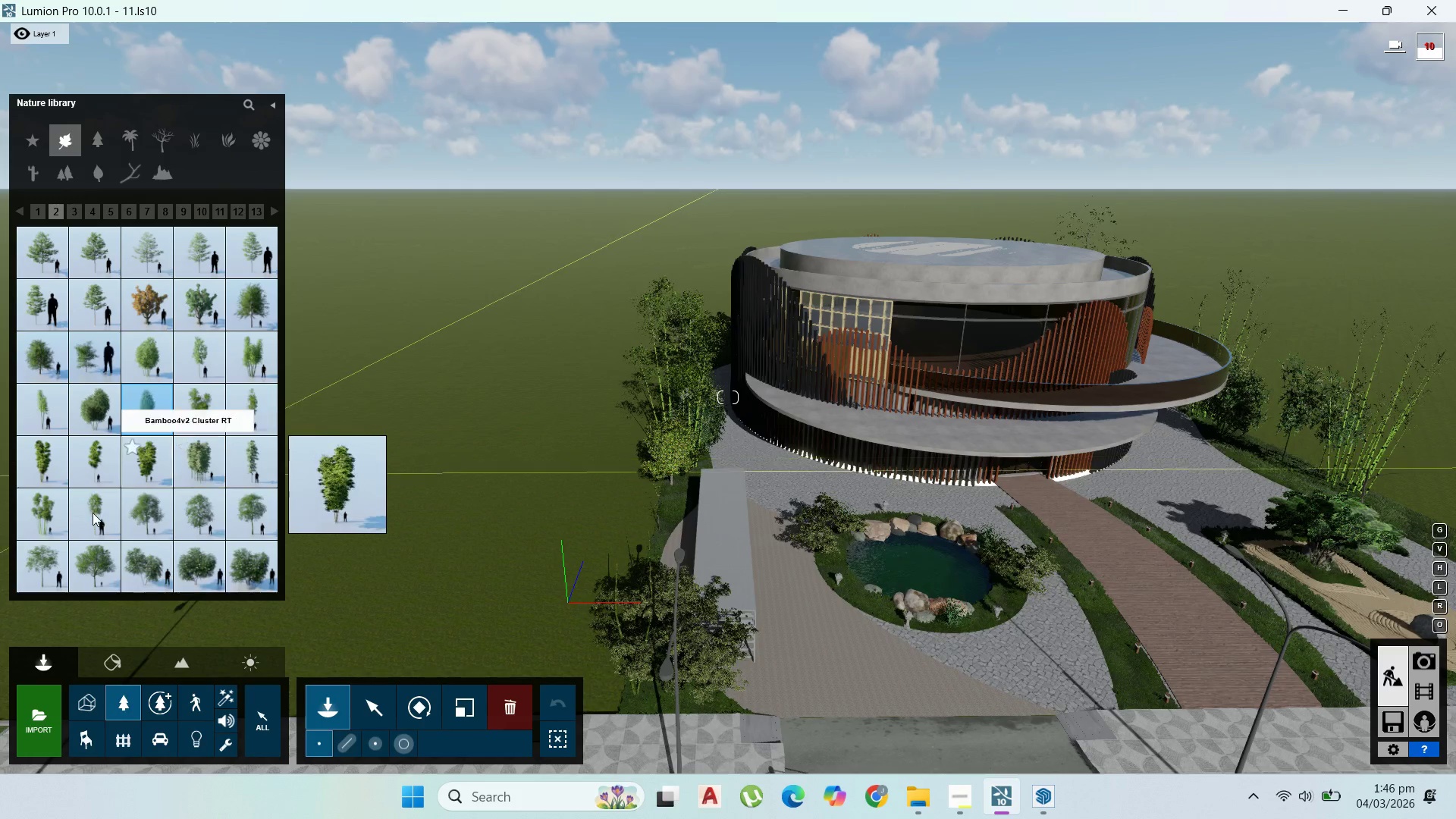 
left_click([52, 409])
 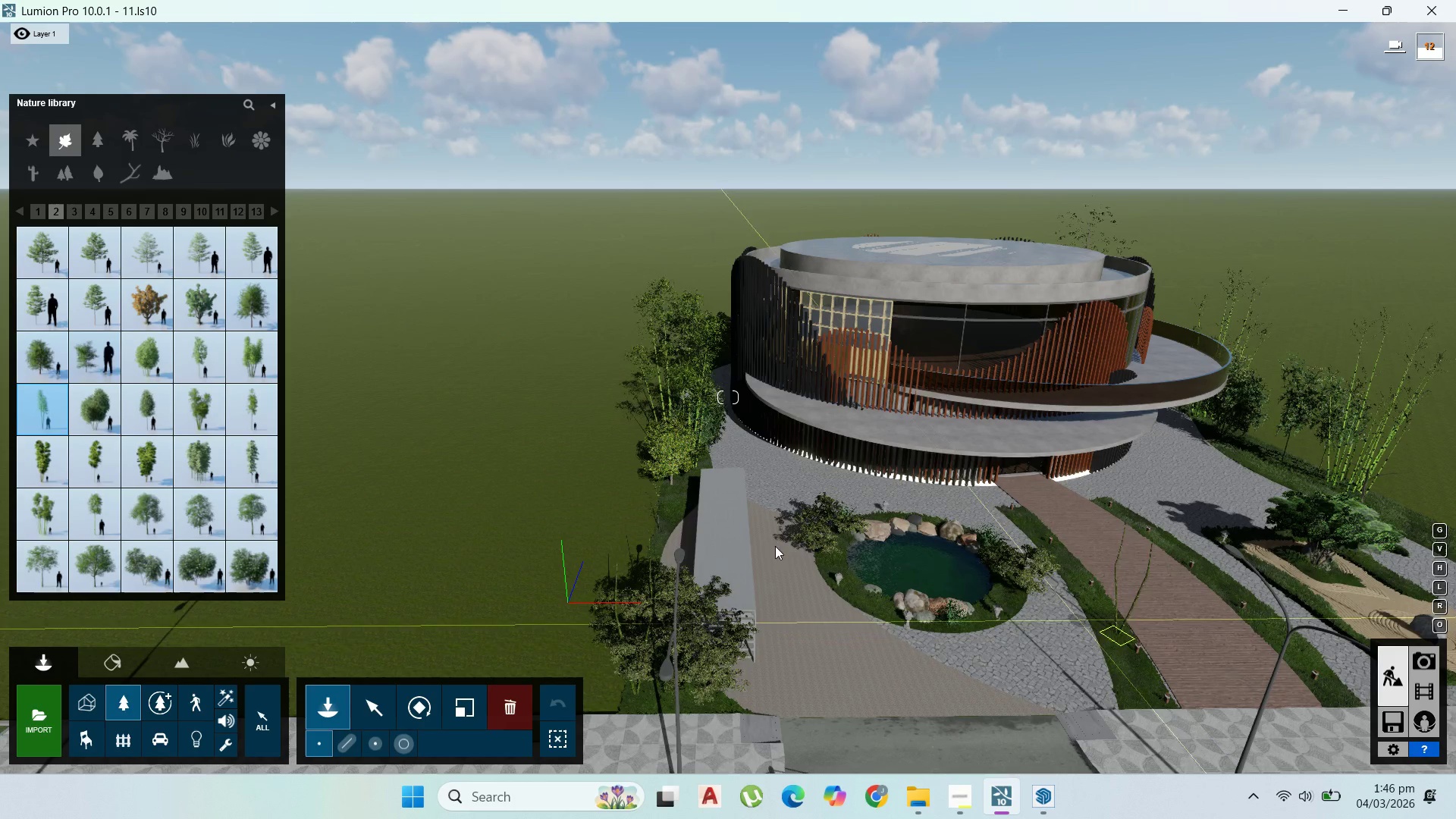 
left_click([675, 506])
 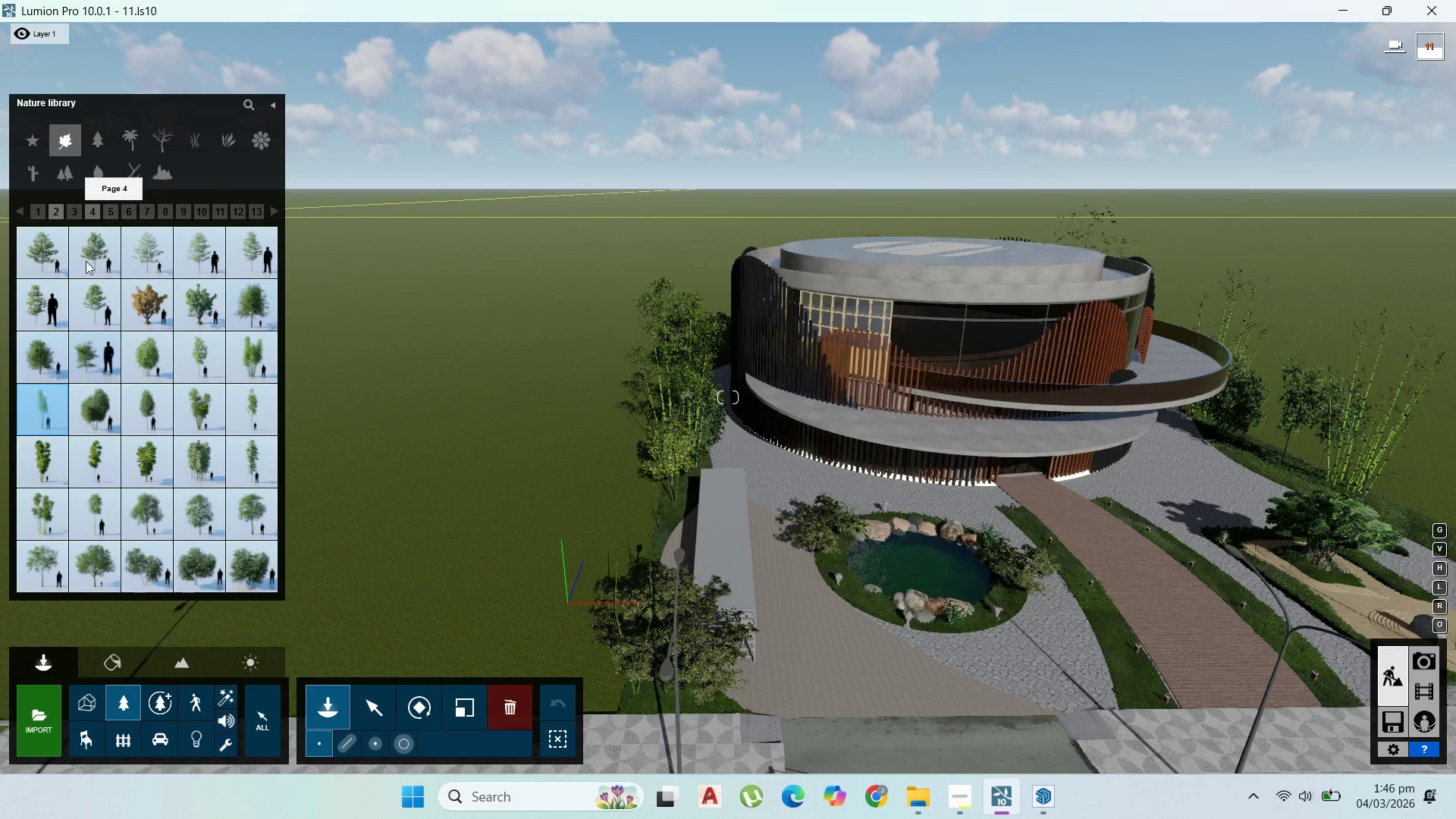 
left_click([33, 308])
 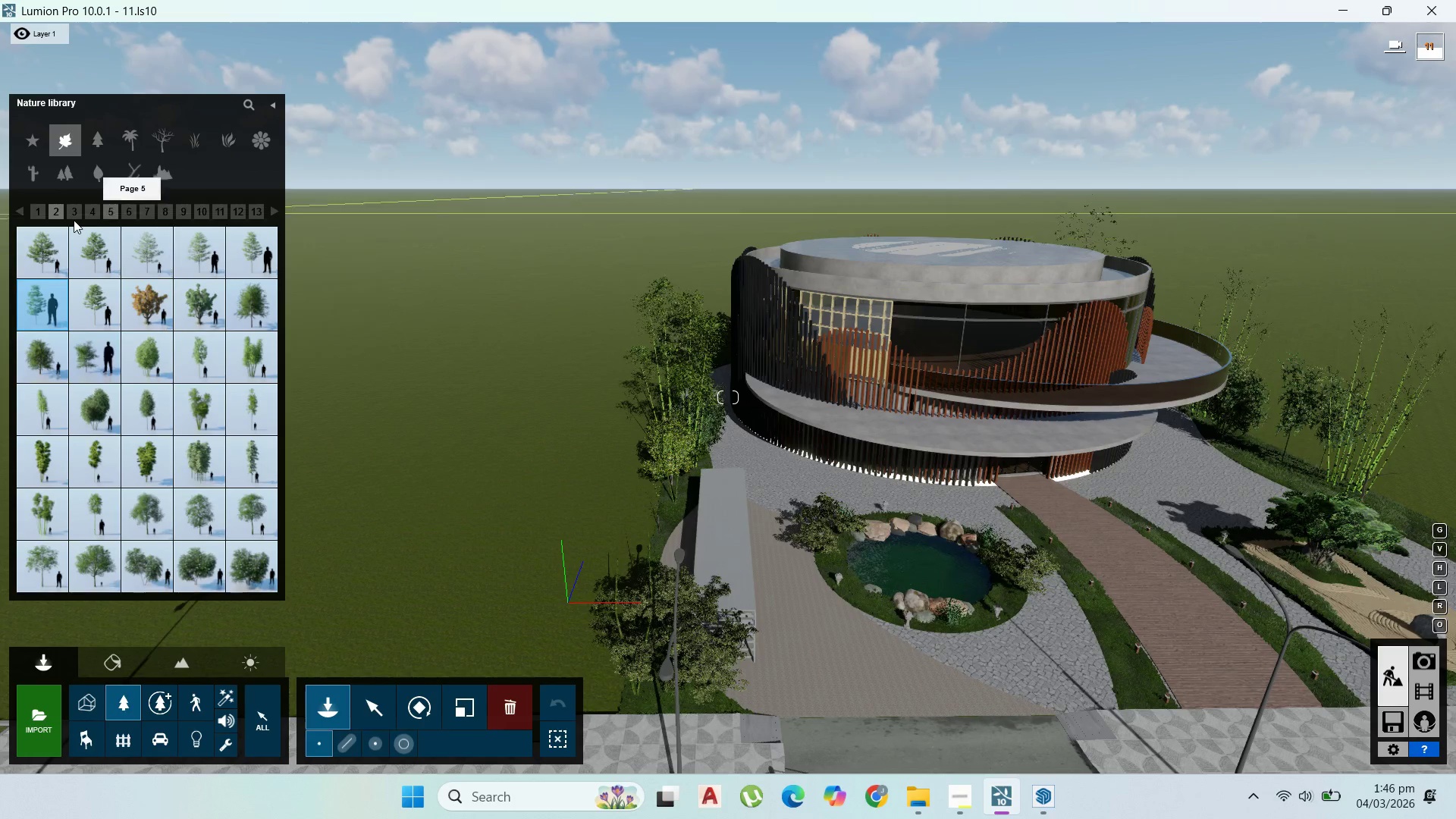 
left_click([76, 216])
 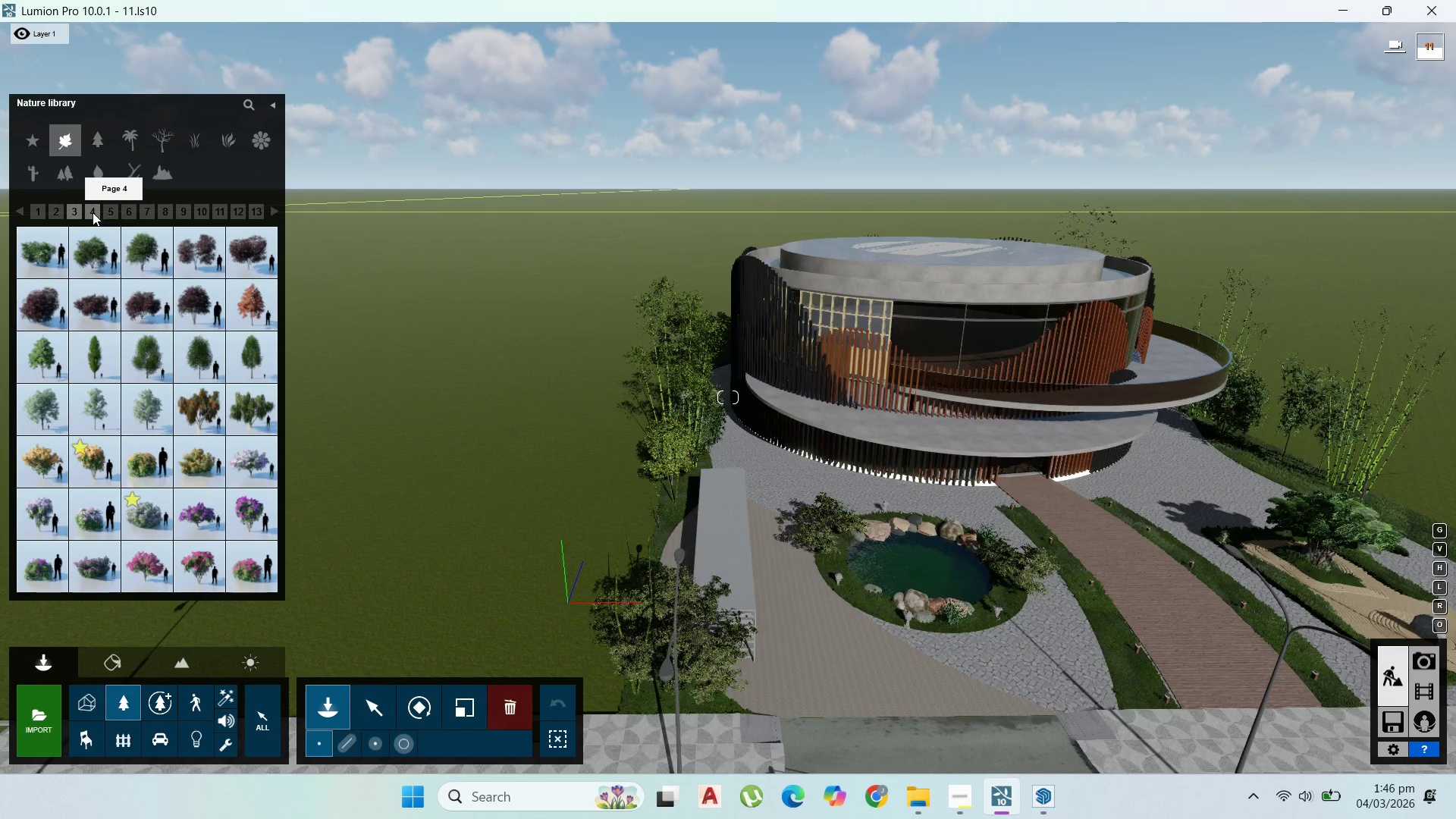 
left_click([93, 212])
 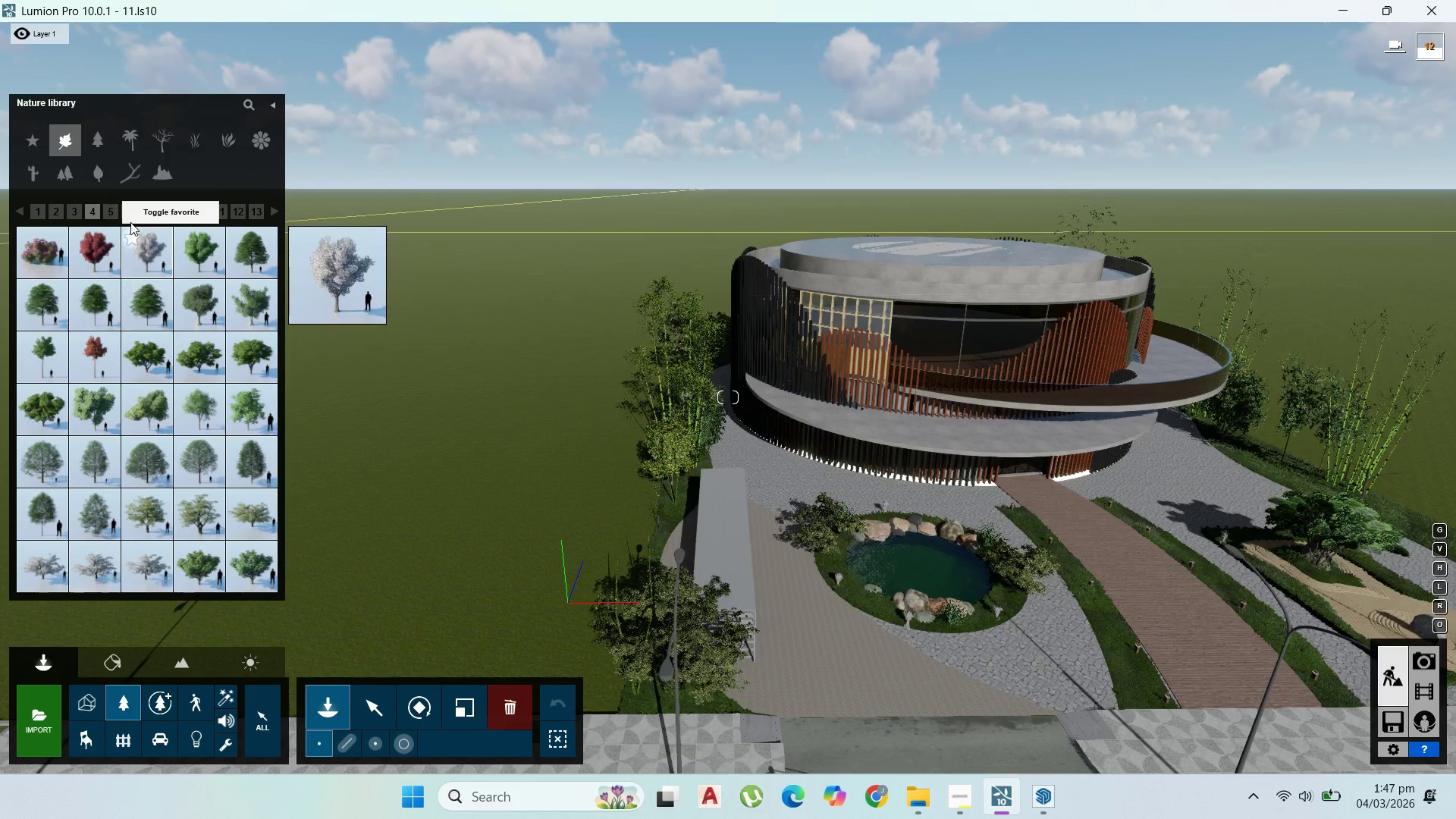 
left_click([116, 215])
 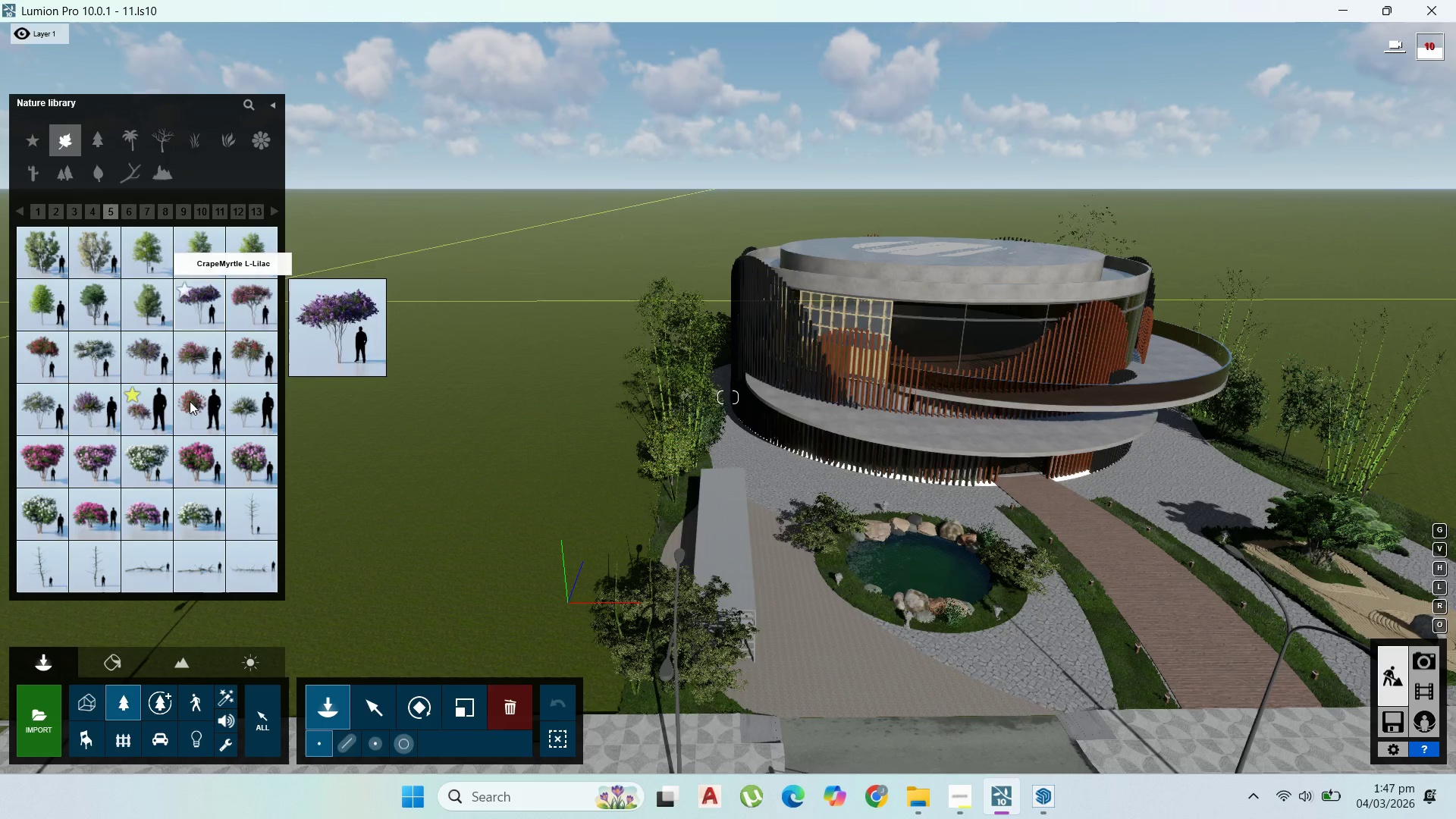 
left_click([189, 403])
 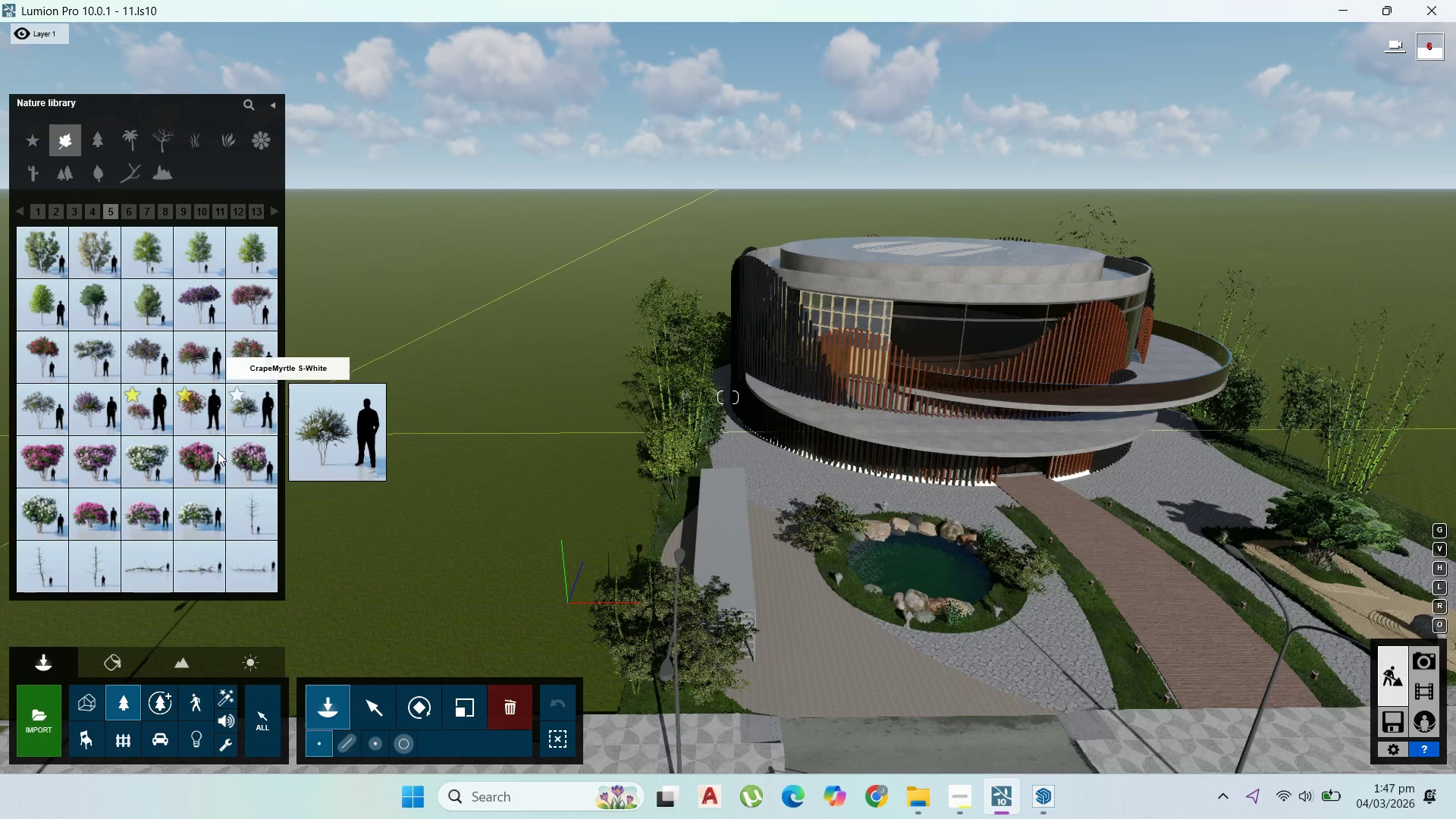 
wait(5.36)
 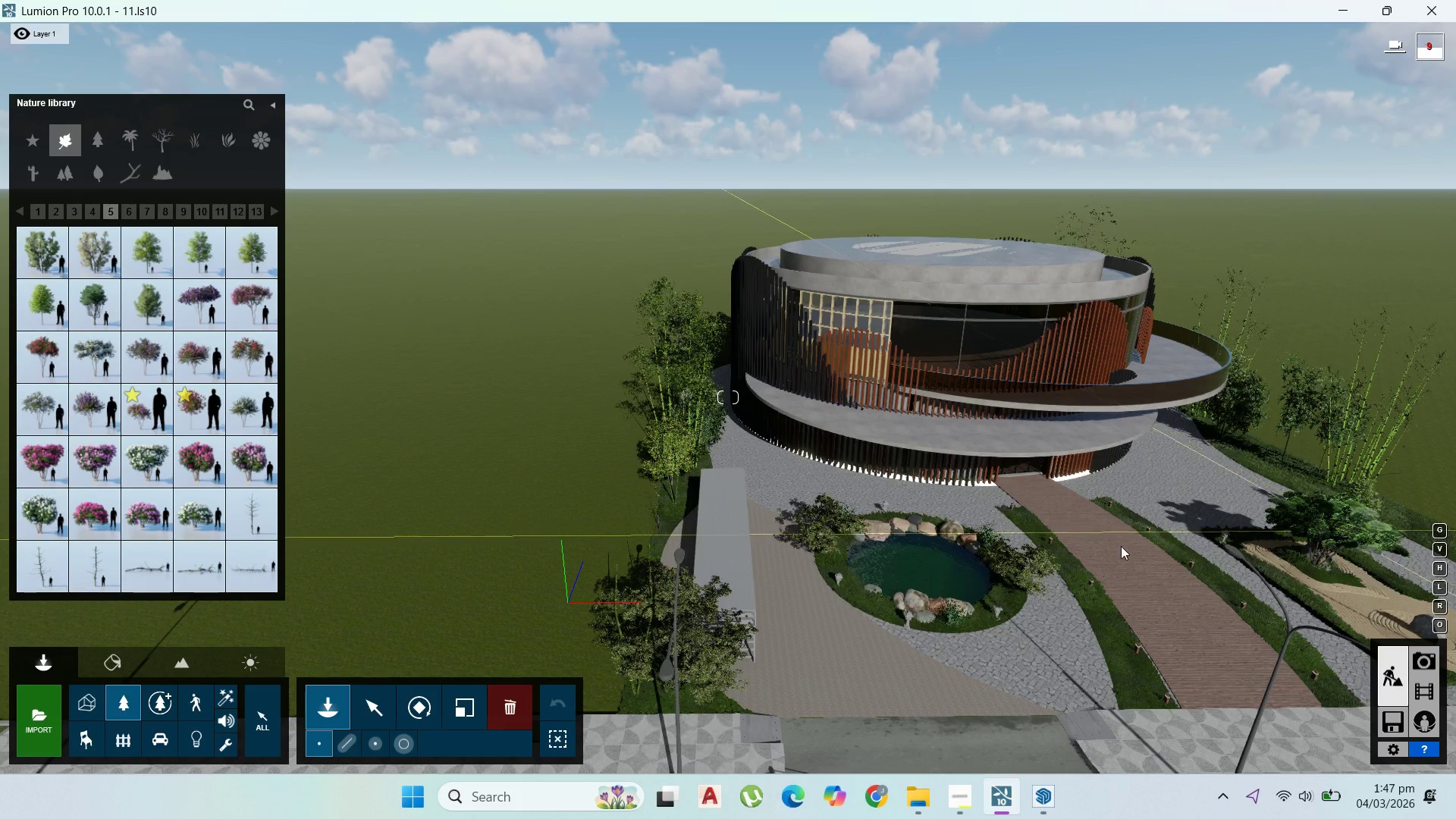 
mouse_move([65, 384])
 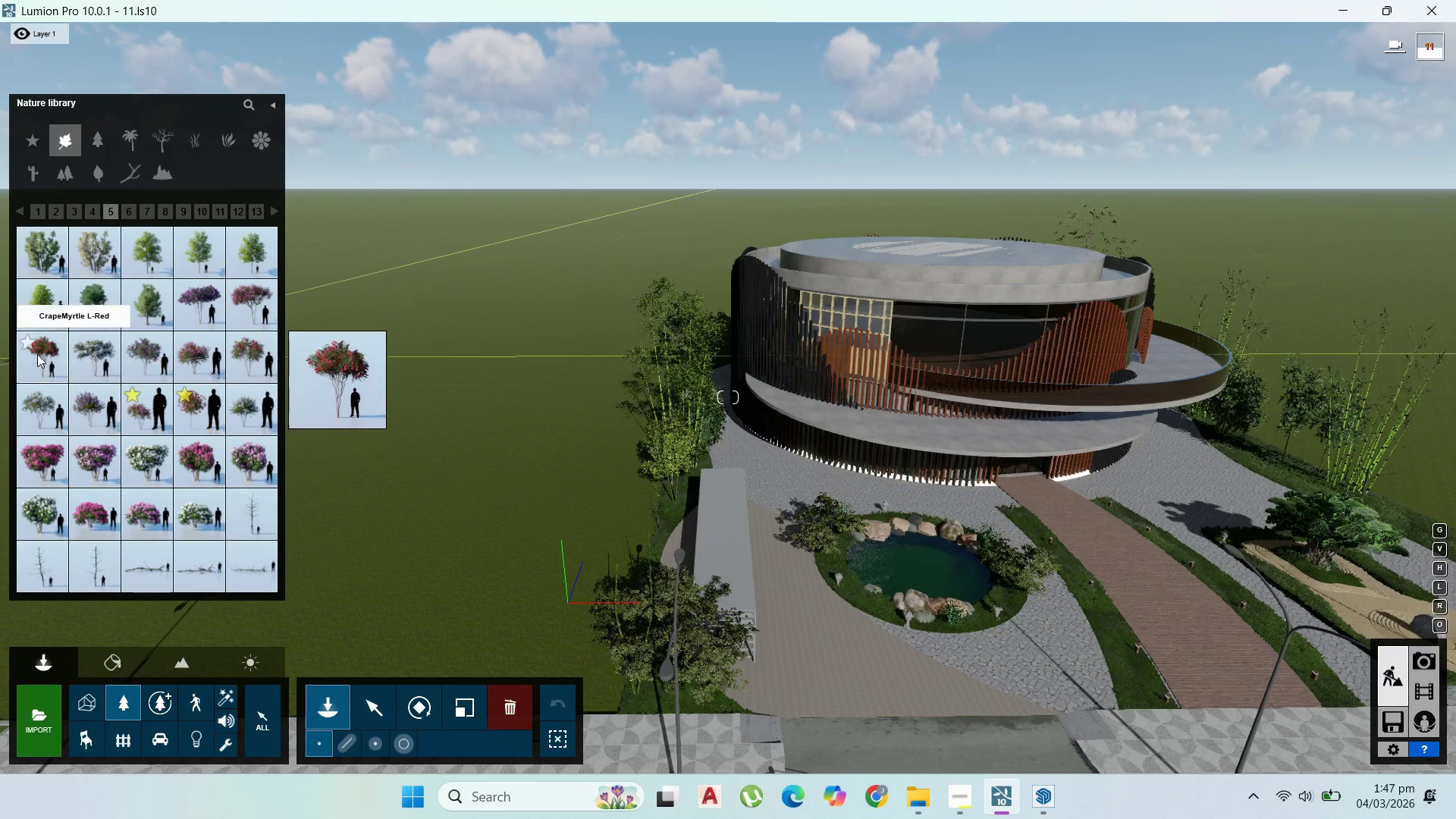 
left_click([37, 354])
 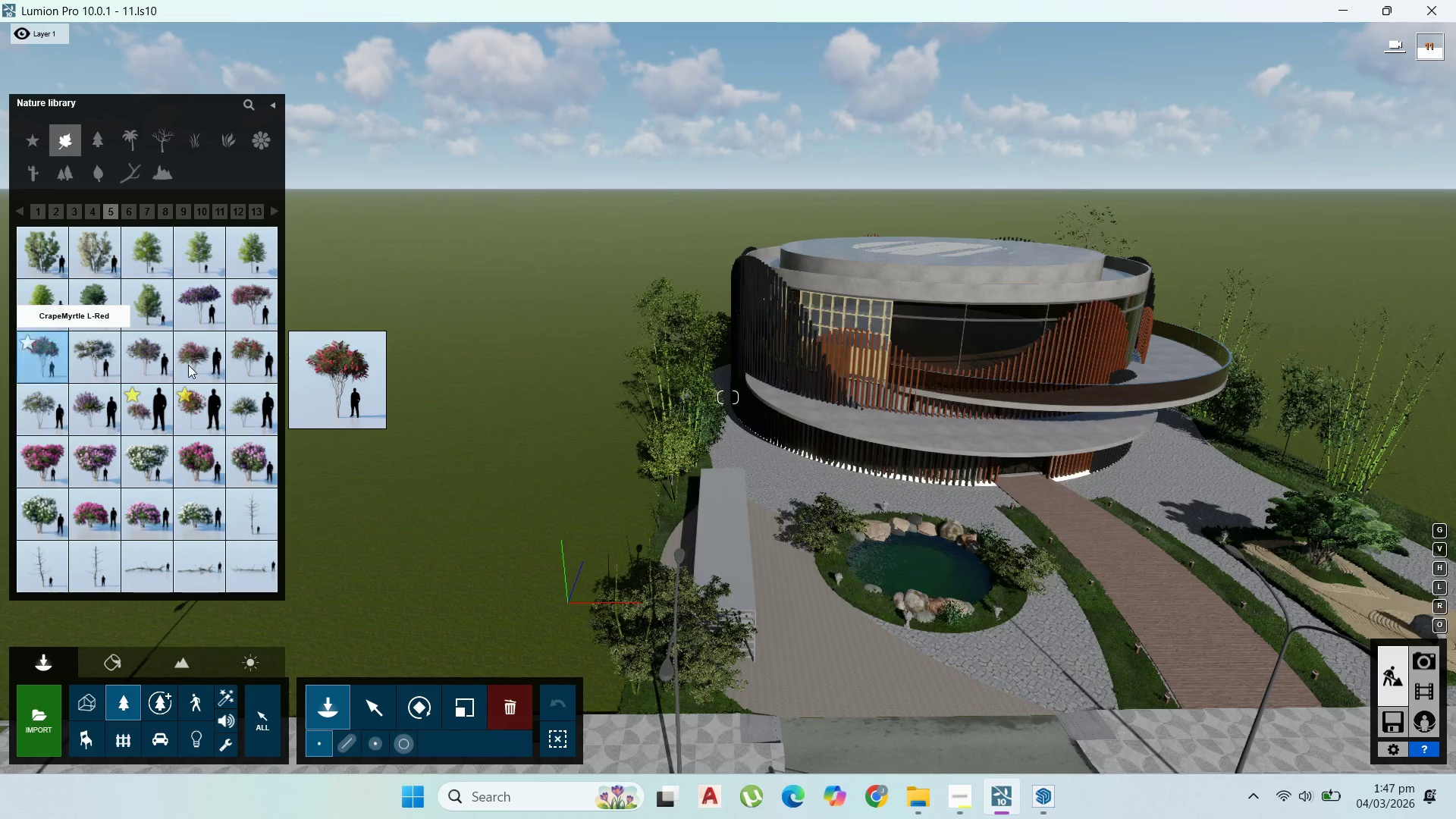 
left_click([200, 360])
 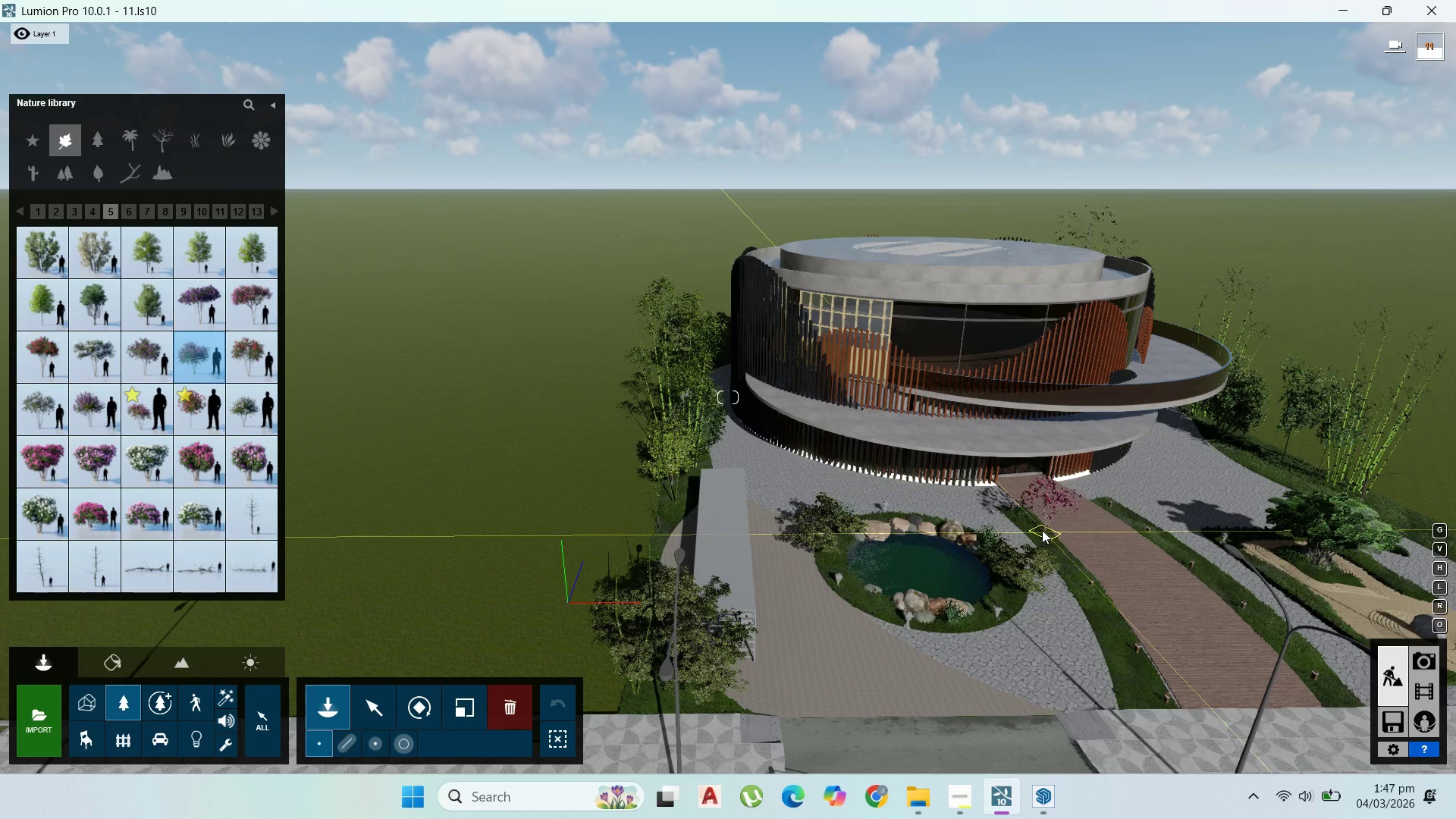 
left_click([1036, 529])
 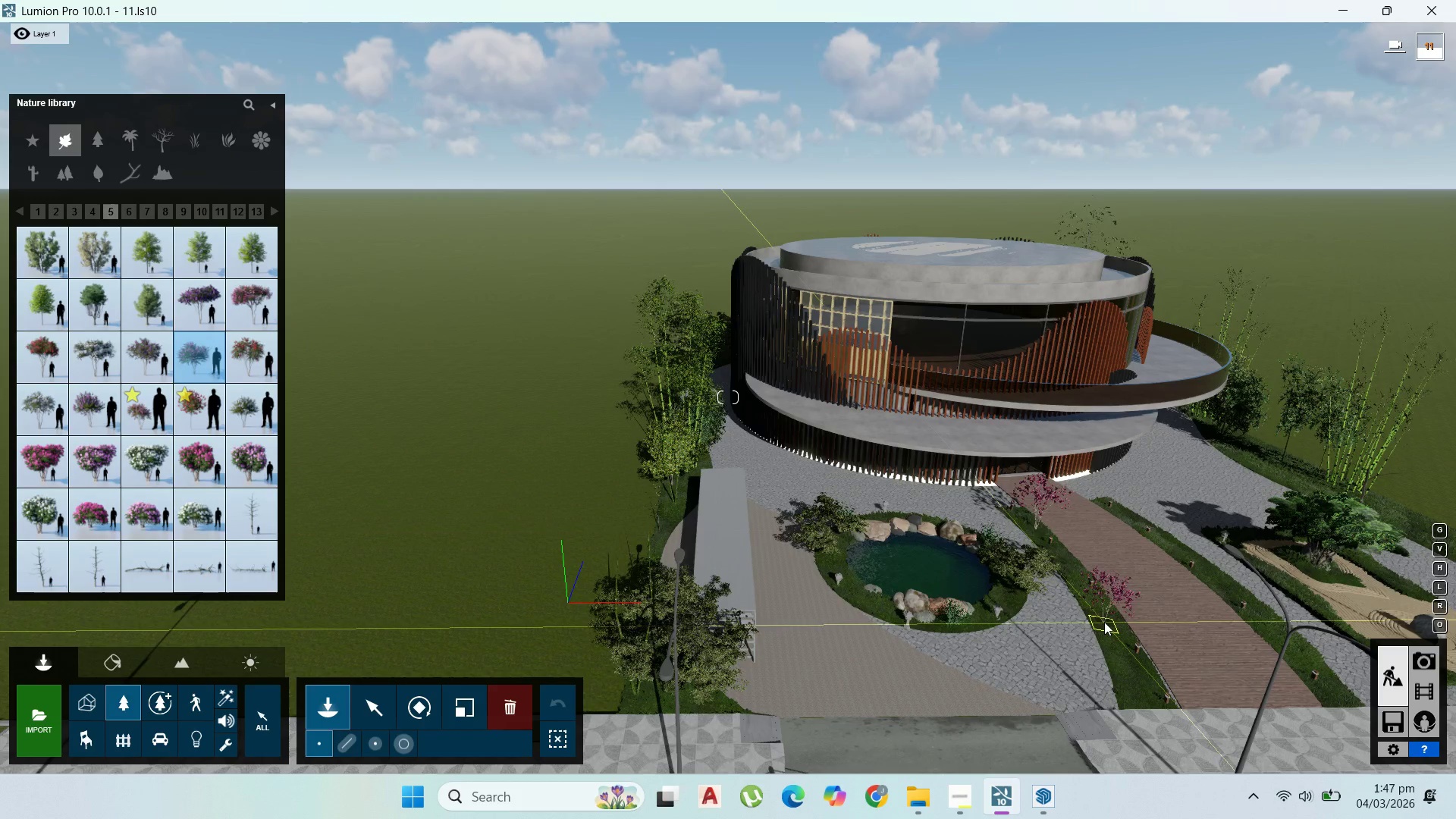 
left_click([1104, 621])
 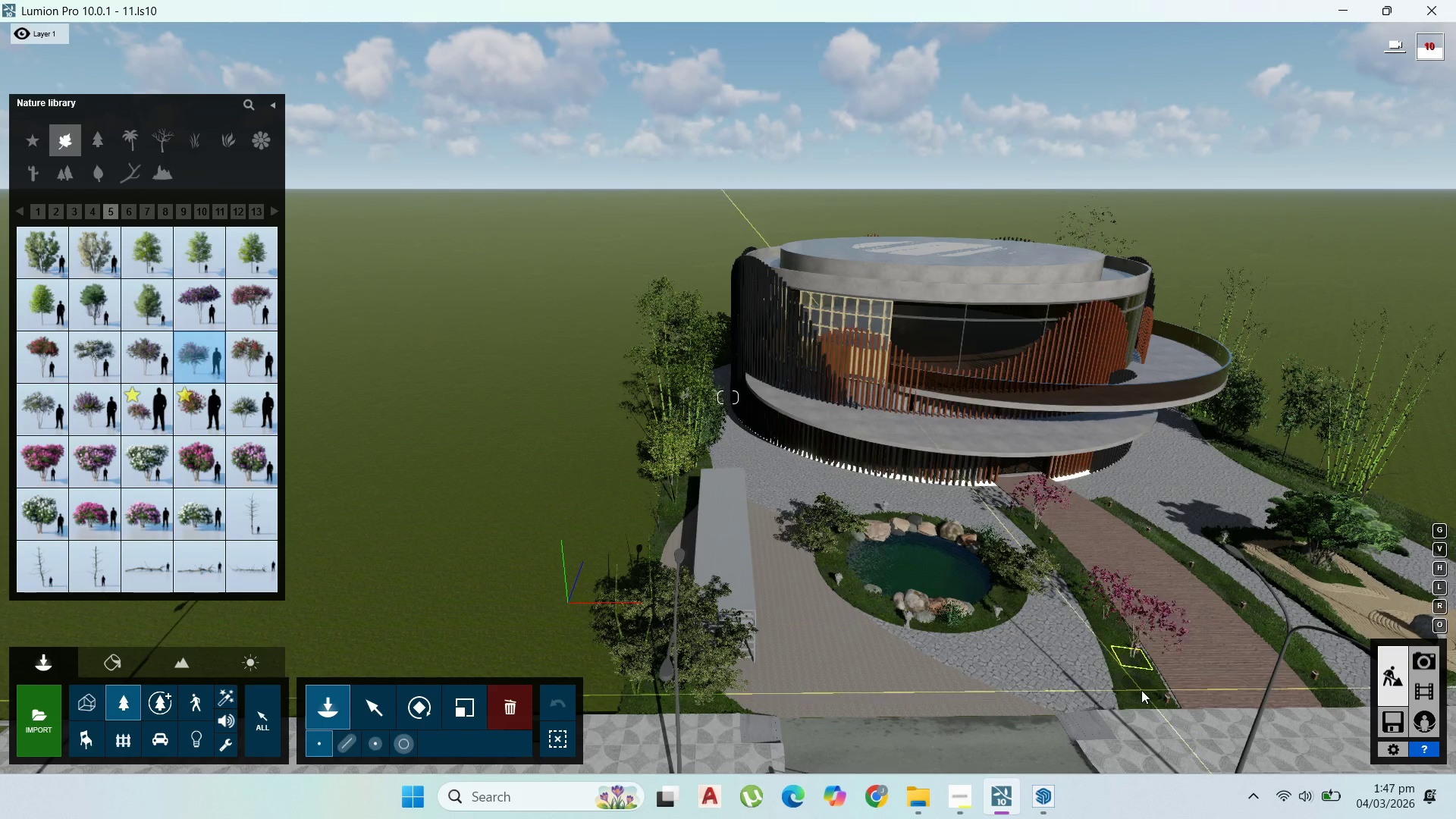 
left_click([1141, 690])
 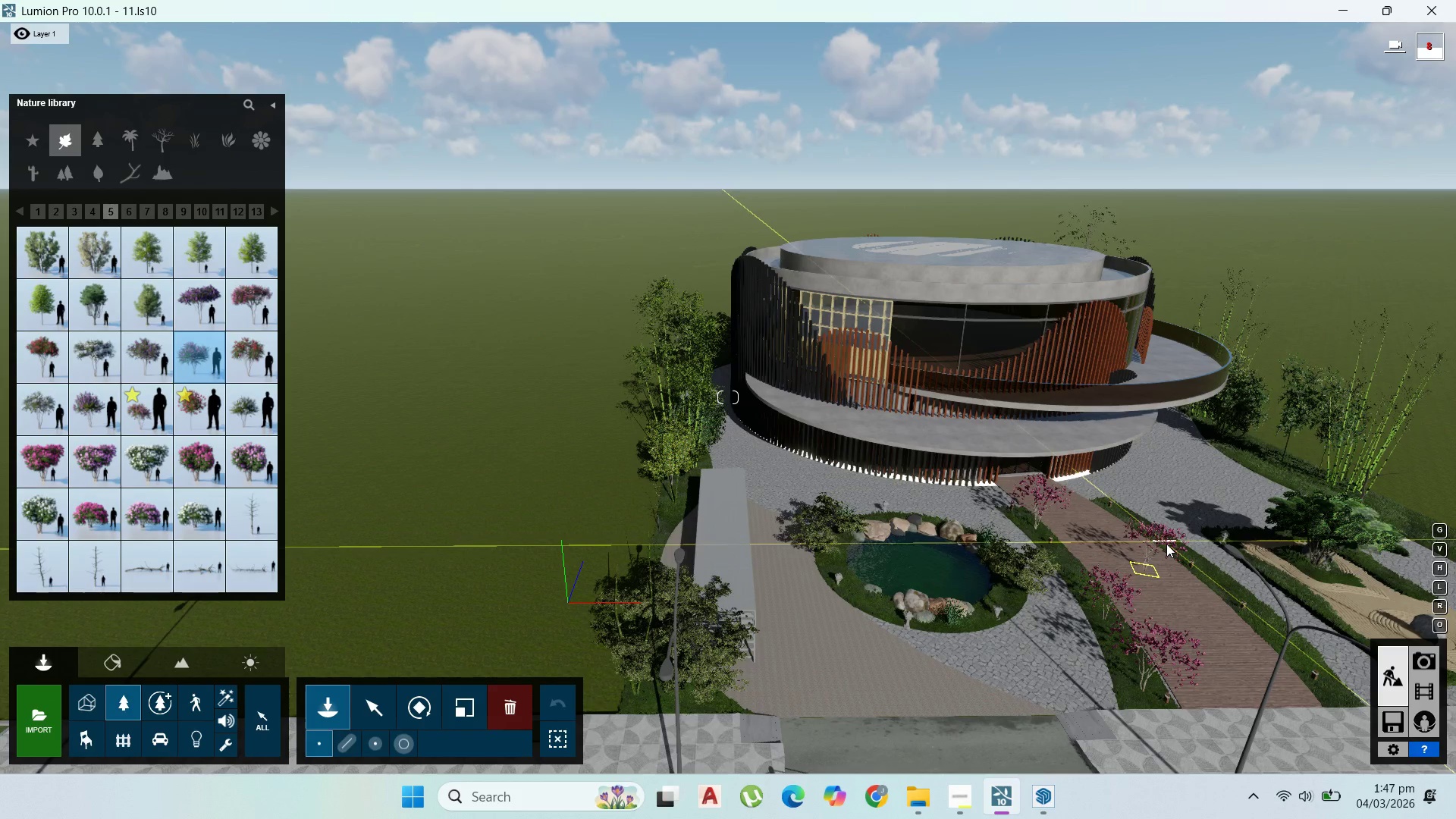 
left_click([1166, 544])
 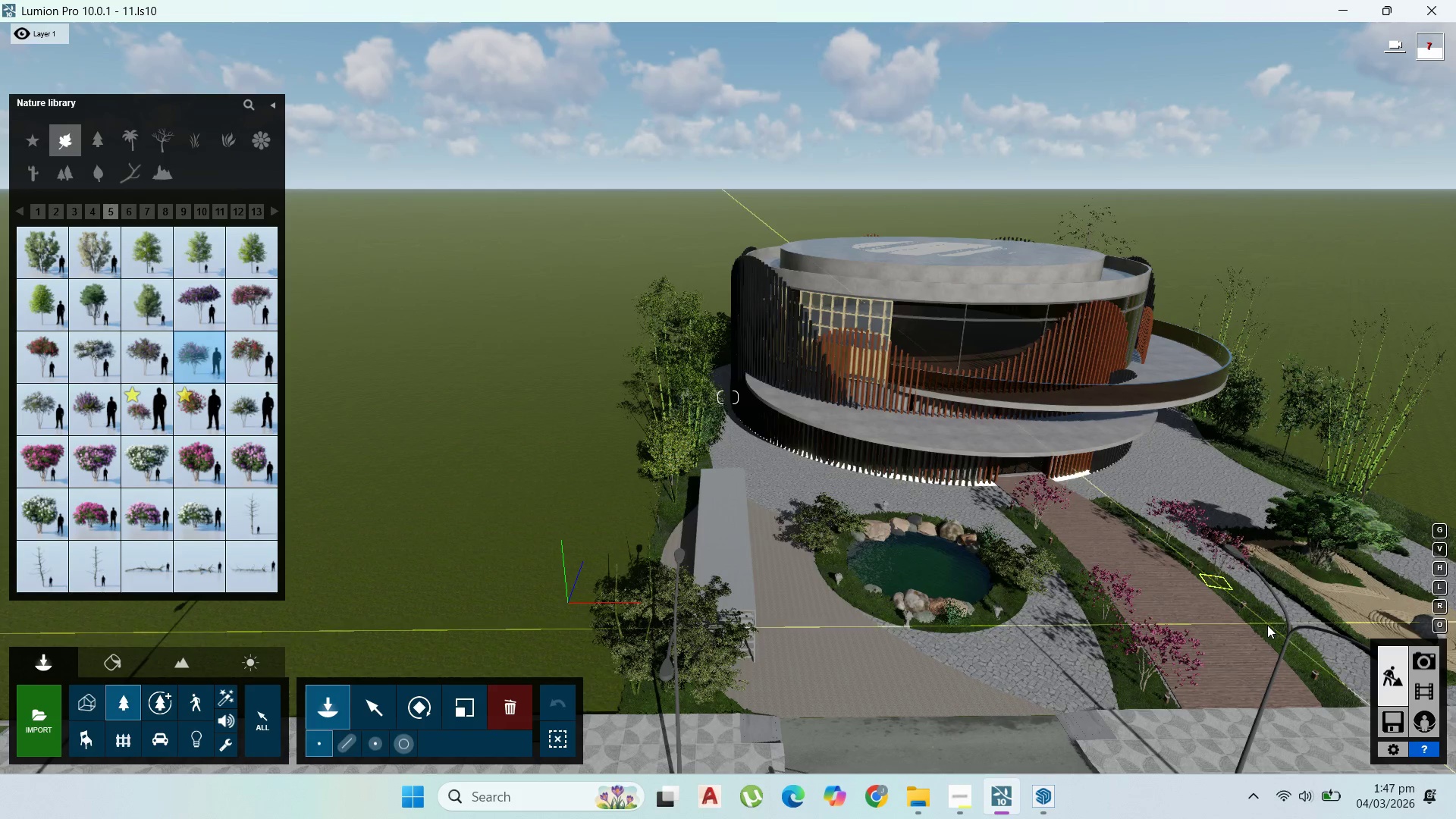 
left_click([1267, 625])
 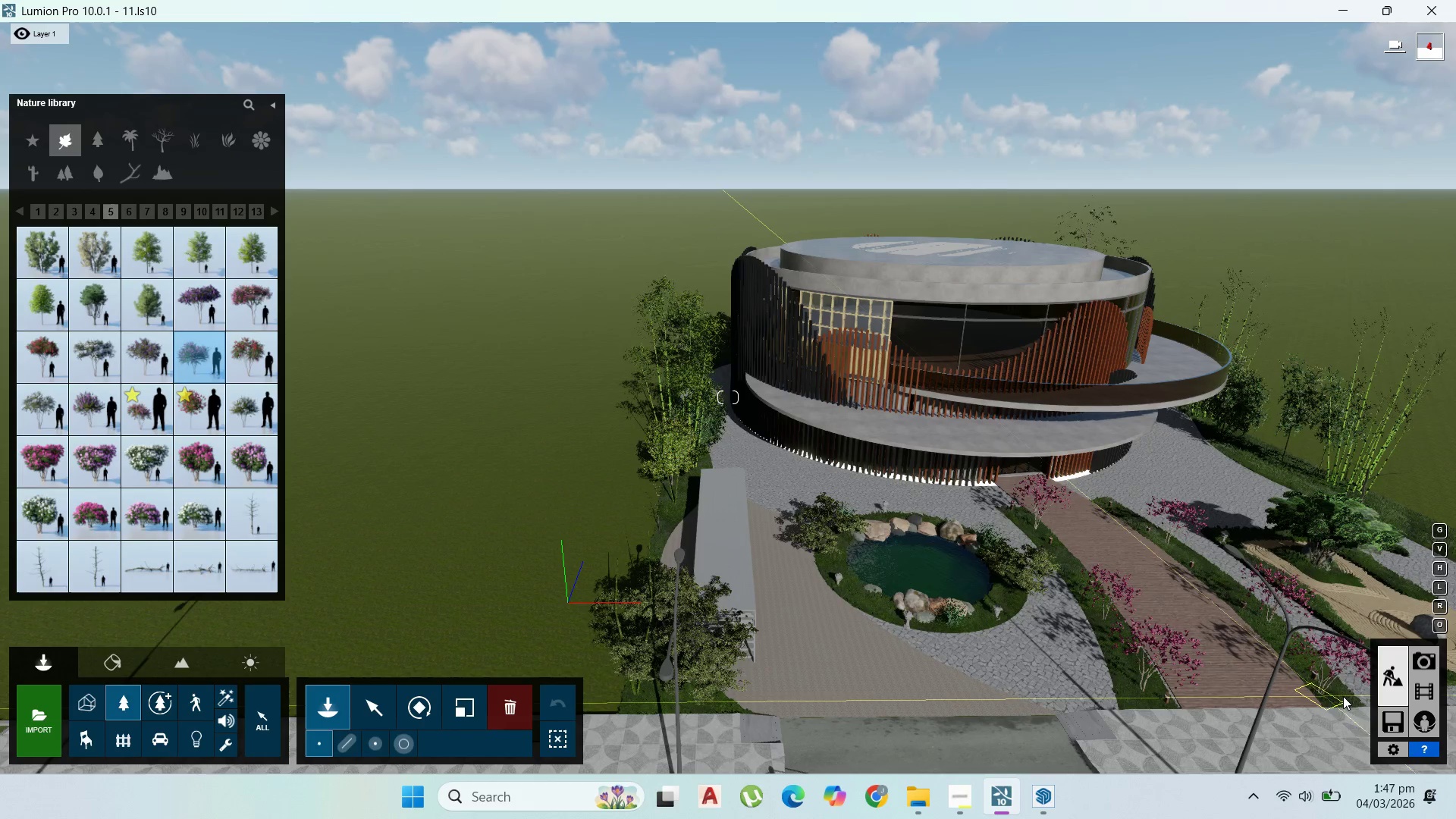 
left_click([1343, 696])
 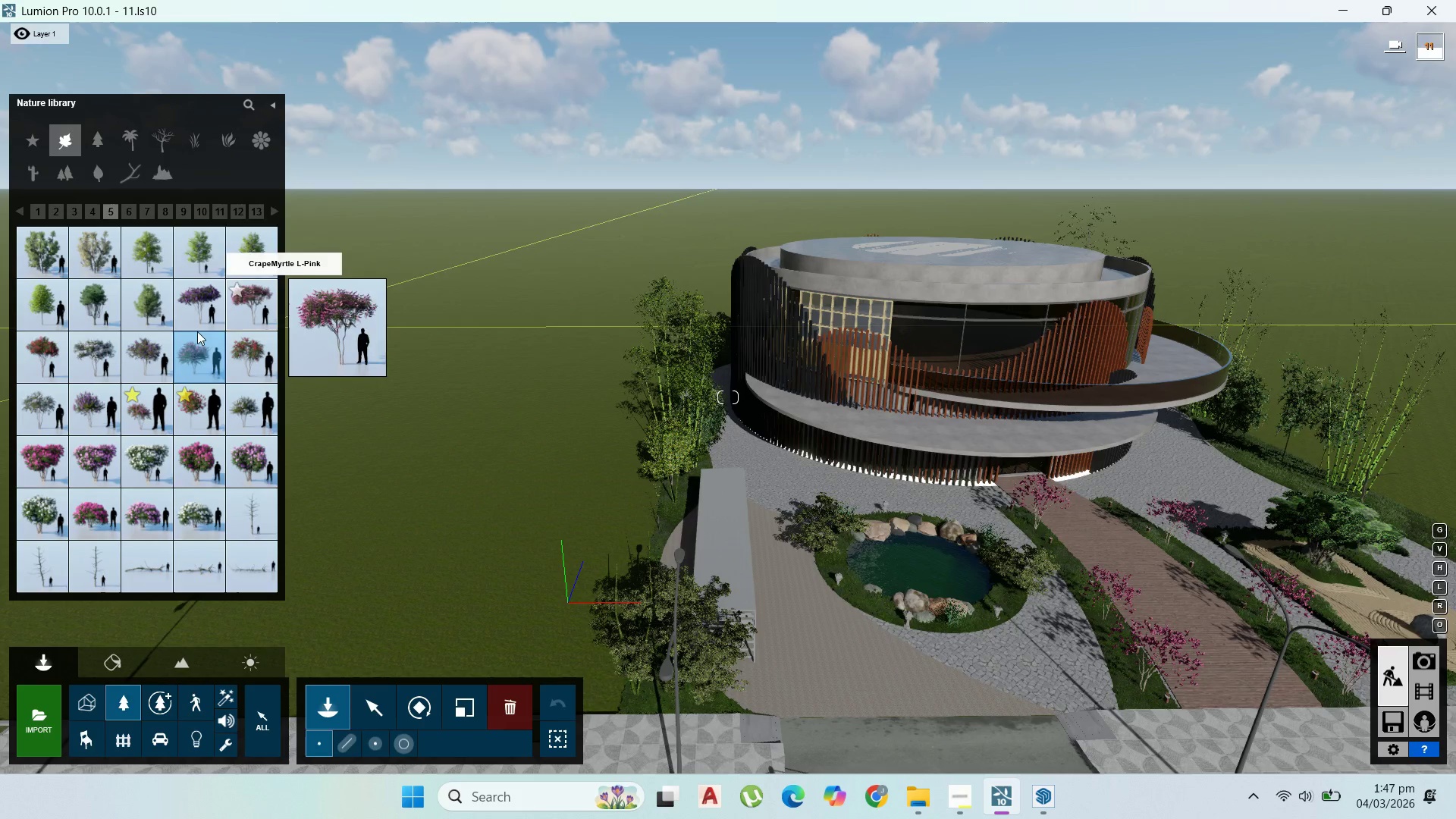 
left_click_drag(start_coordinate=[147, 356], to_coordinate=[151, 360])
 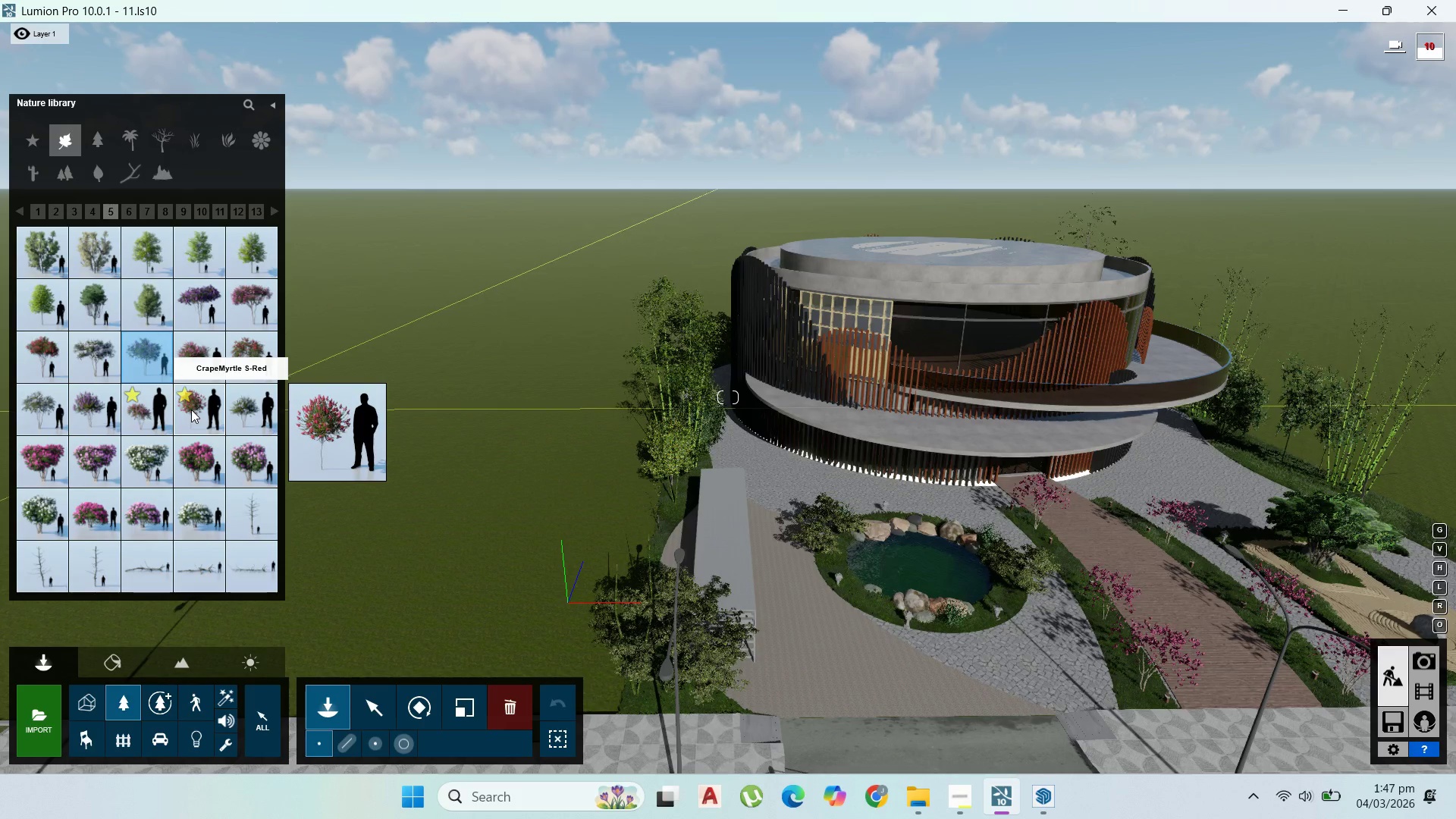 
left_click([196, 413])
 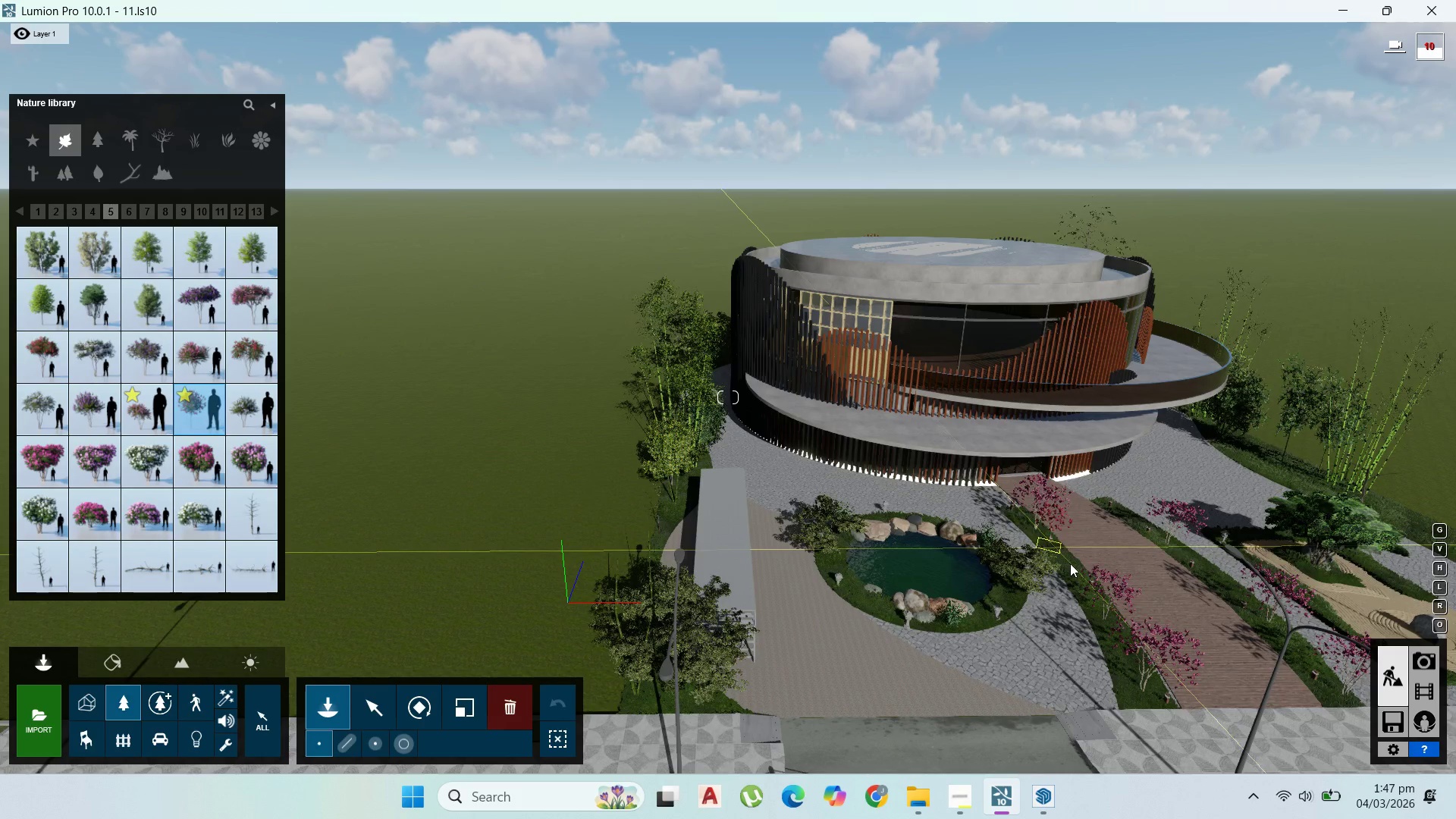 
left_click([1072, 564])
 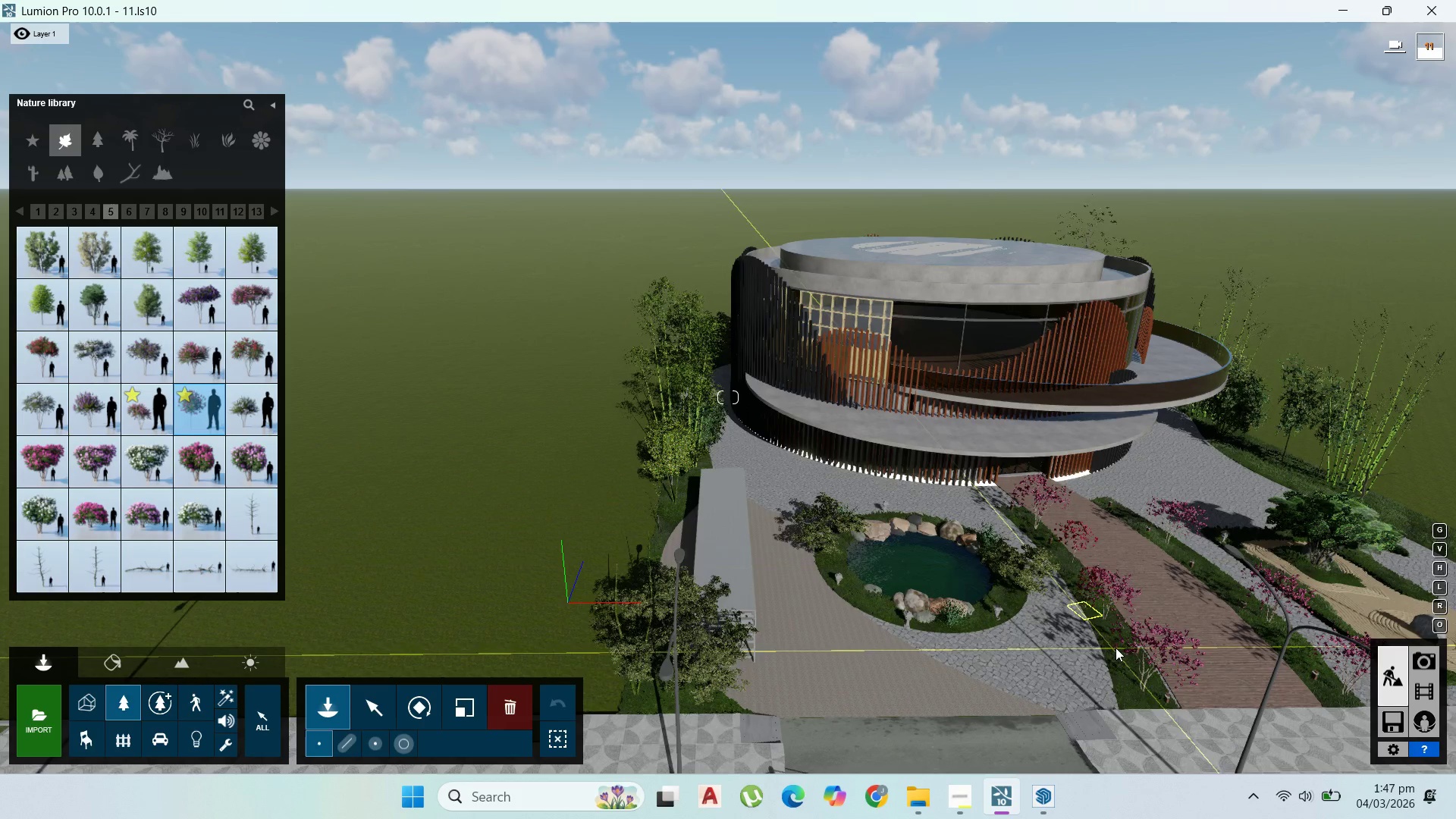 
left_click([1116, 648])
 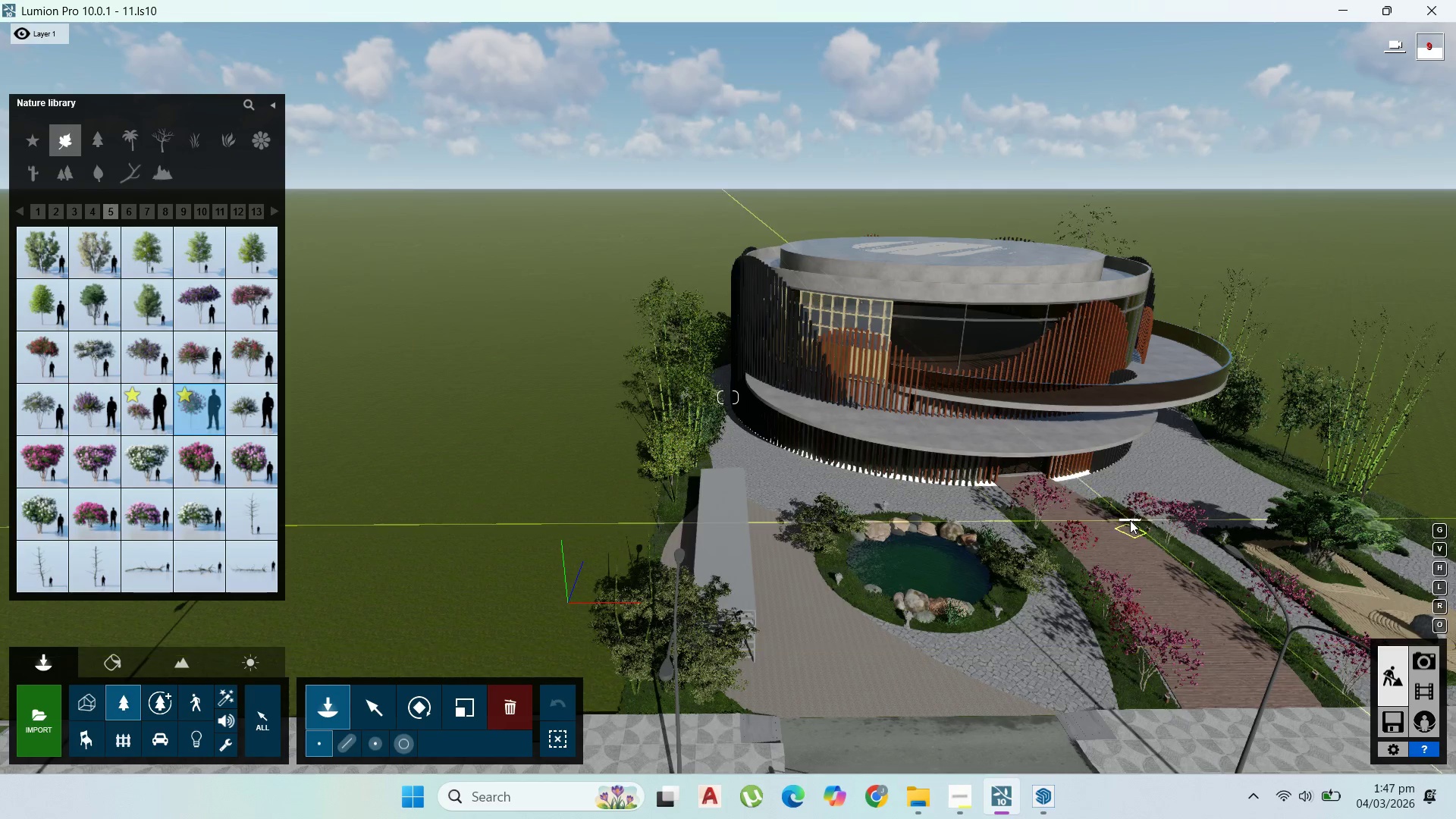 
left_click([1130, 519])
 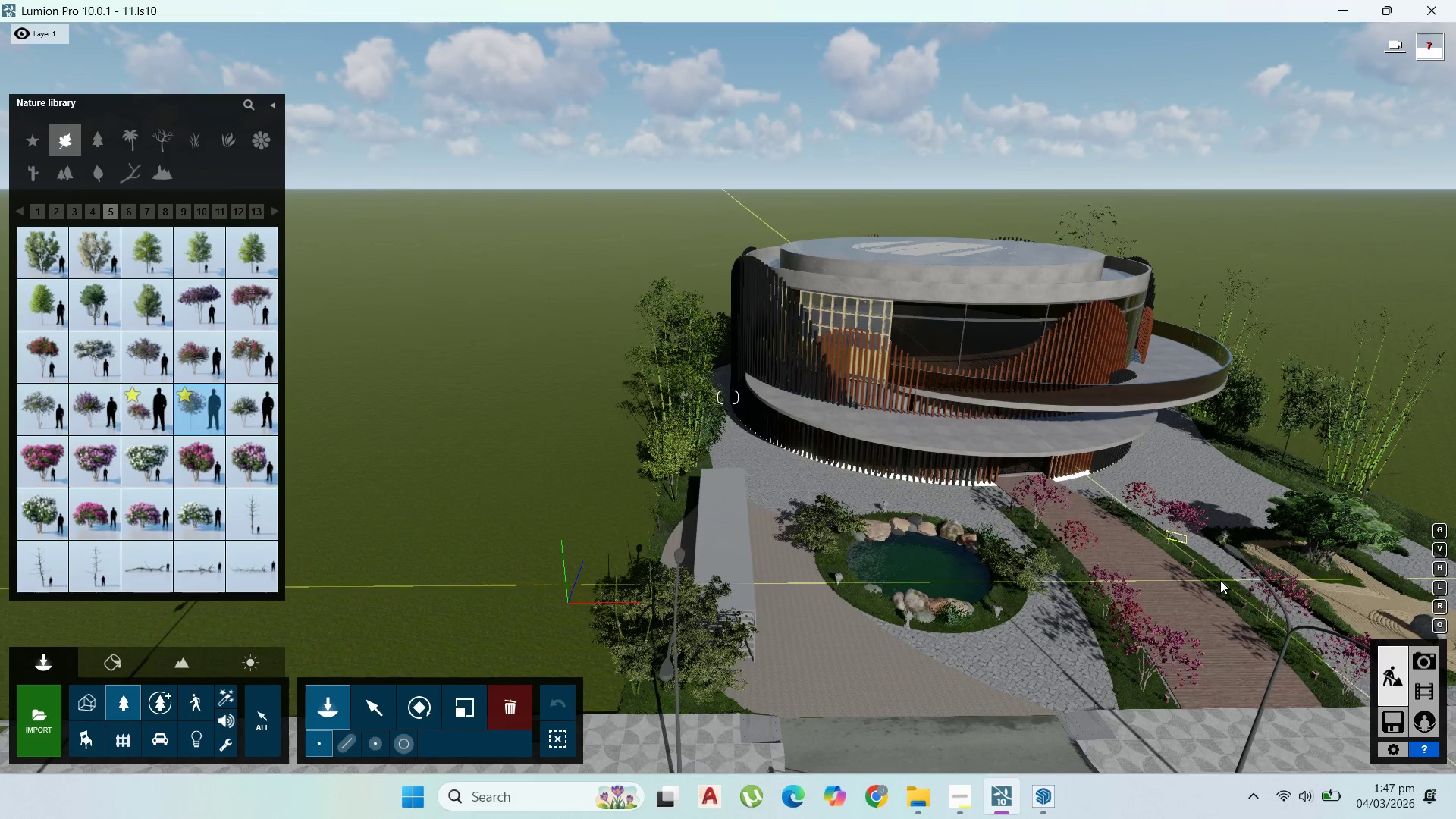 
left_click([1220, 580])
 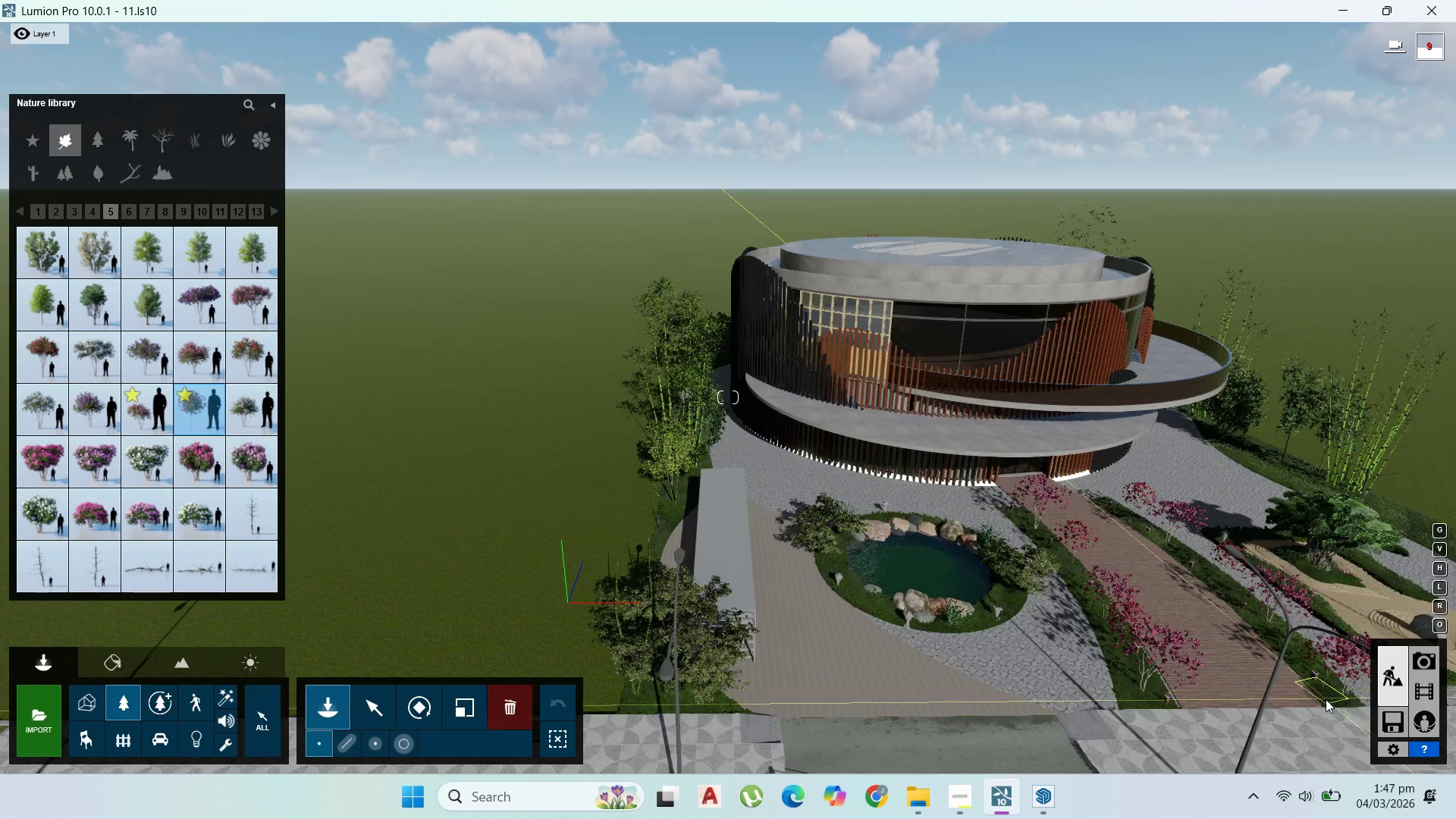 
left_click([1326, 699])
 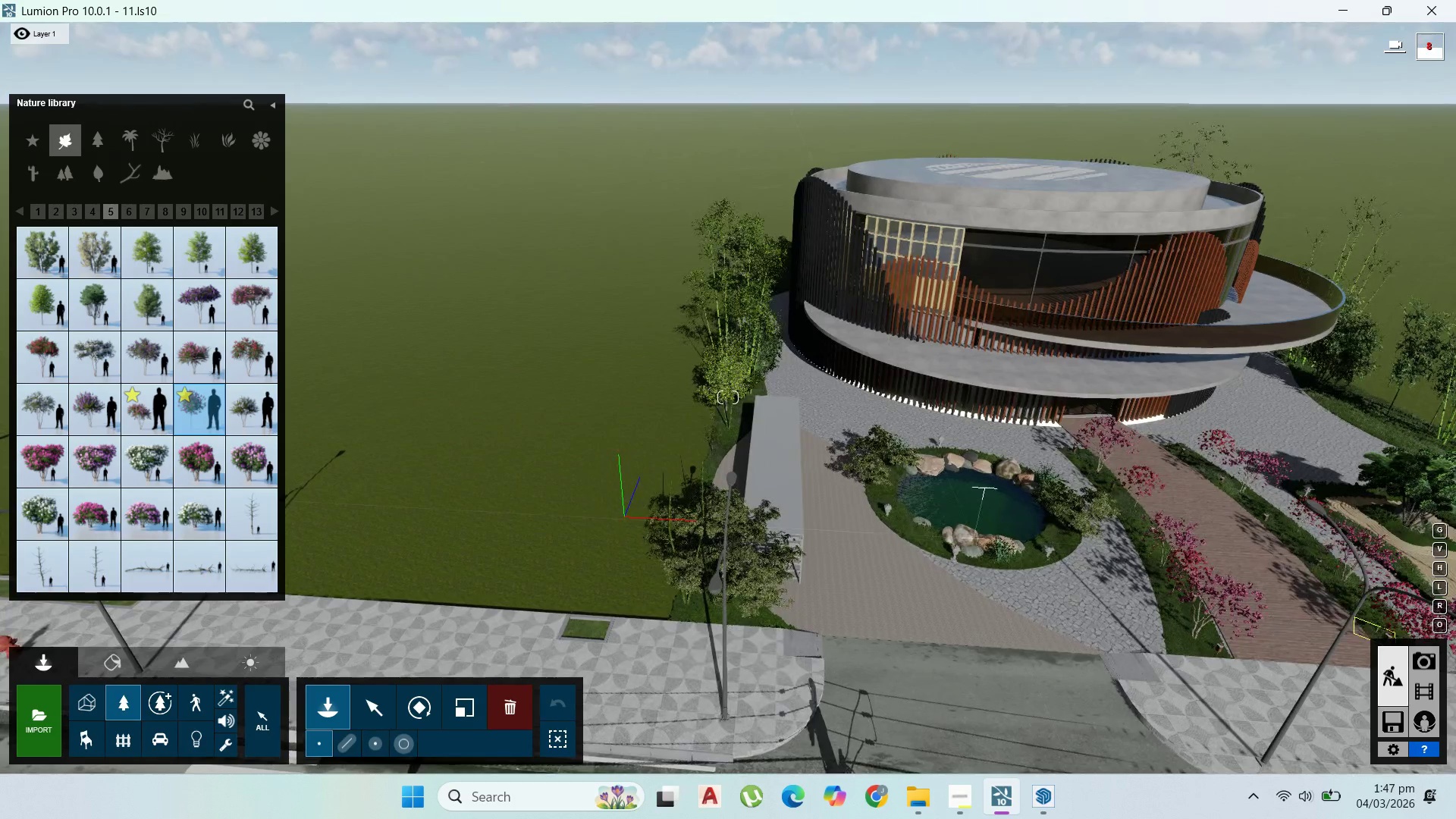 
scroll: coordinate [1040, 430], scroll_direction: up, amount: 10.0
 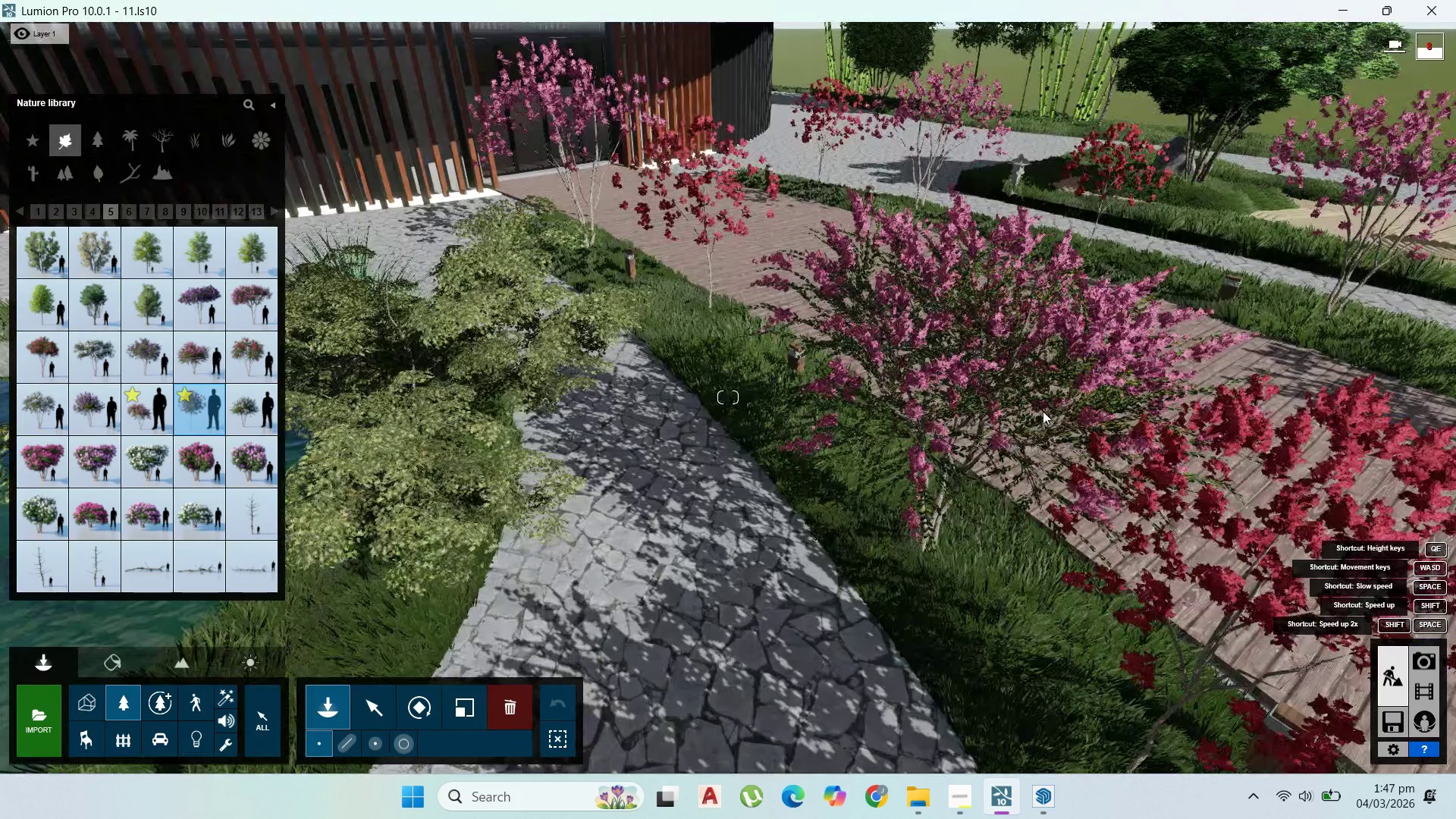 
scroll: coordinate [996, 402], scroll_direction: down, amount: 1.0
 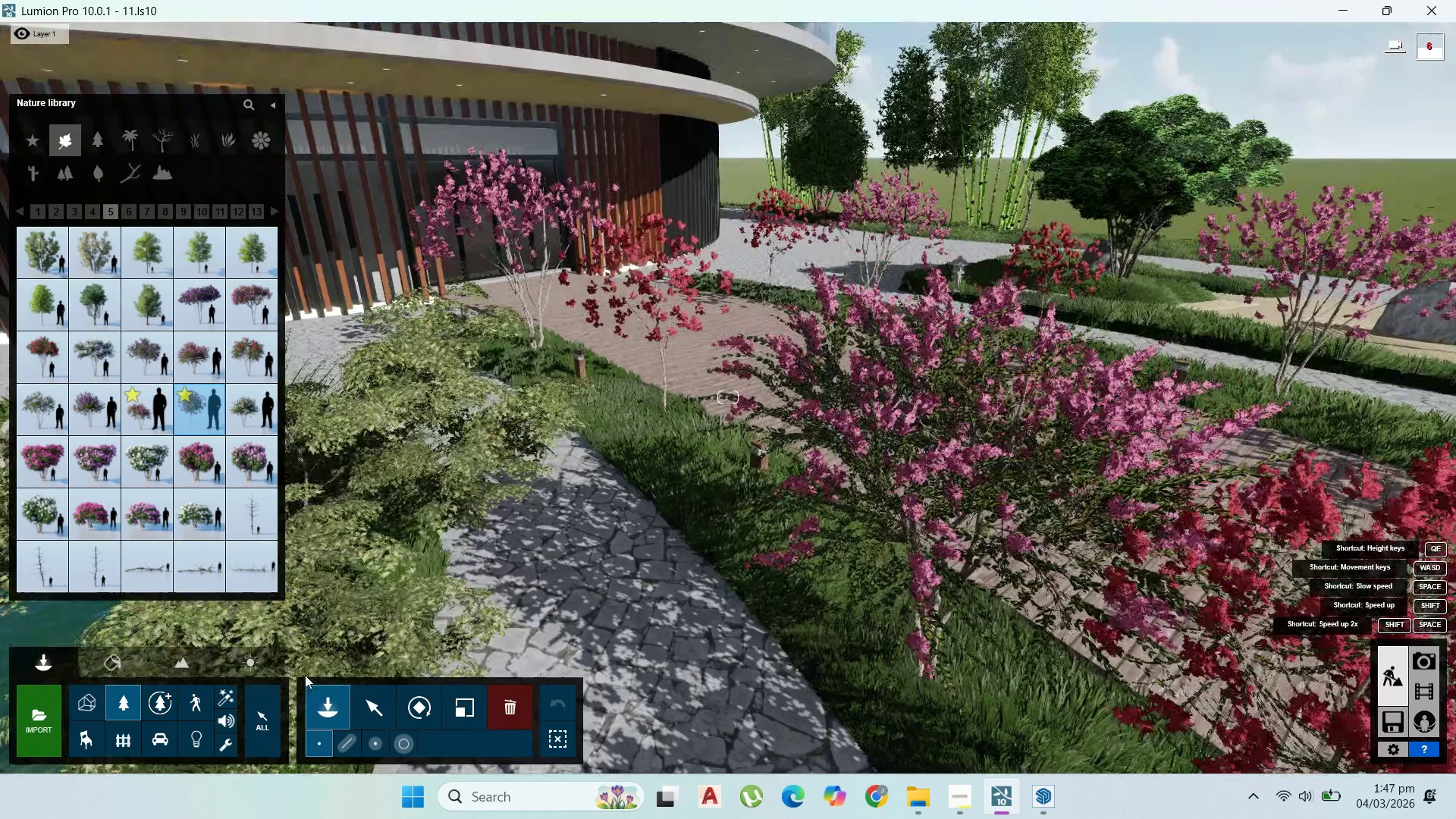 
left_click([120, 673])
 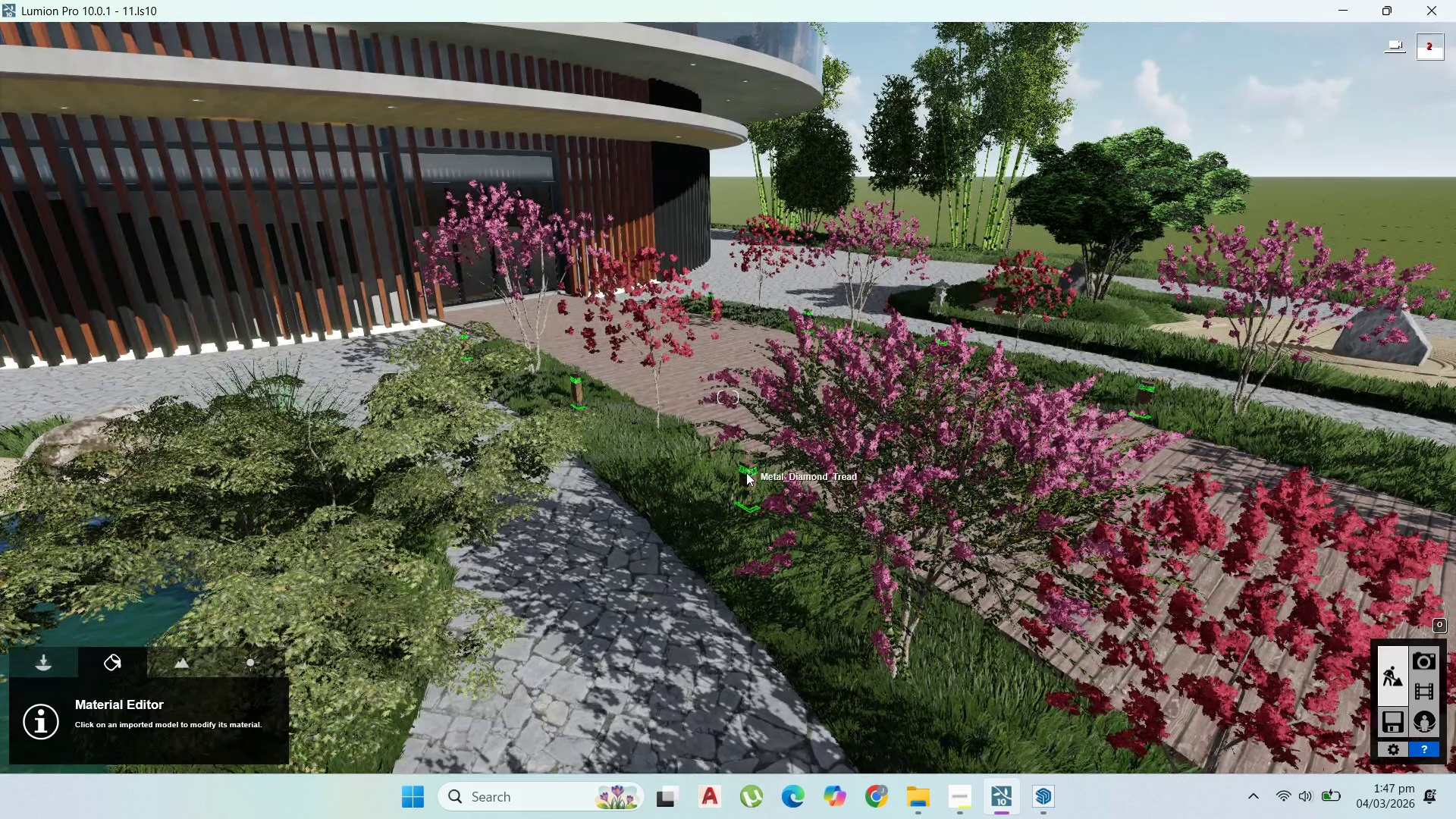 
left_click([746, 472])
 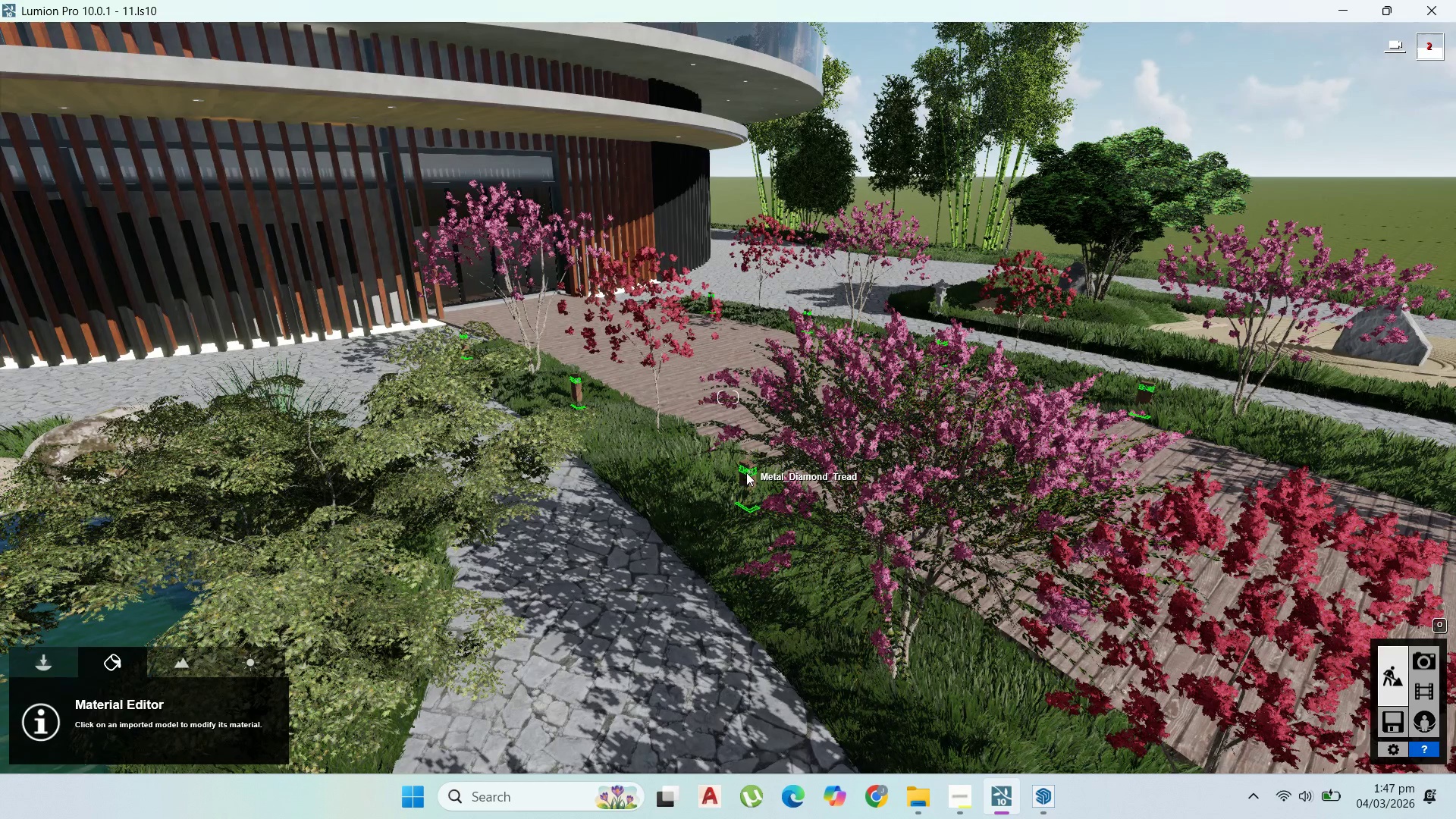 
scroll: coordinate [749, 484], scroll_direction: up, amount: 8.0
 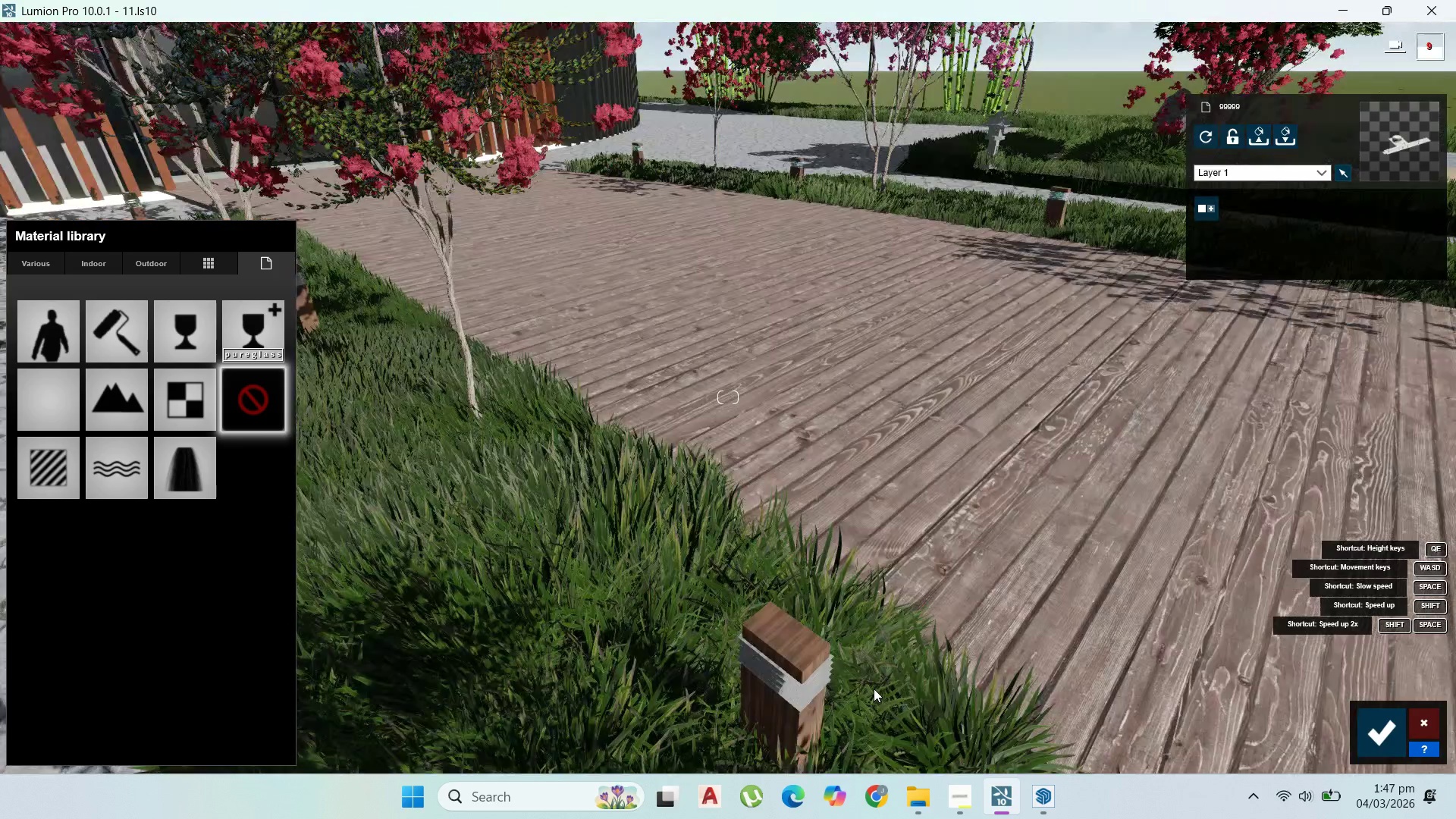 
scroll: coordinate [858, 693], scroll_direction: up, amount: 3.0
 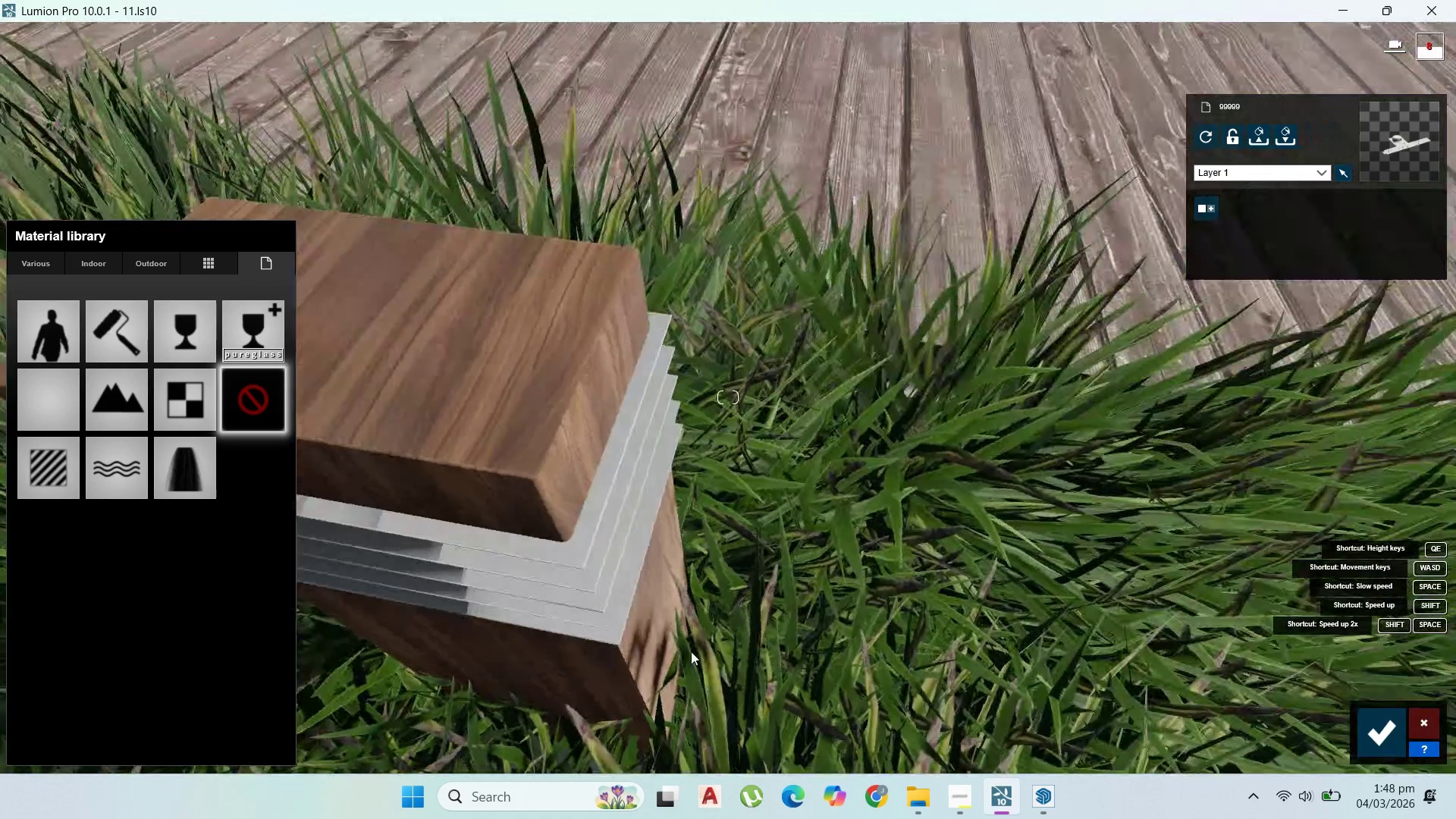 
scroll: coordinate [687, 657], scroll_direction: down, amount: 2.0
 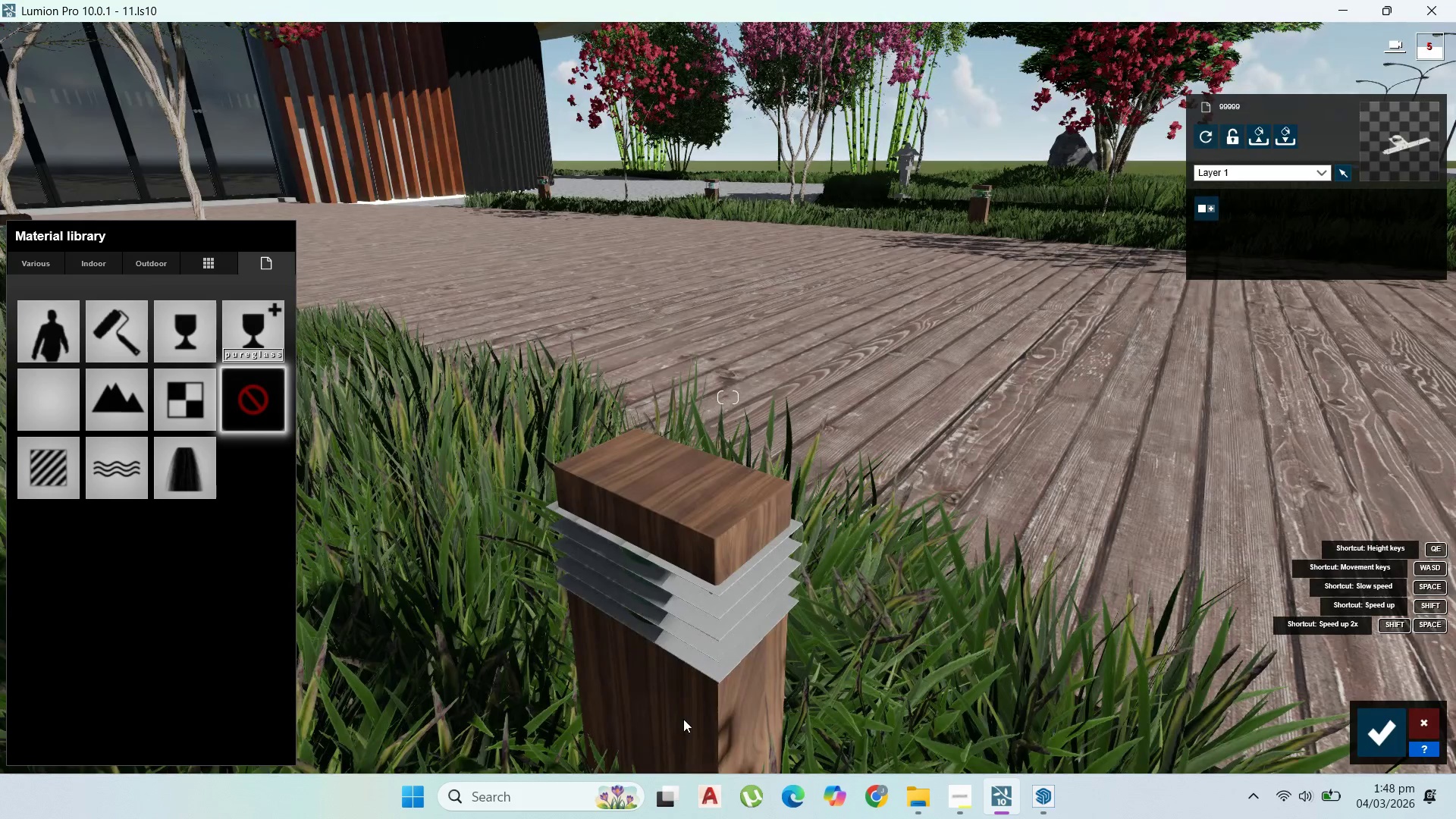 
scroll: coordinate [684, 715], scroll_direction: up, amount: 2.0
 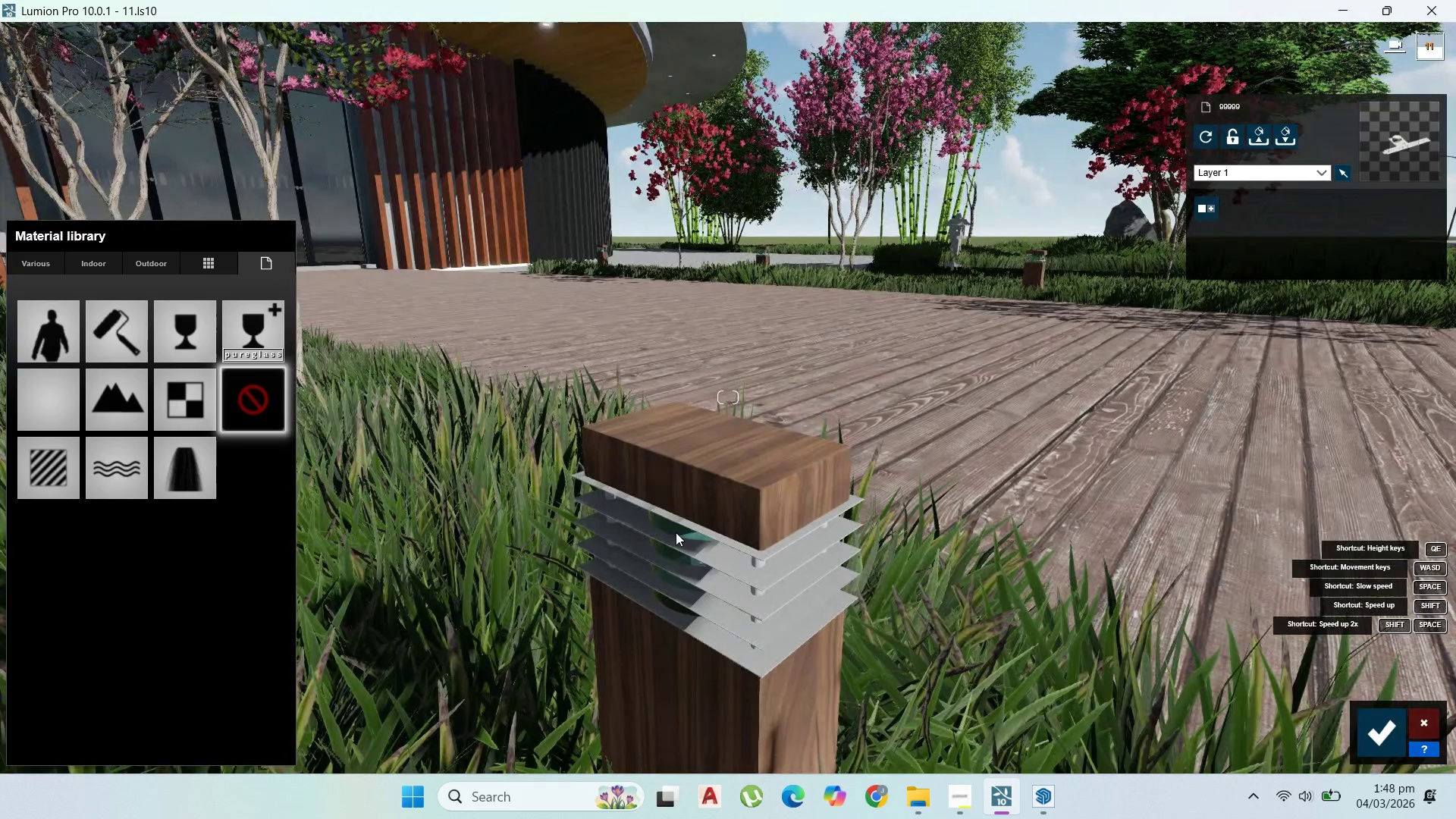 
left_click([676, 532])
 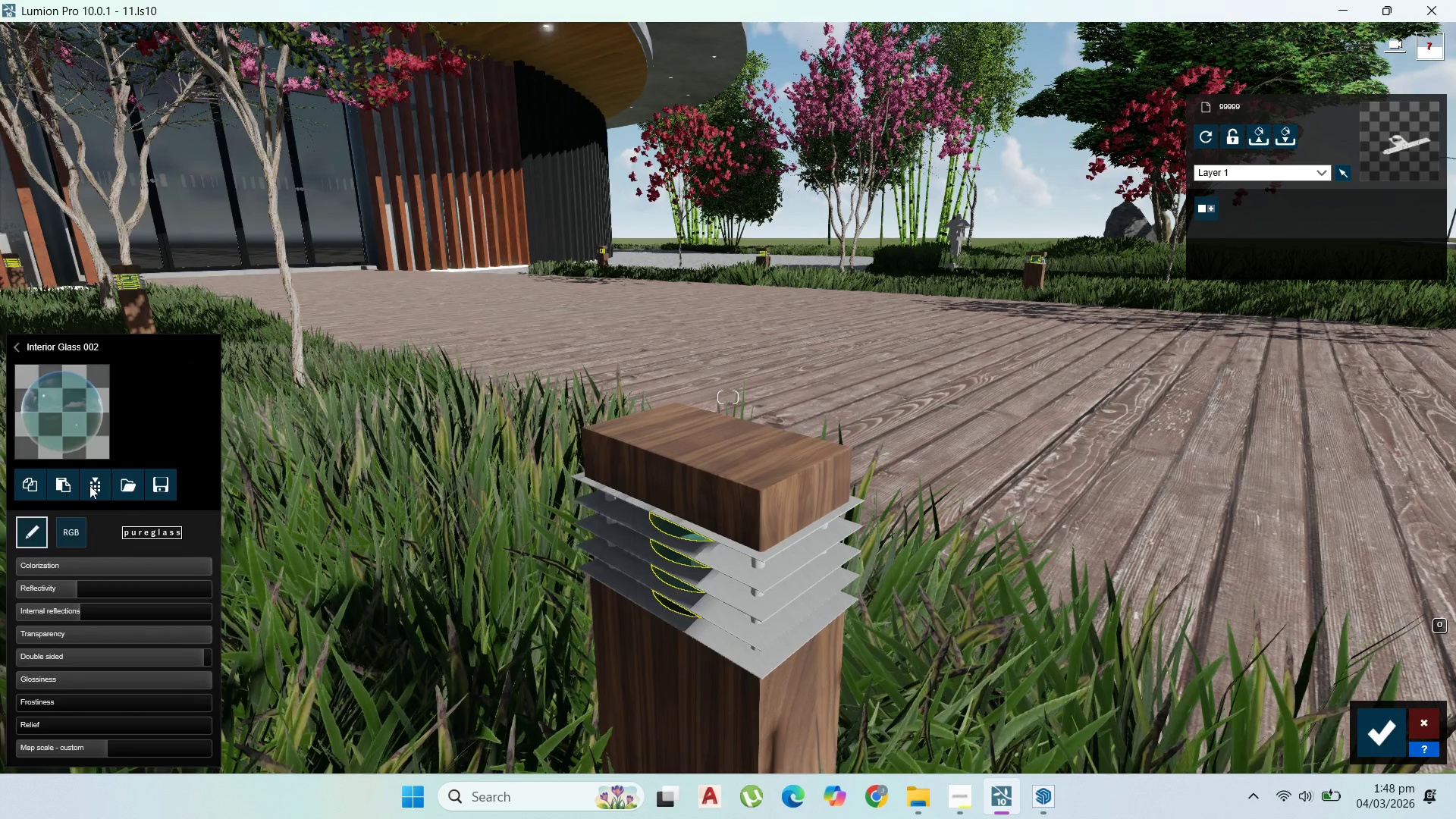 
left_click([67, 536])
 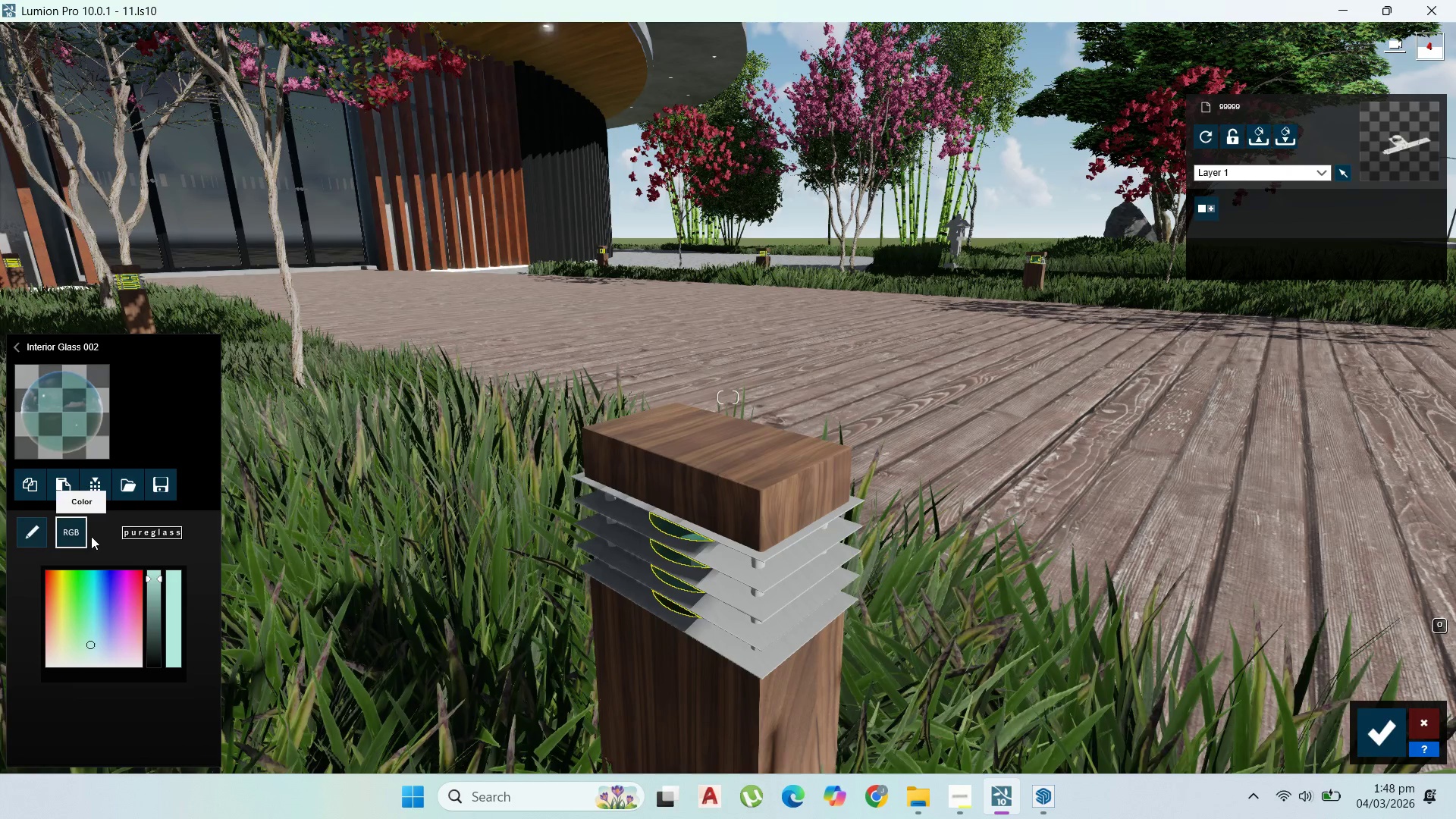 
left_click([33, 488])
 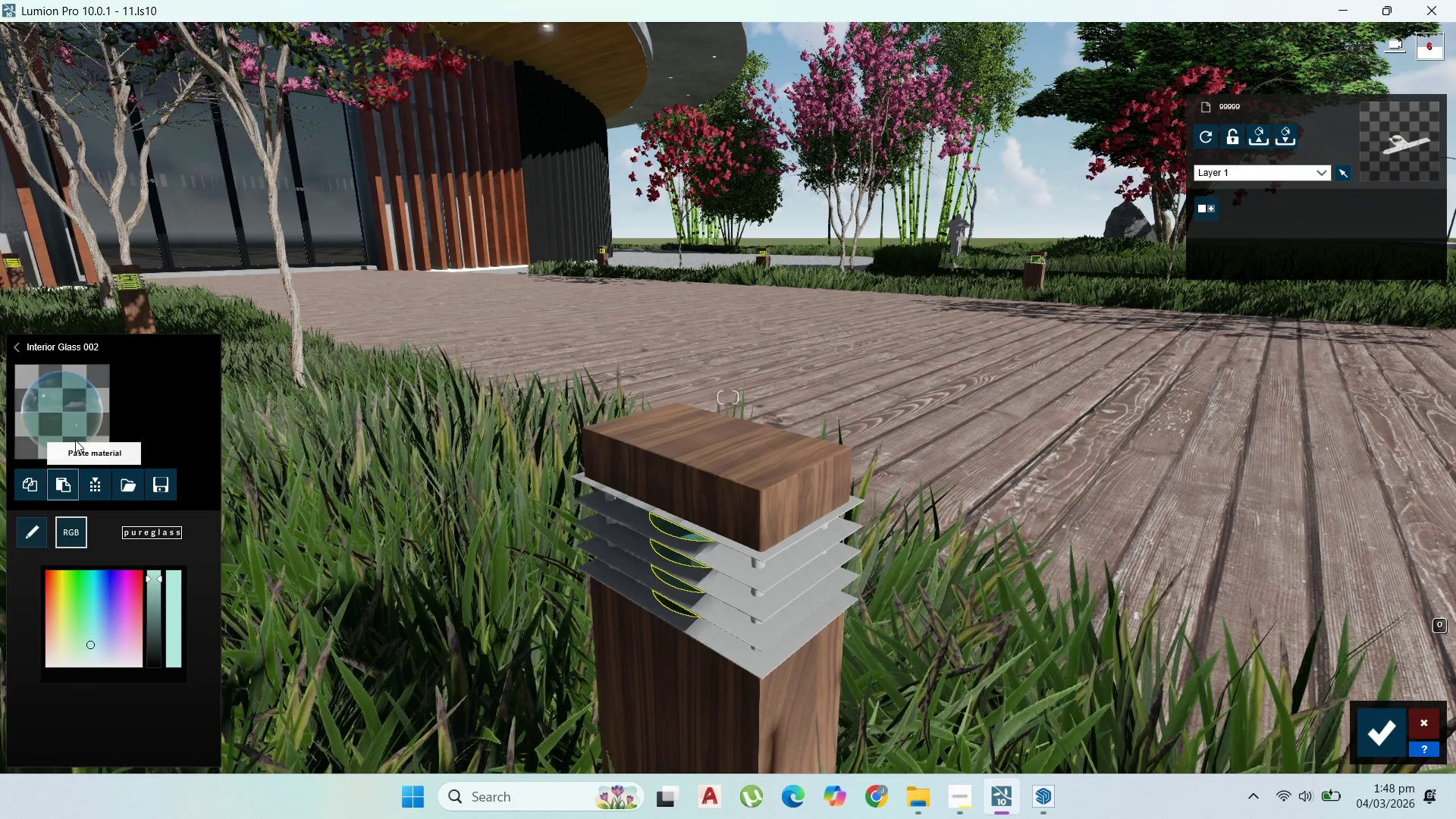 
left_click([76, 440])
 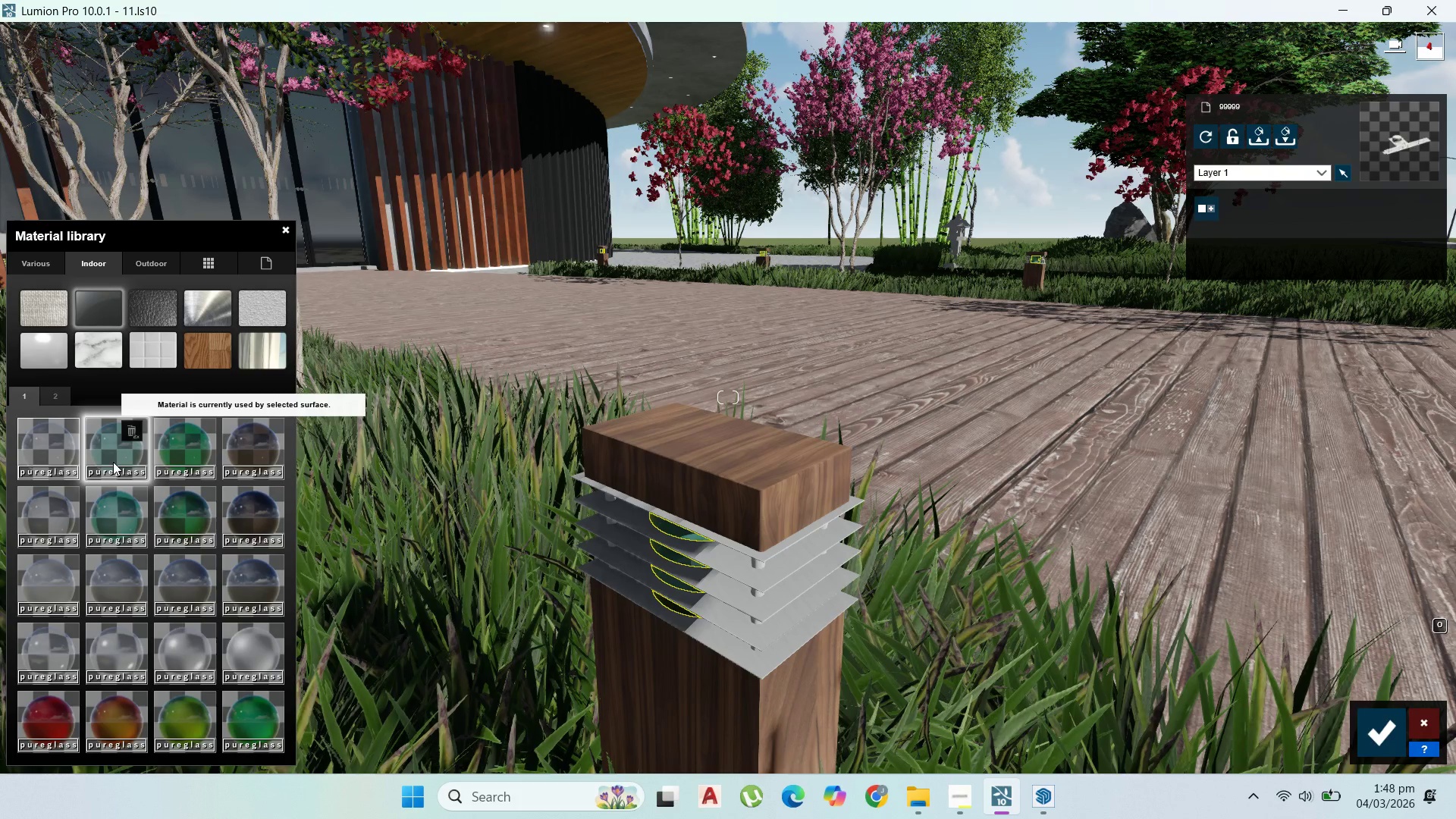 
left_click([257, 268])
 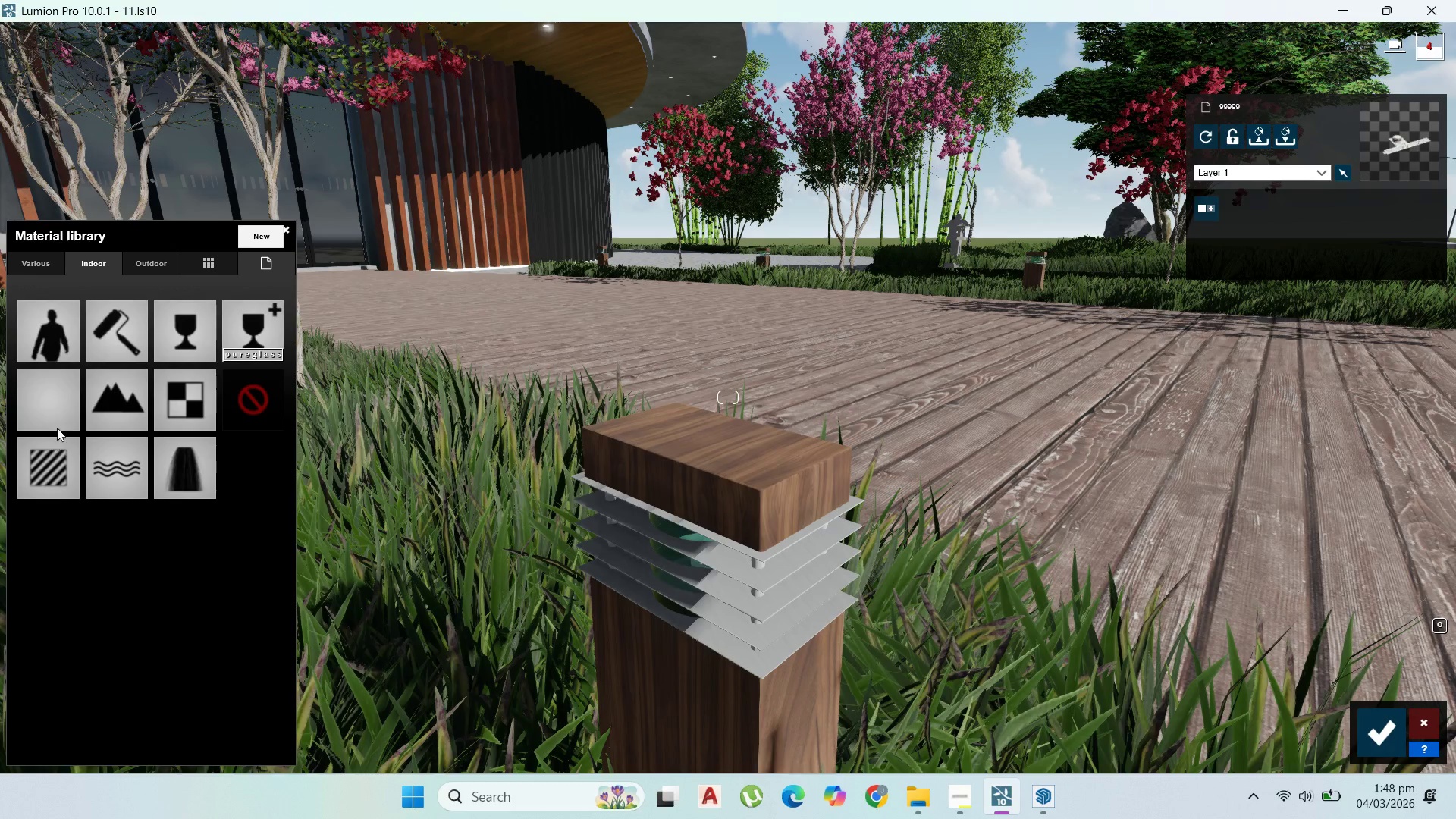 
left_click([52, 458])
 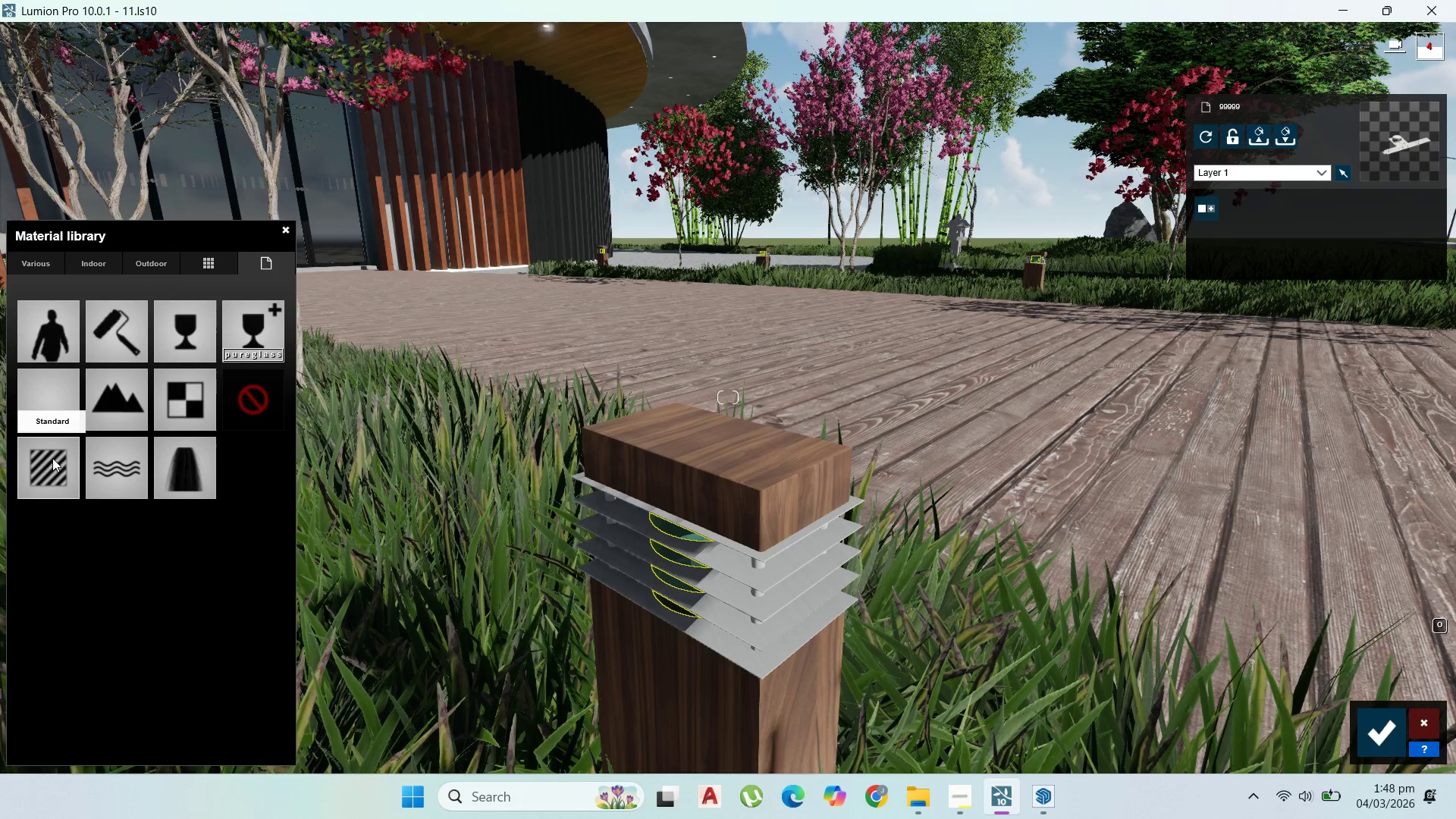 
mouse_move([54, 475])
 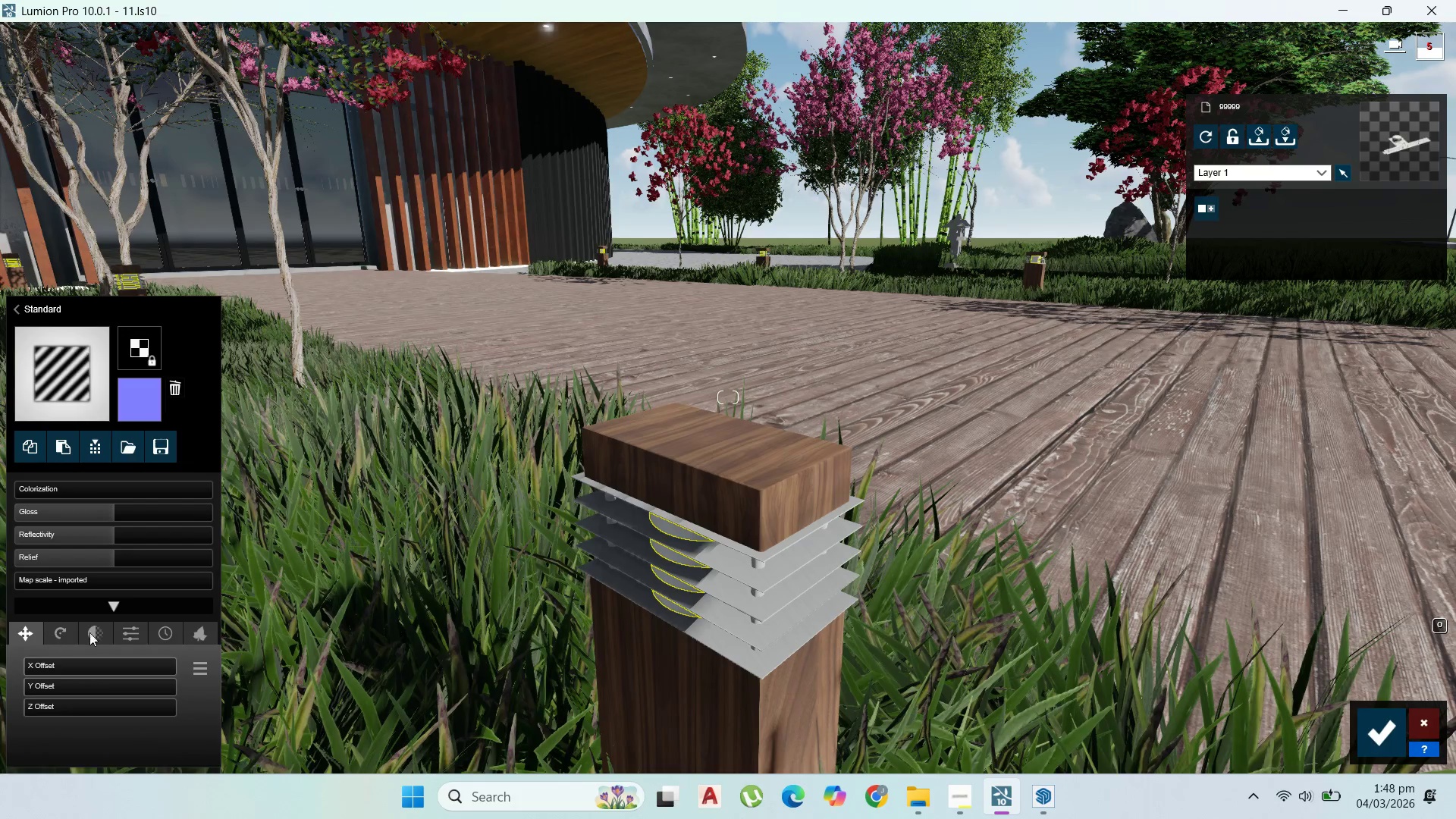 
left_click([125, 636])
 